 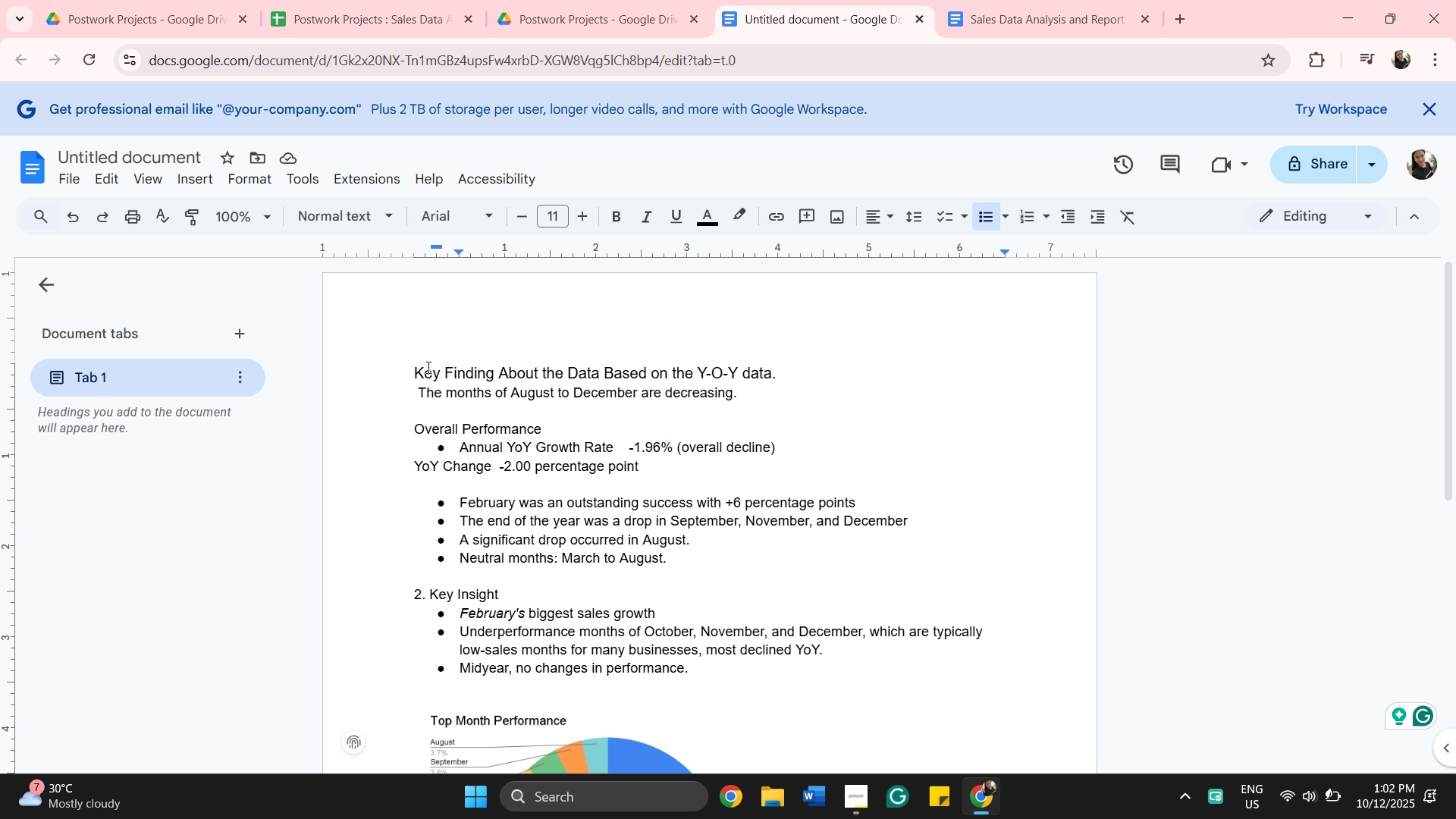 
left_click([420, 372])
 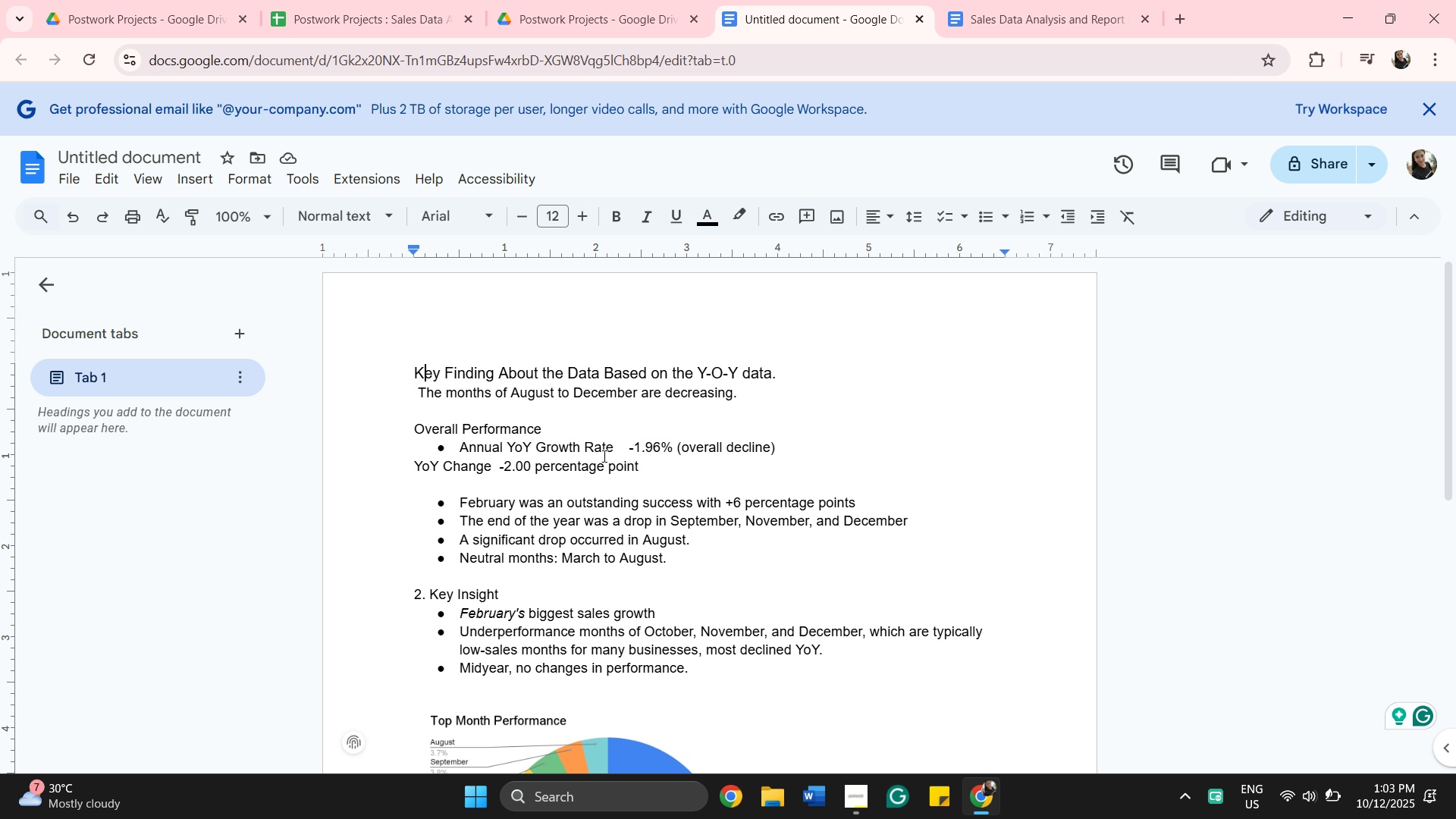 
scroll: coordinate [617, 431], scroll_direction: down, amount: 1.0
 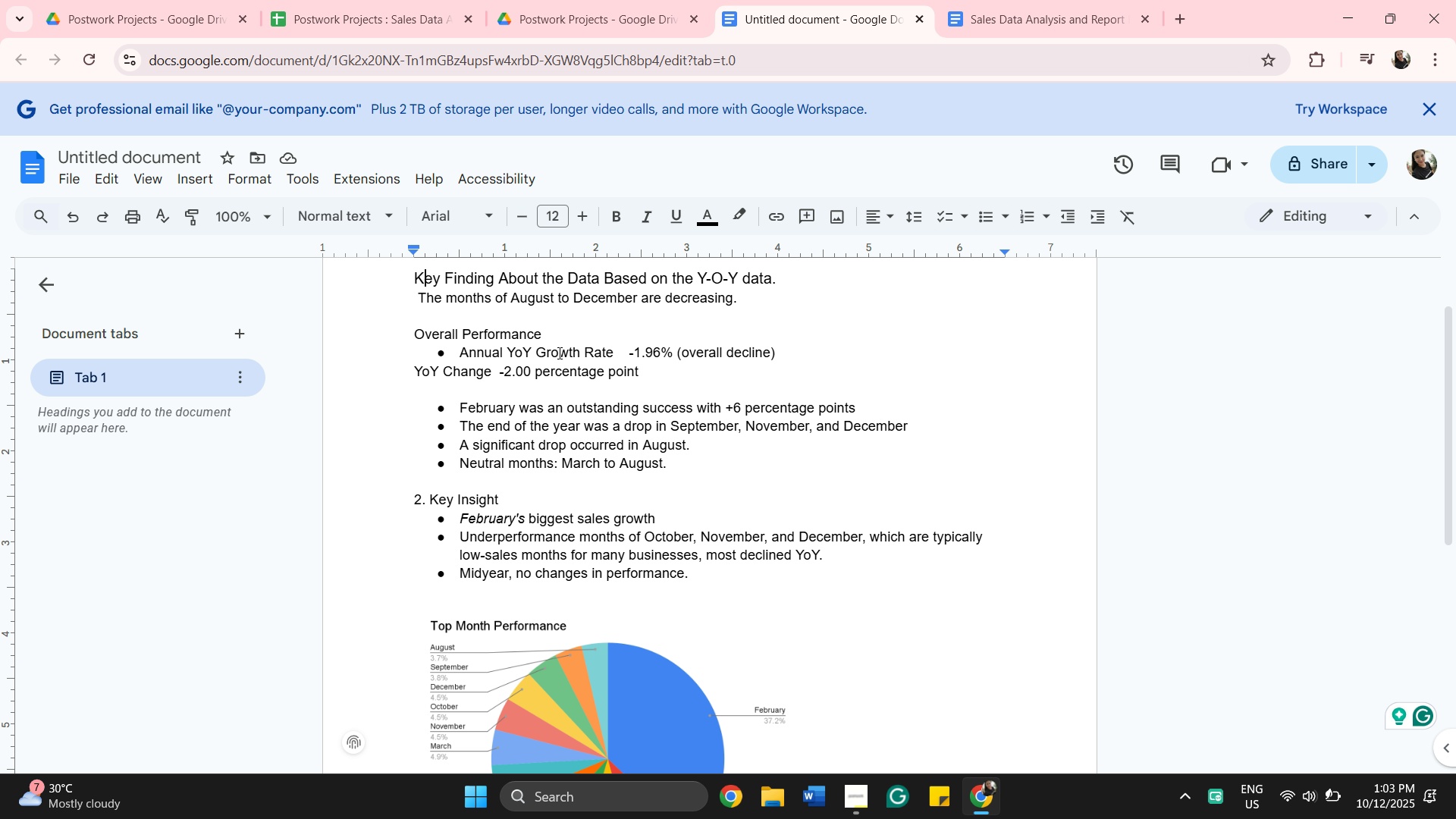 
wait(9.91)
 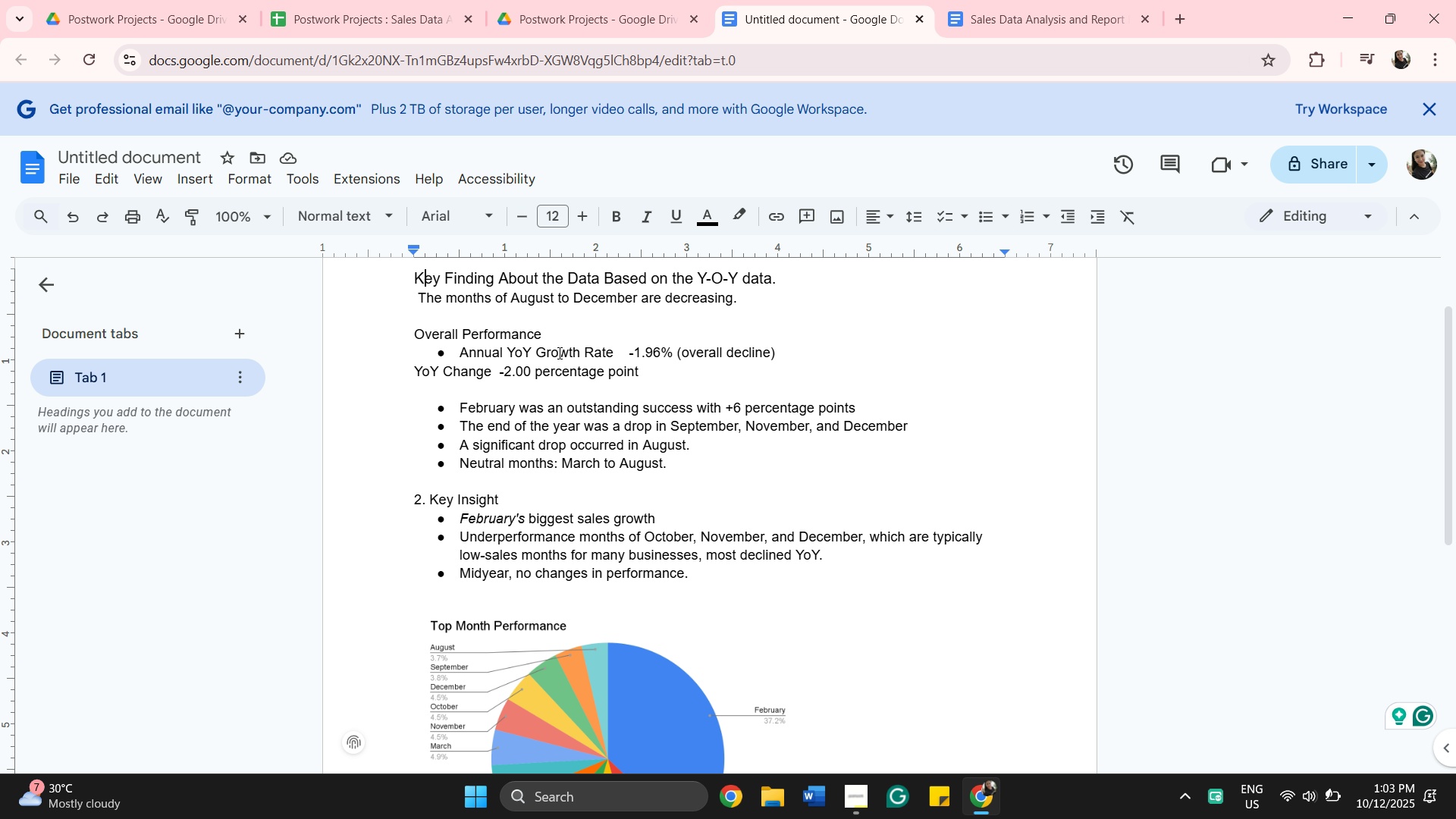 
scroll: coordinate [595, 374], scroll_direction: down, amount: 1.0
 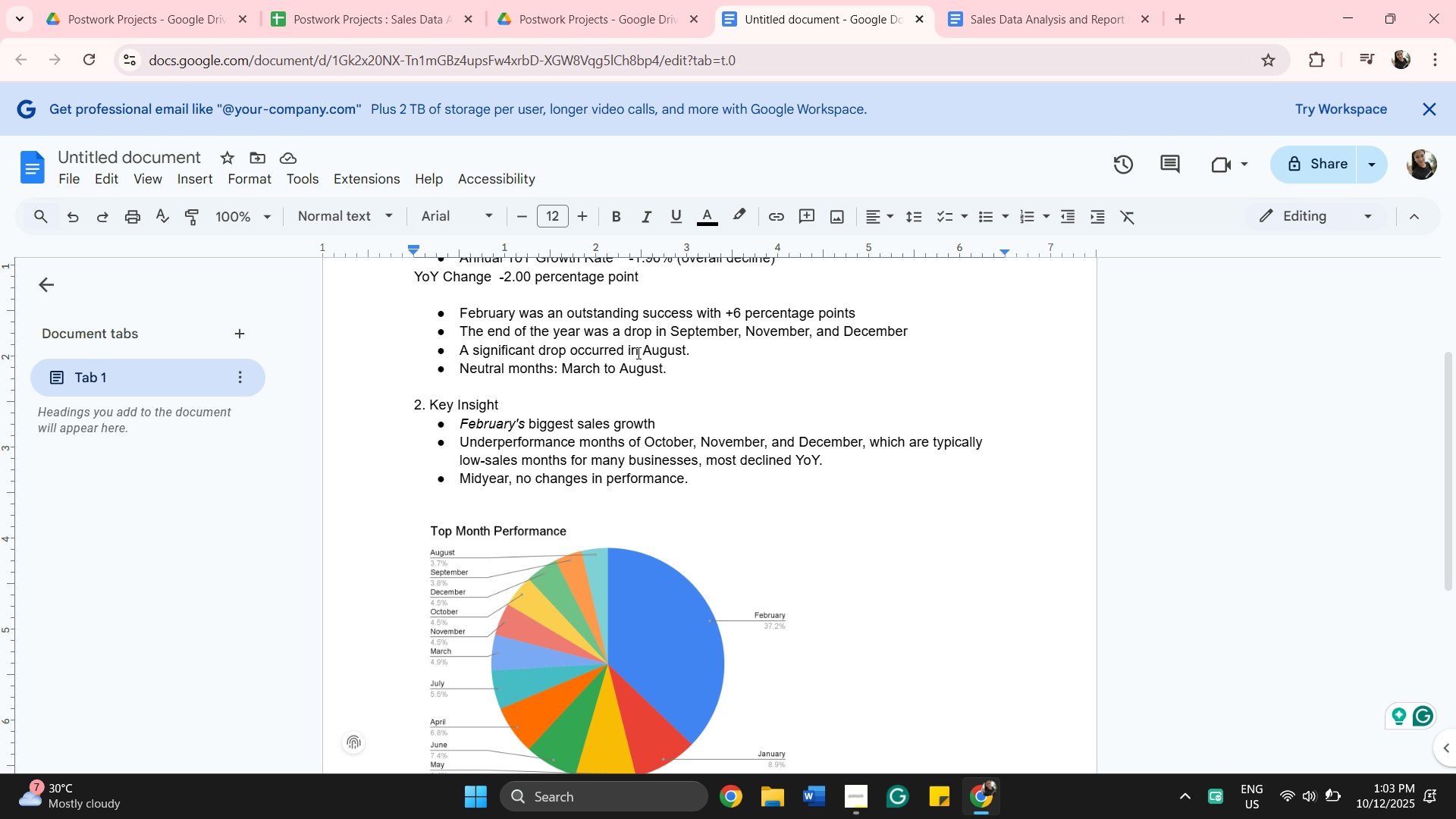 
scroll: coordinate [639, 353], scroll_direction: up, amount: 1.0
 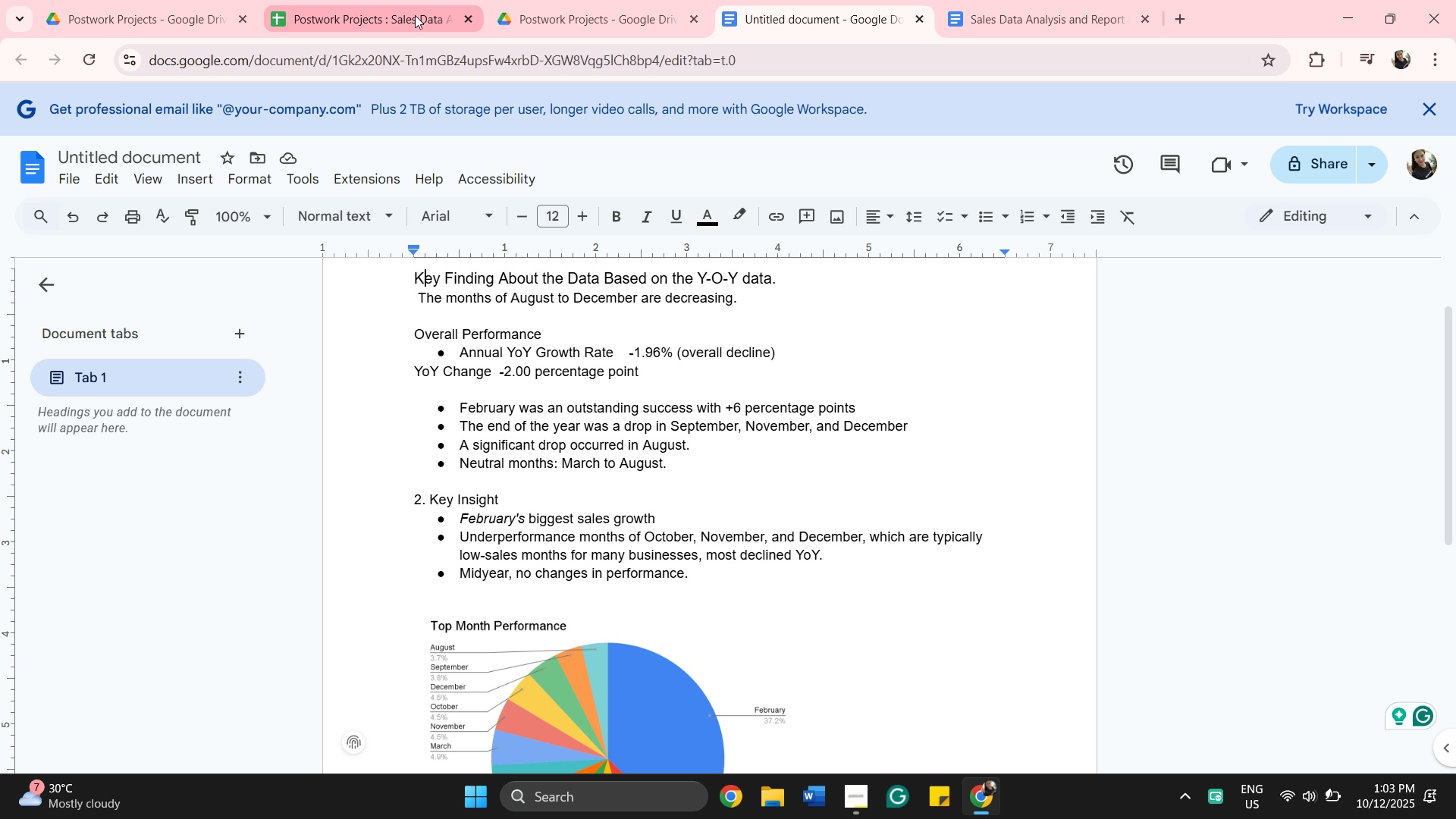 
left_click([415, 15])
 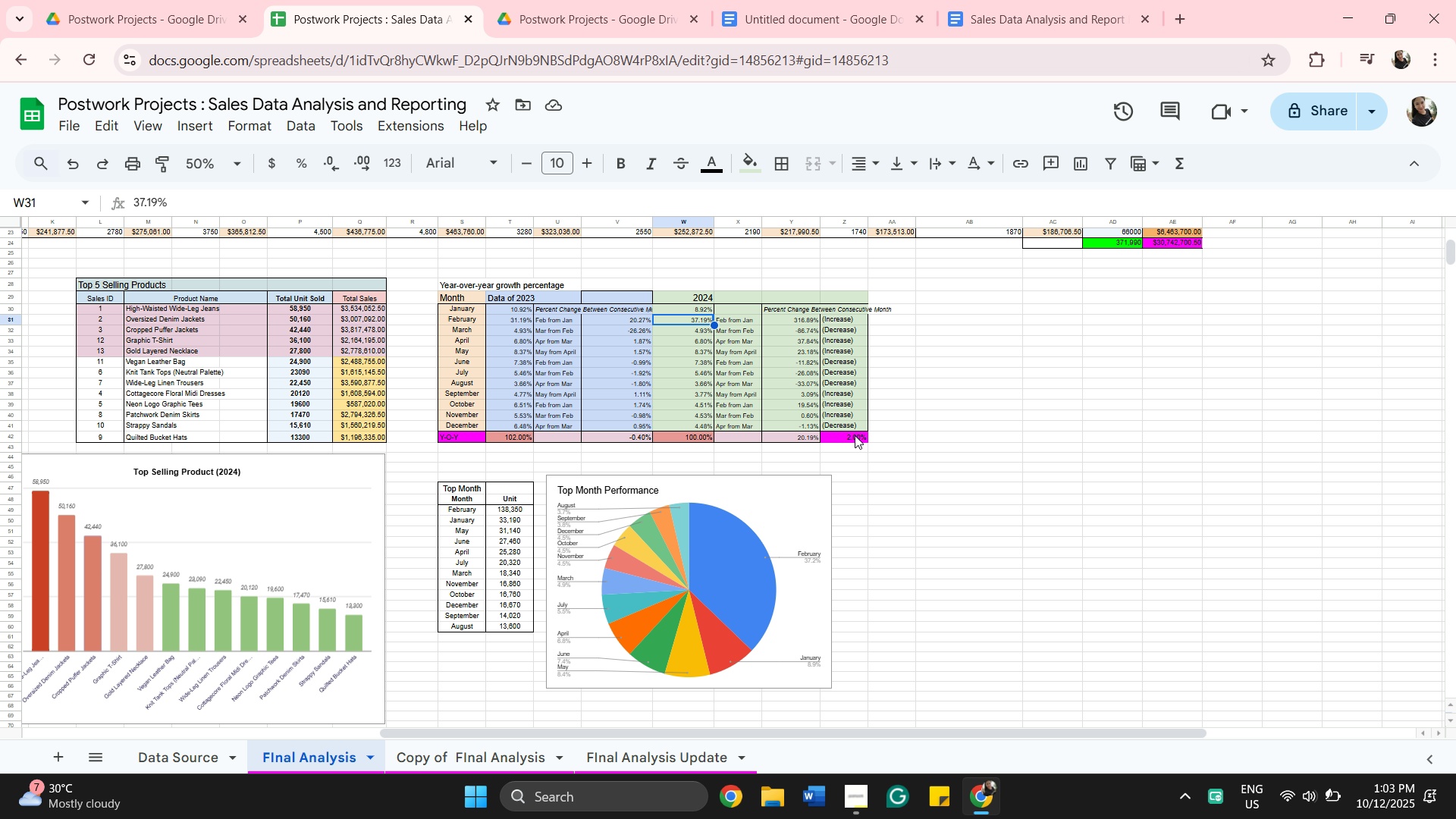 
scroll: coordinate [514, 463], scroll_direction: down, amount: 3.0
 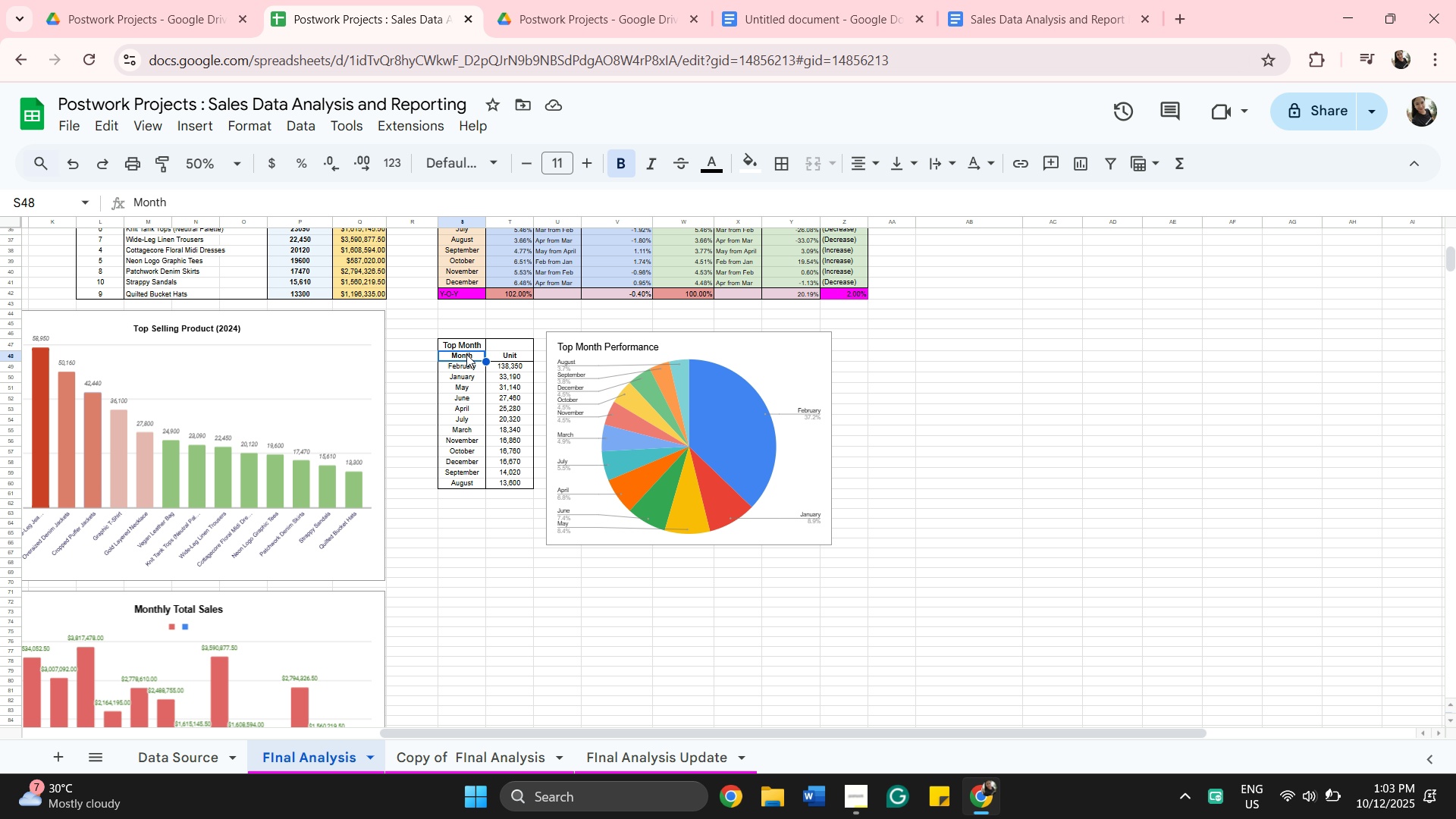 
wait(15.56)
 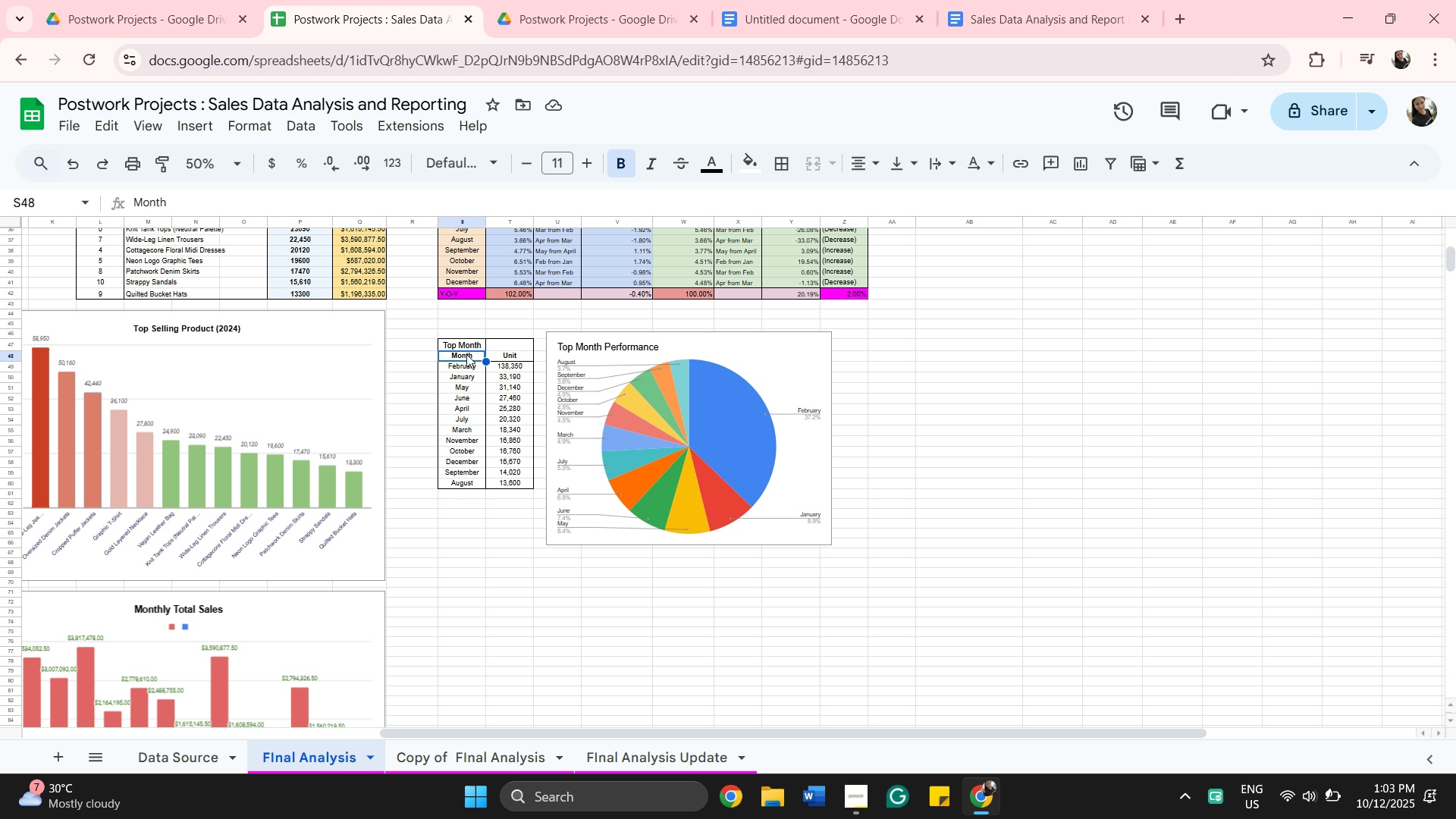 
left_click([447, 366])
 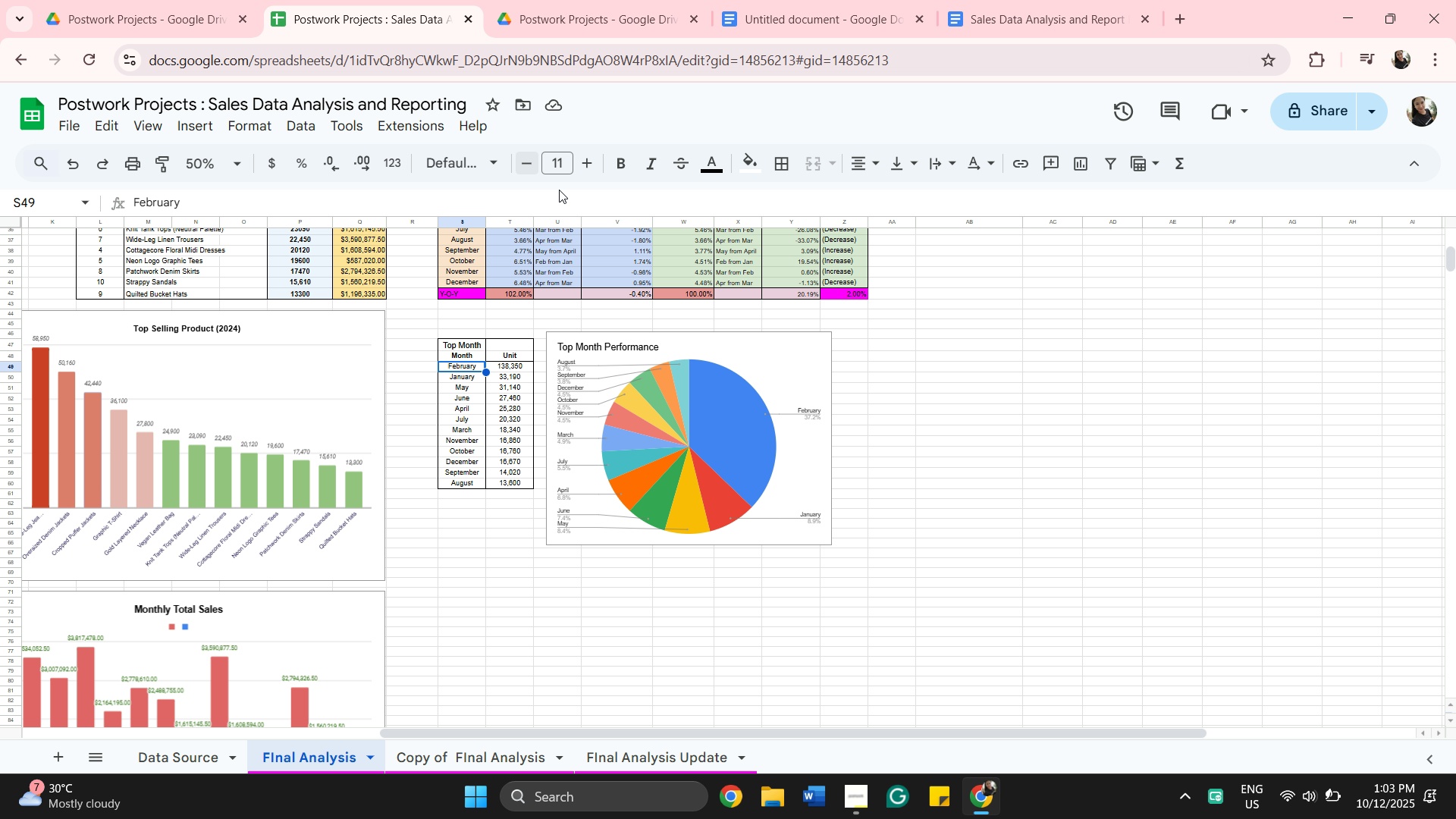 
wait(5.41)
 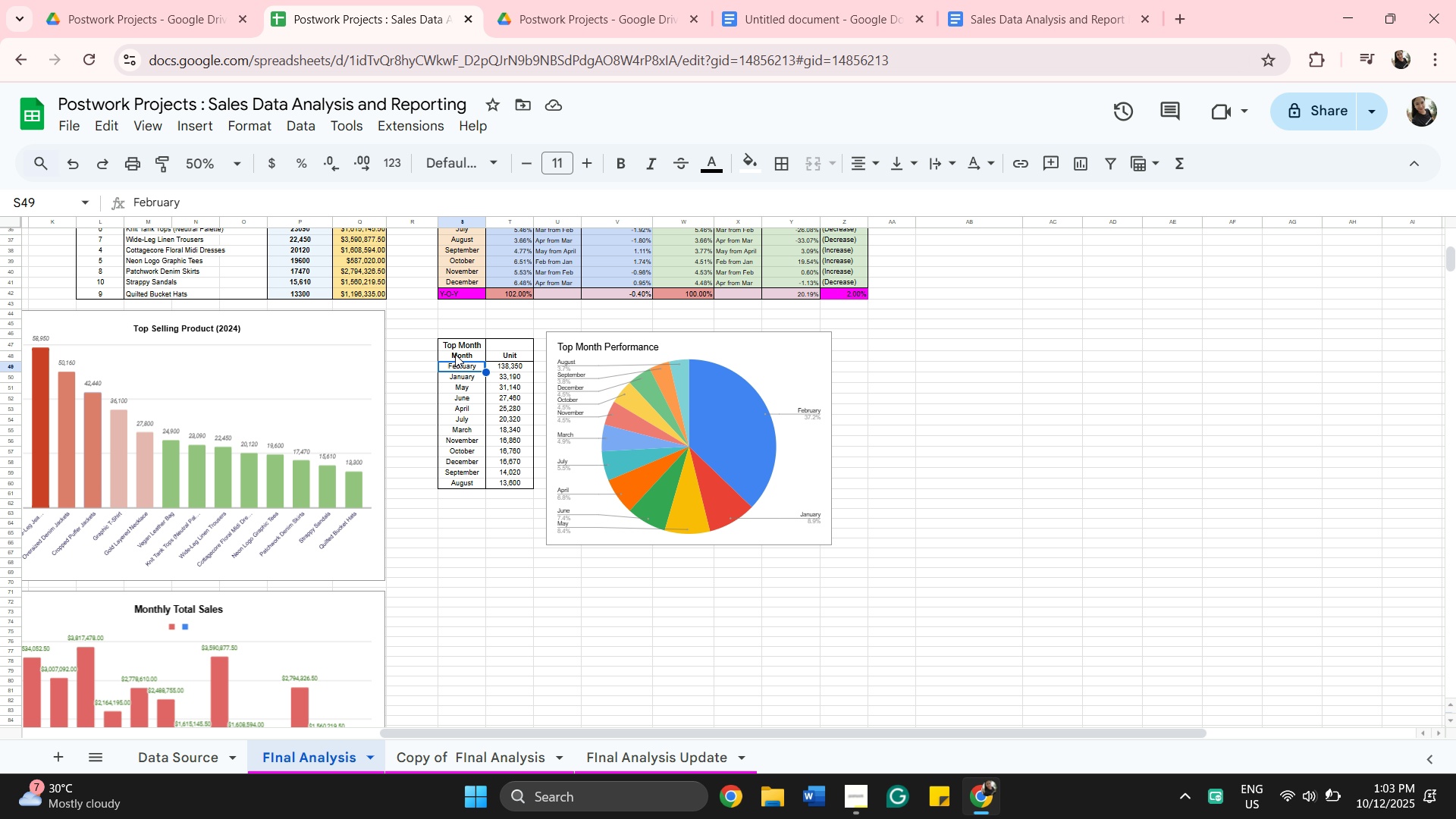 
left_click([740, 173])
 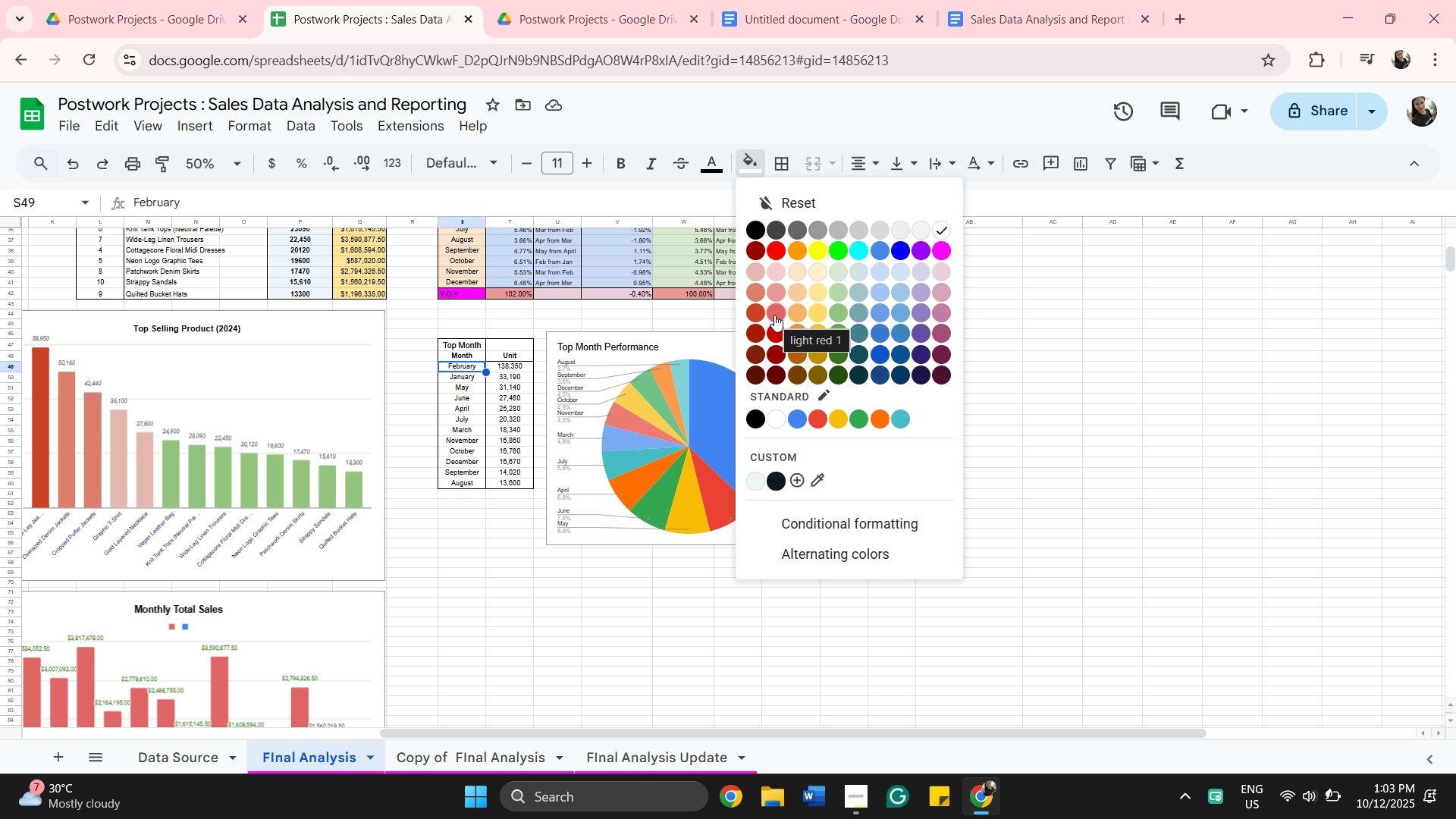 
wait(5.55)
 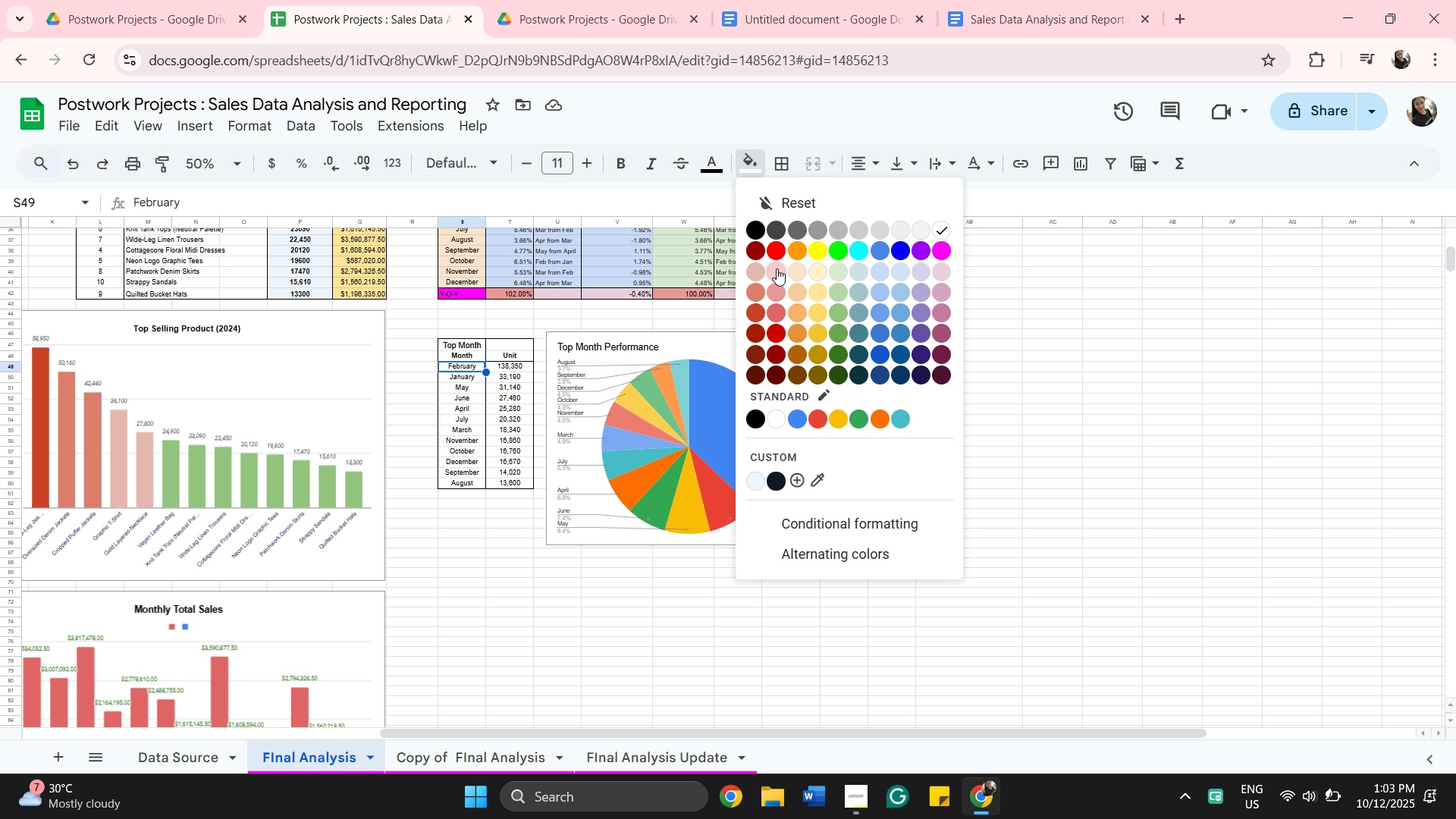 
left_click([774, 315])
 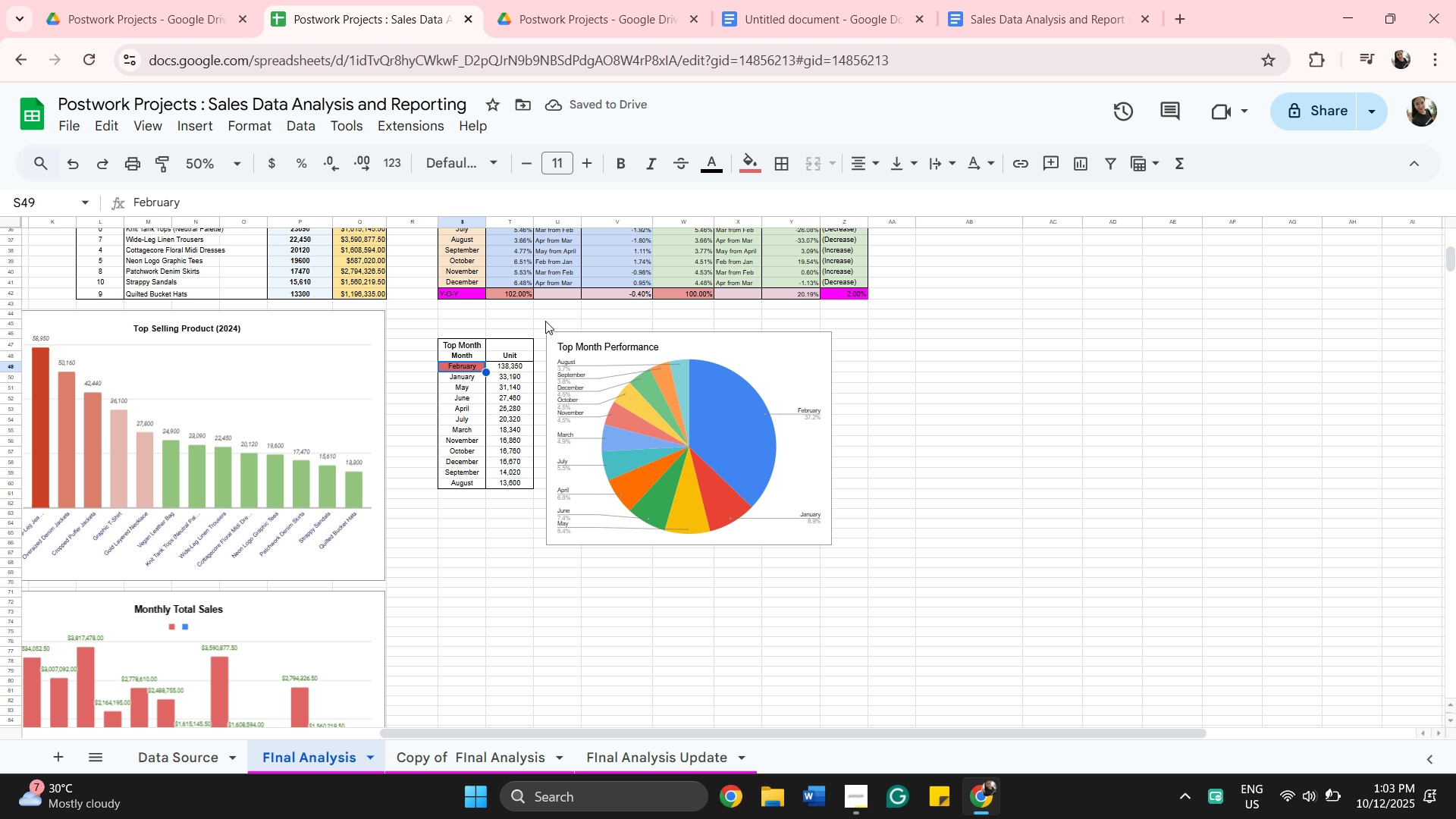 
left_click([467, 378])
 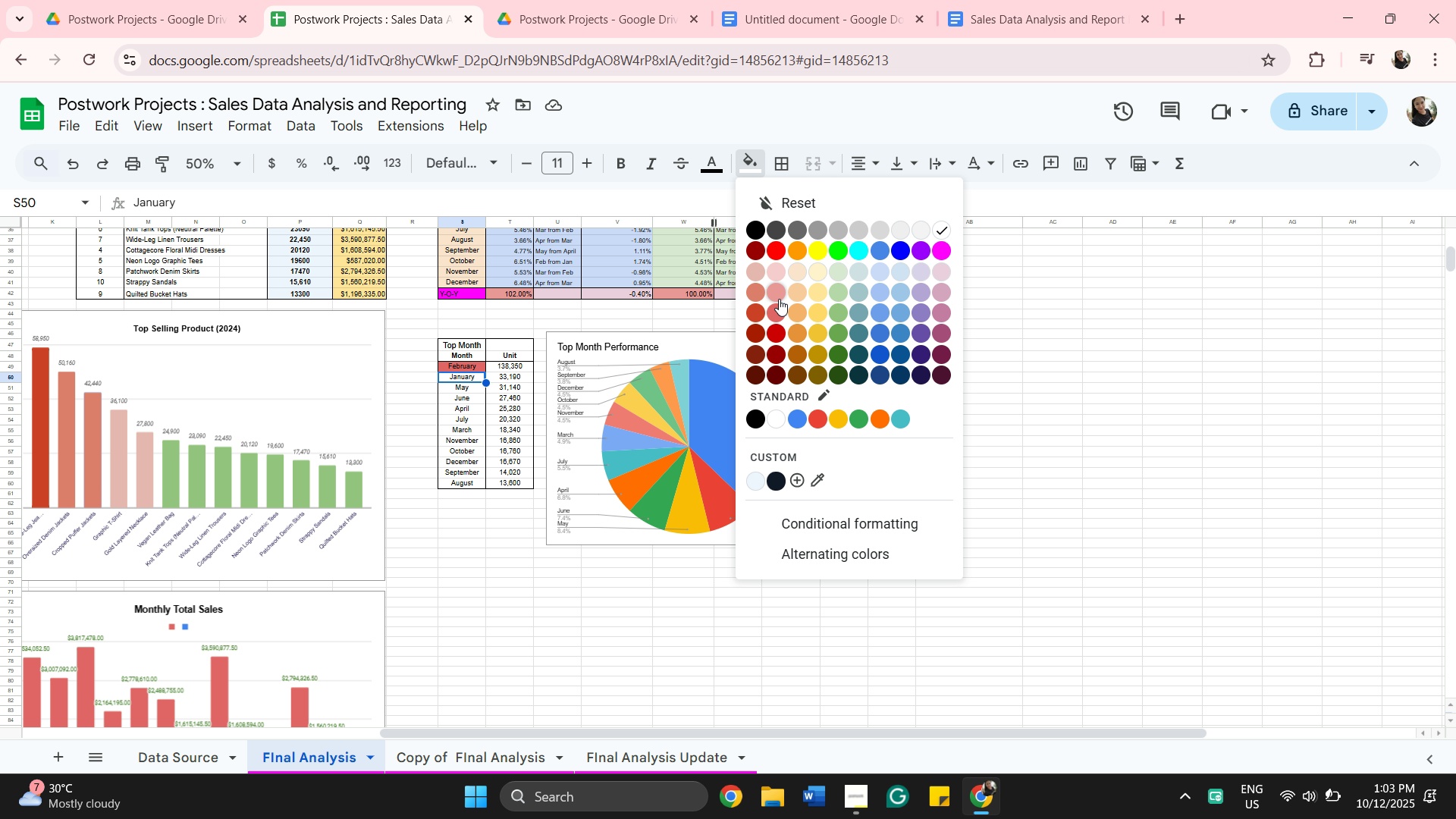 
left_click_drag(start_coordinate=[773, 293], to_coordinate=[777, 293])
 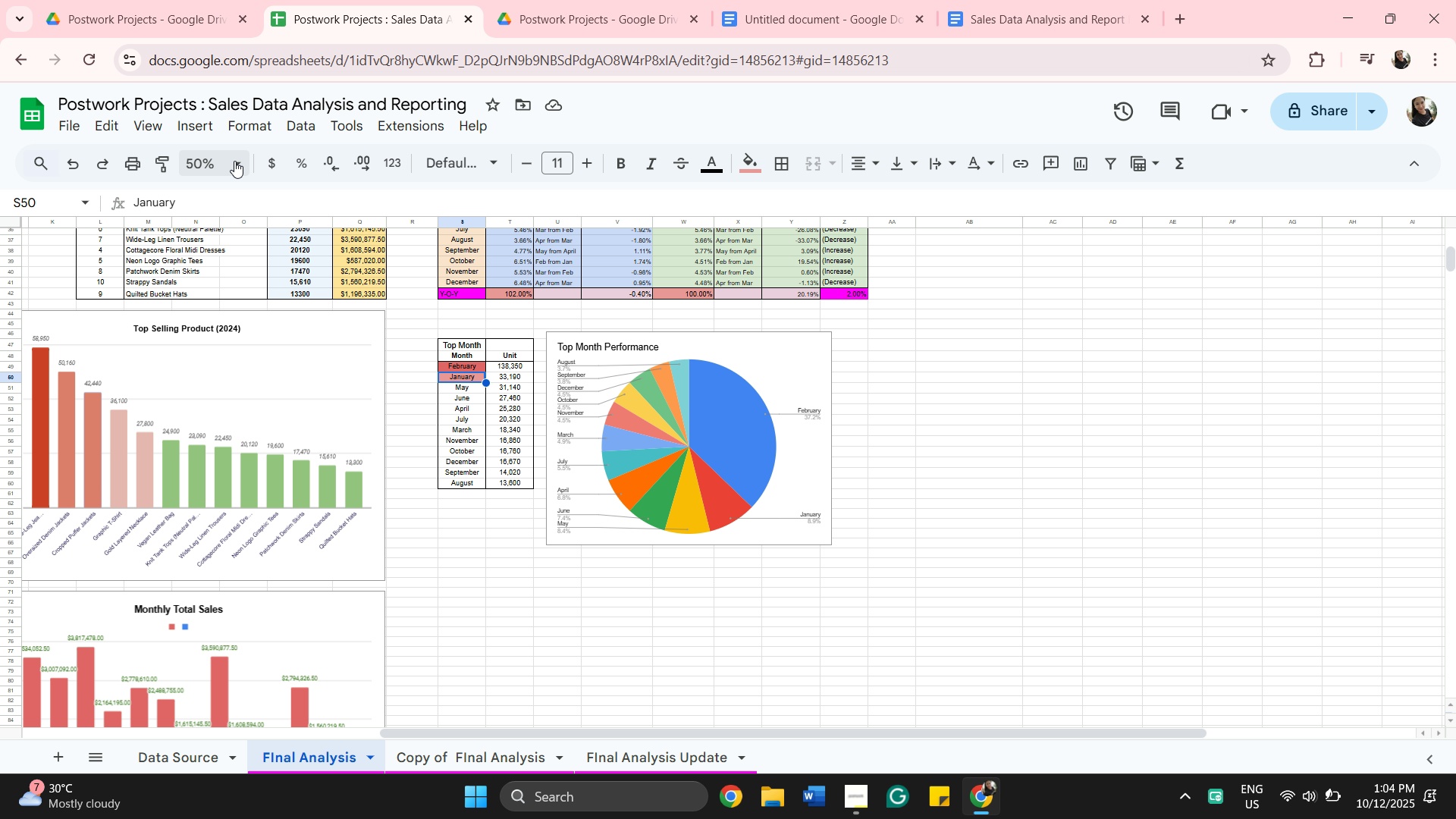 
wait(7.56)
 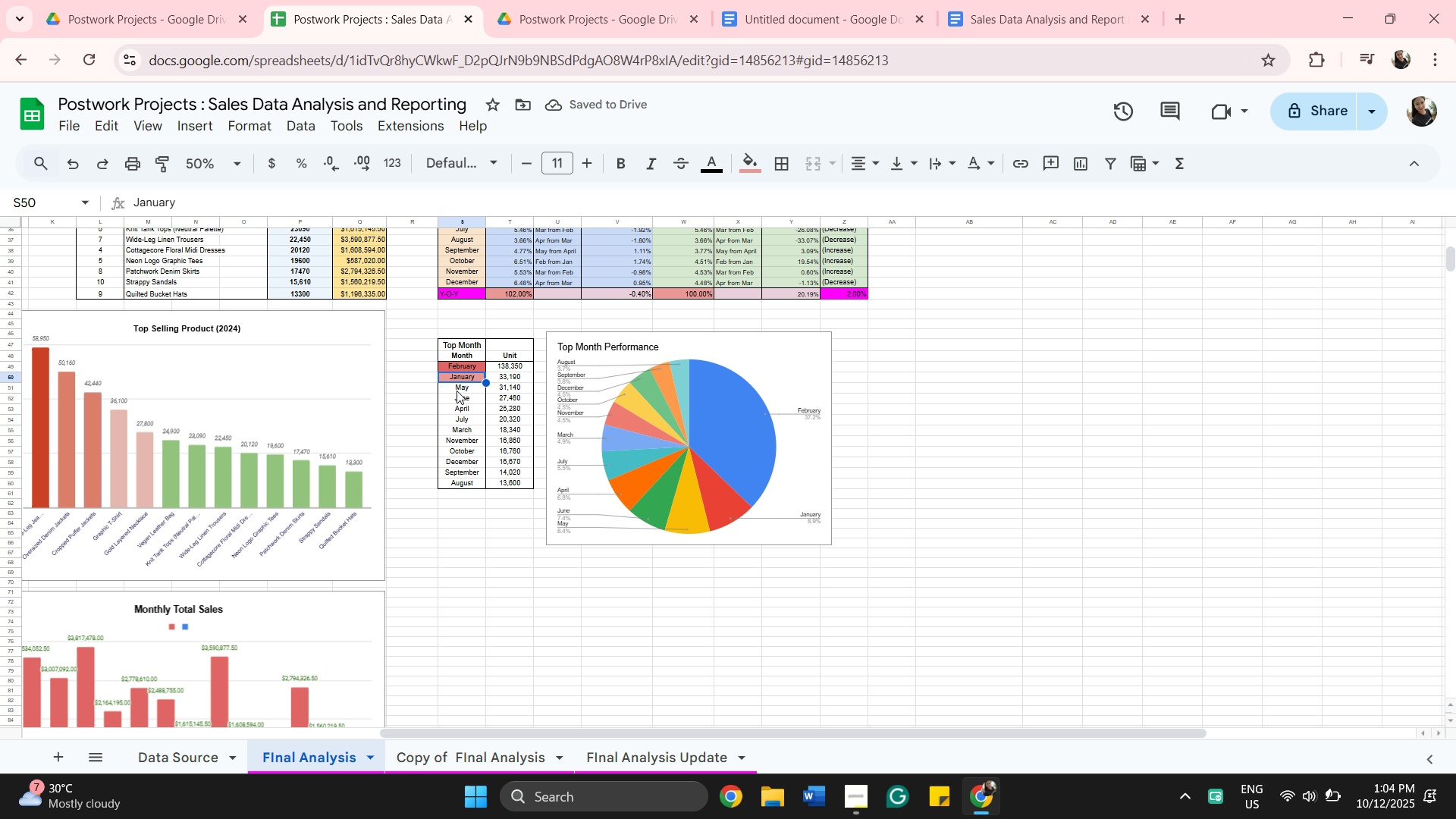 
left_click([204, 257])
 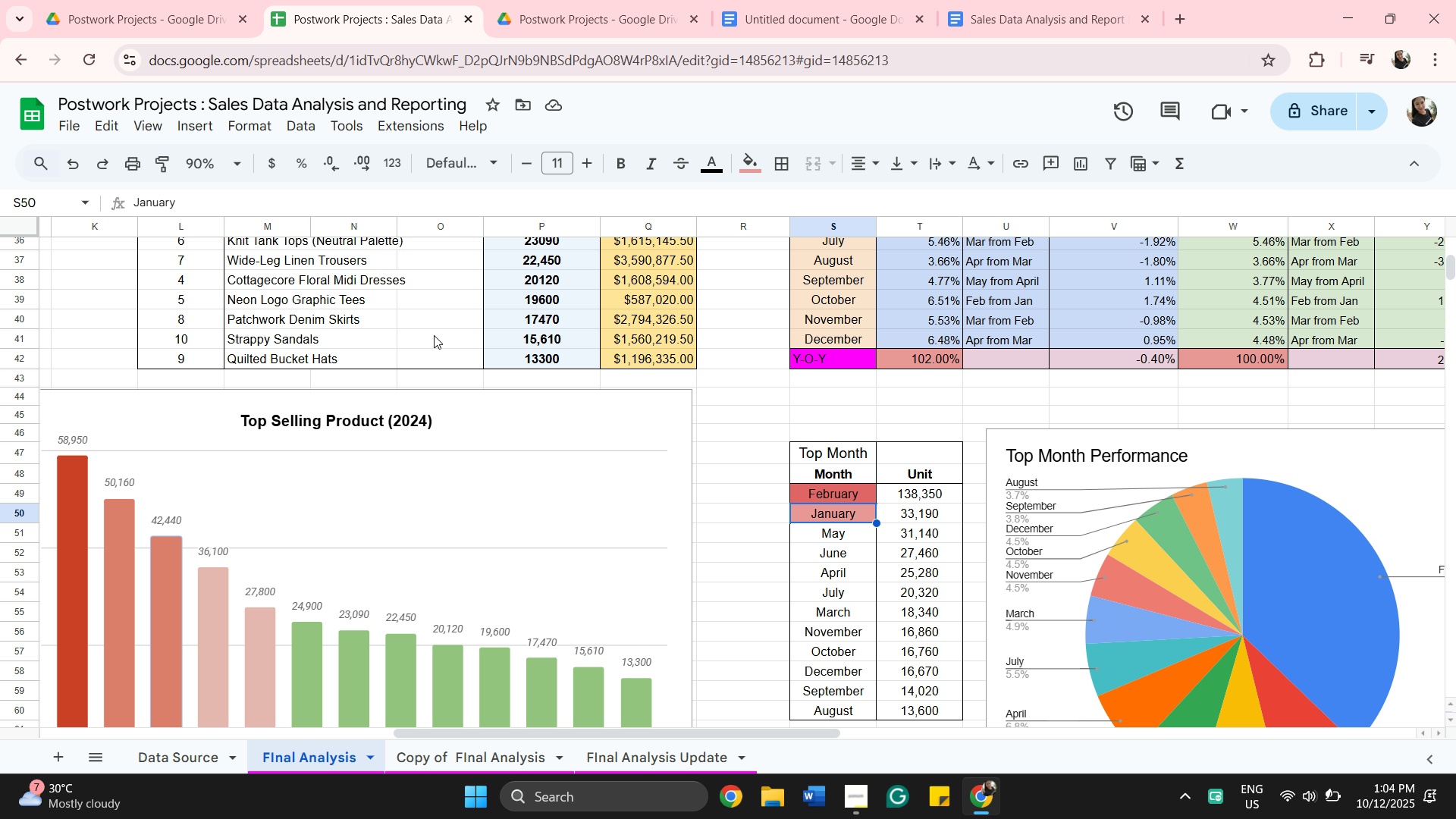 
scroll: coordinate [474, 343], scroll_direction: down, amount: 1.0
 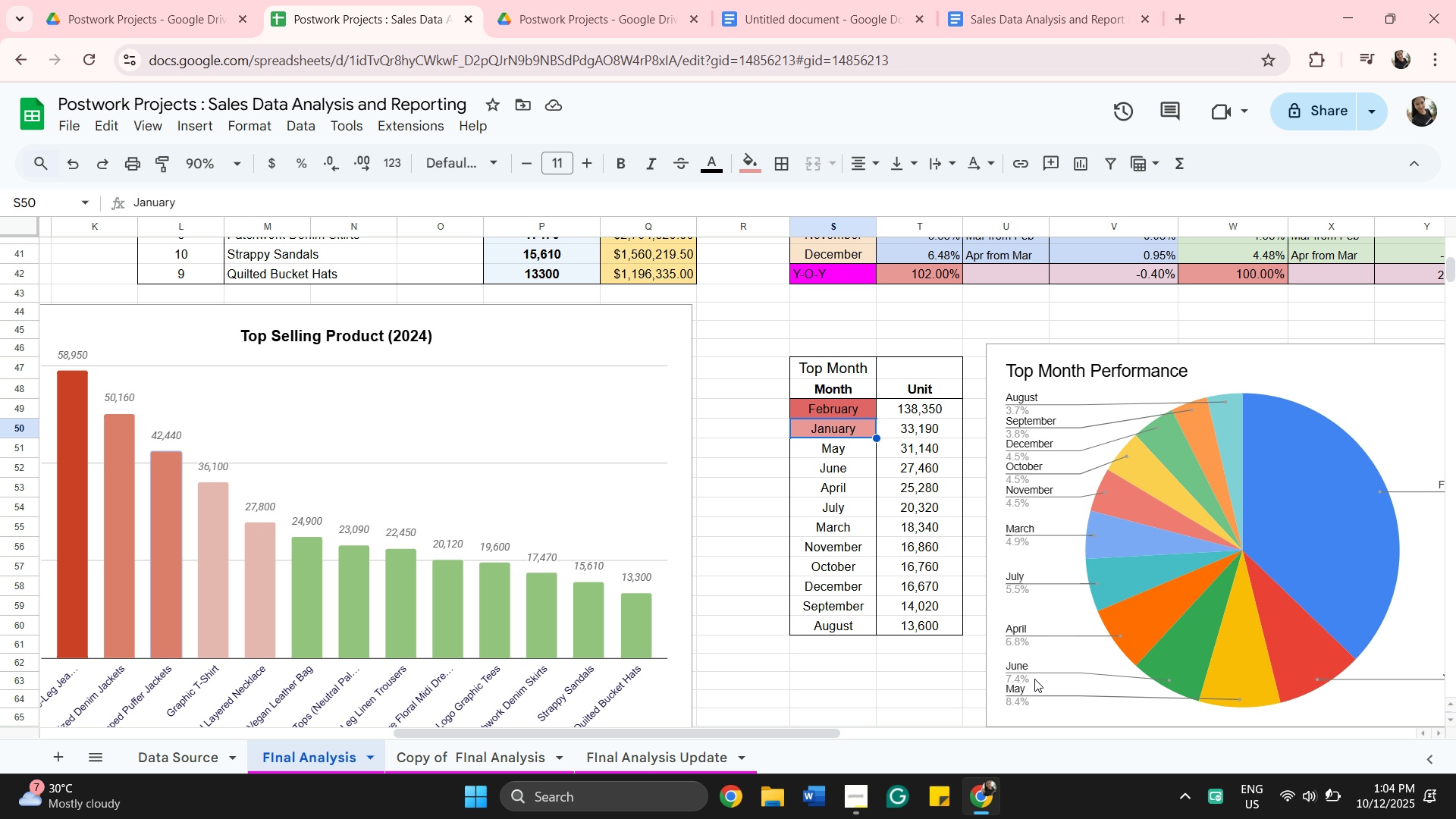 
left_click_drag(start_coordinate=[792, 734], to_coordinate=[899, 744])
 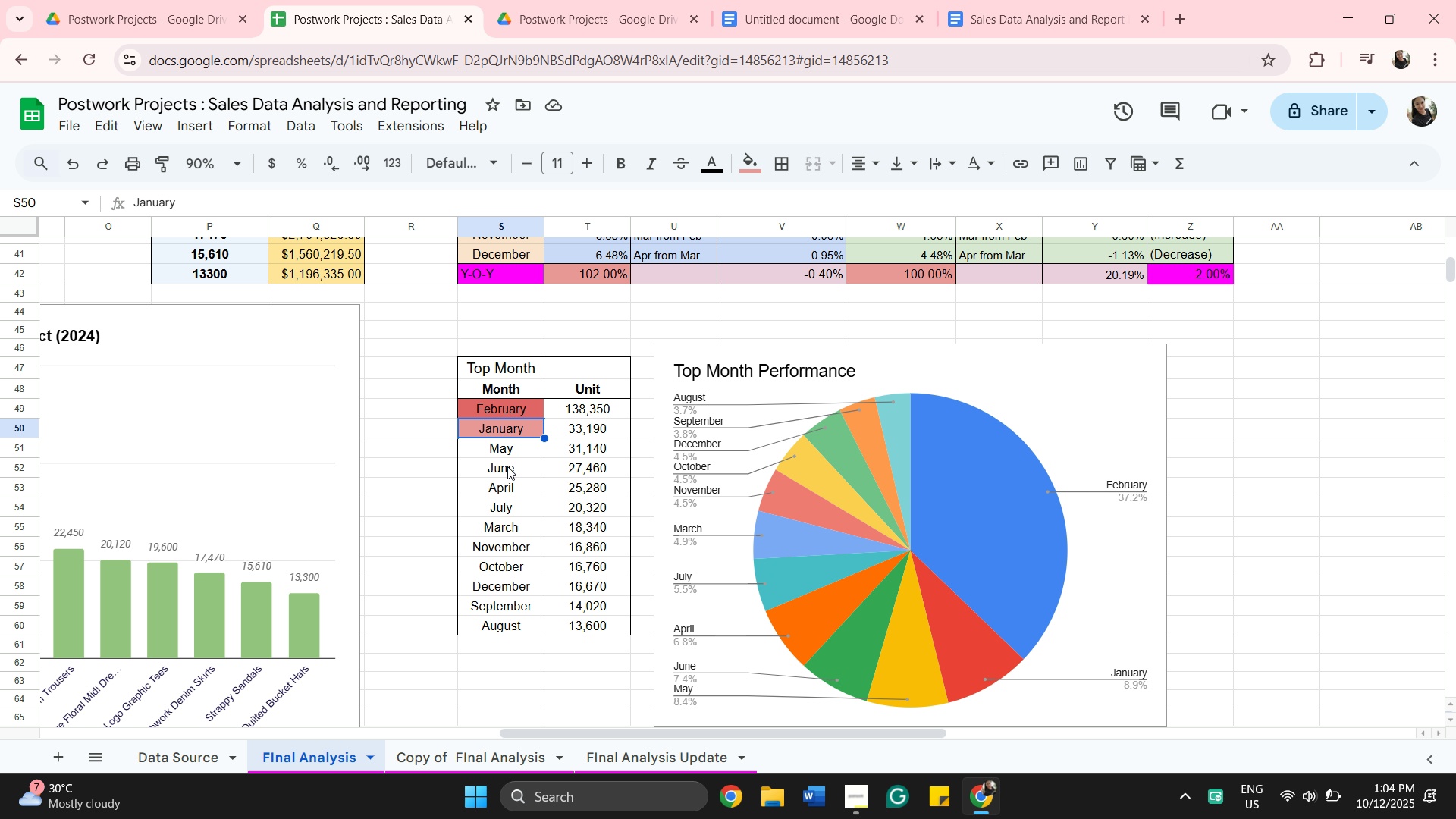 
left_click([501, 453])
 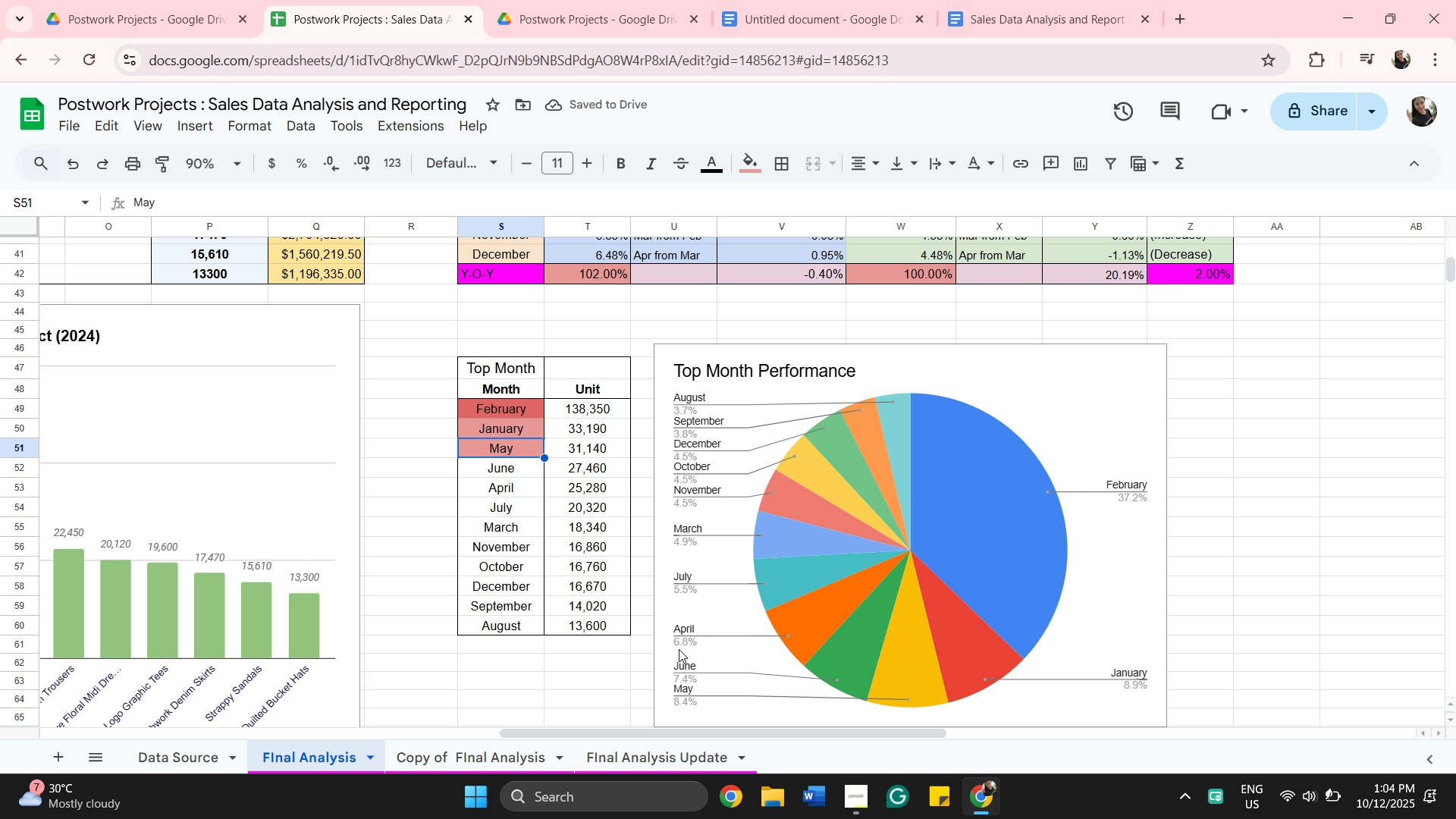 
wait(13.74)
 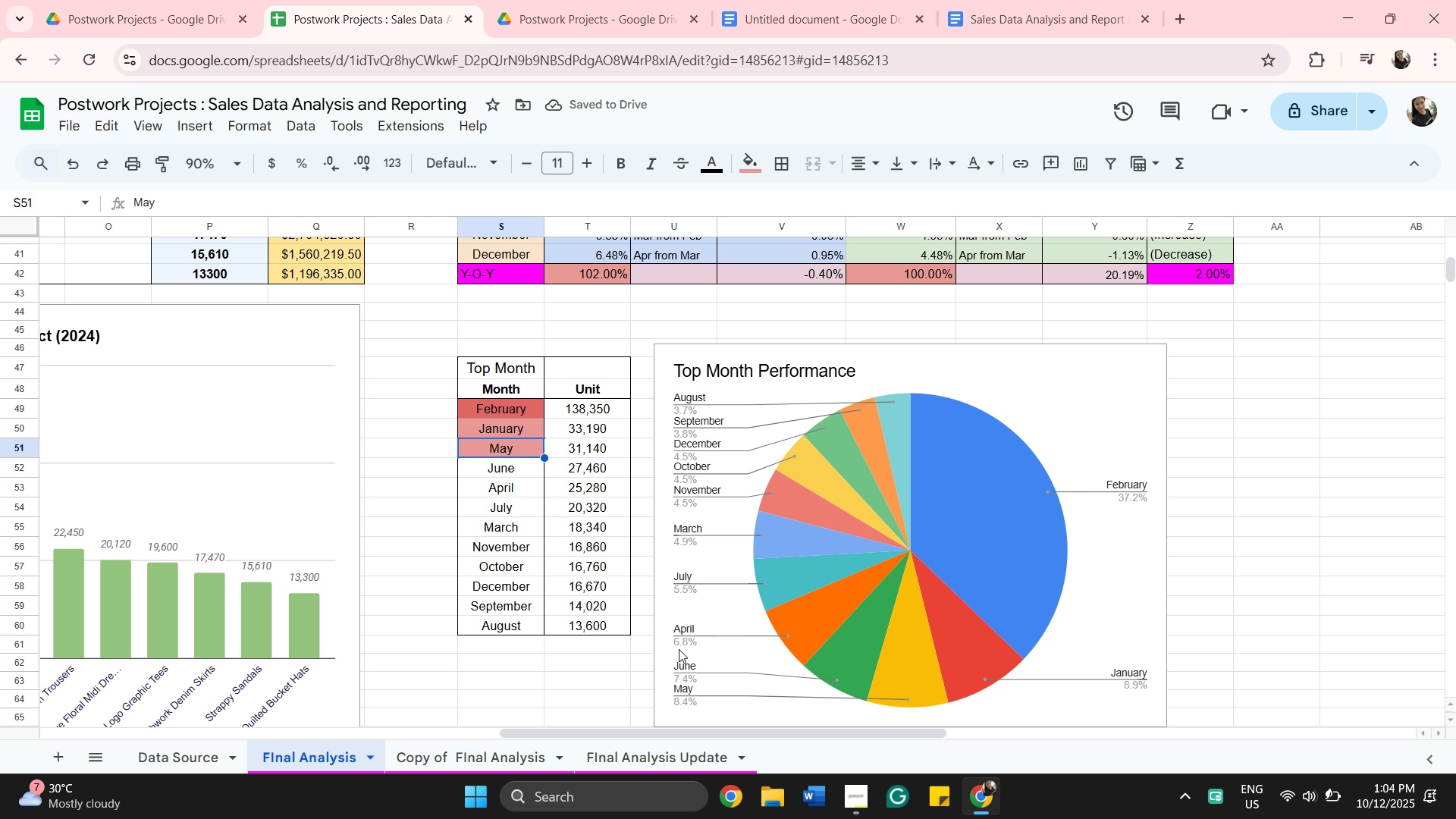 
left_click([489, 466])
 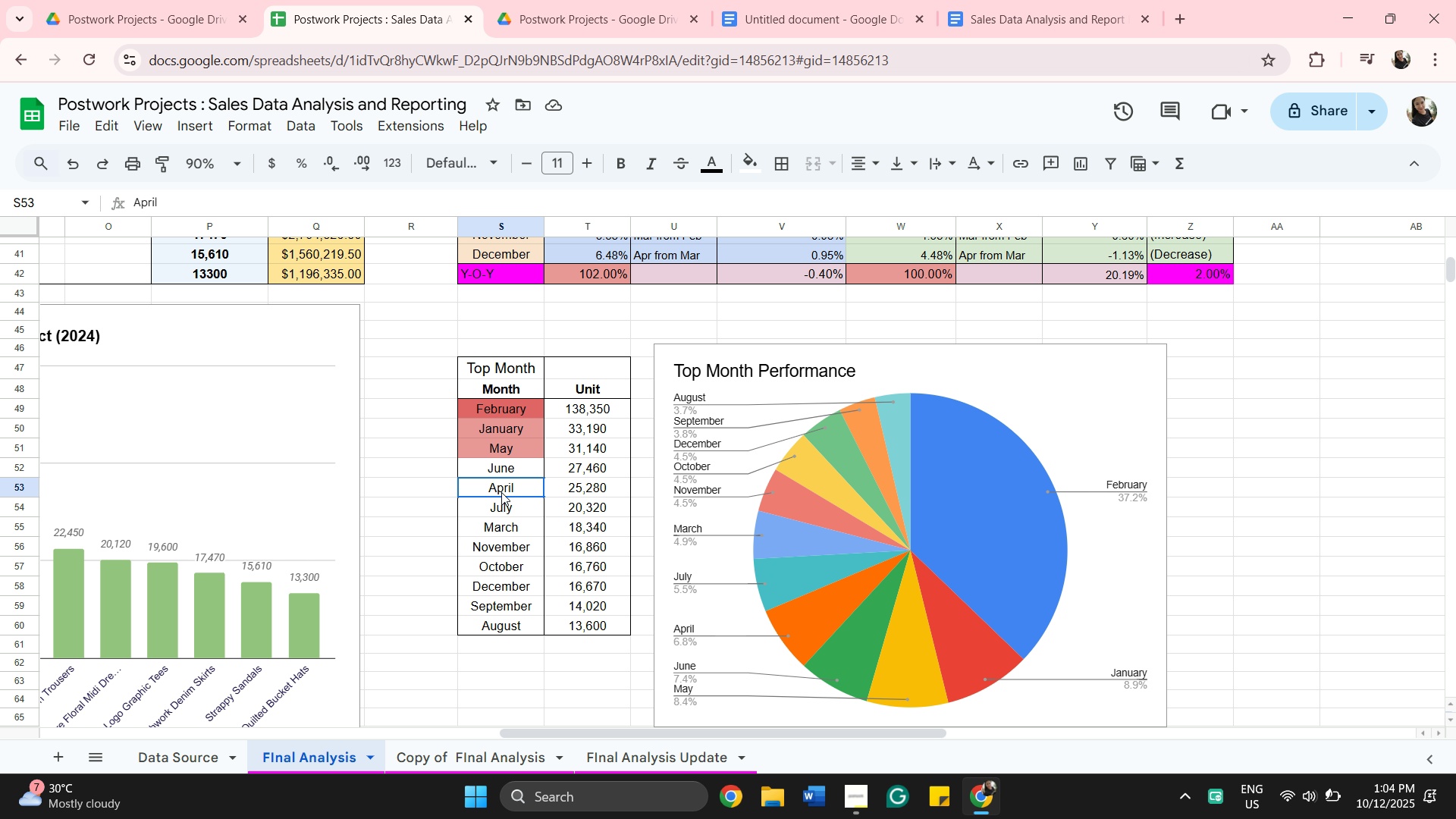 
left_click([501, 492])
 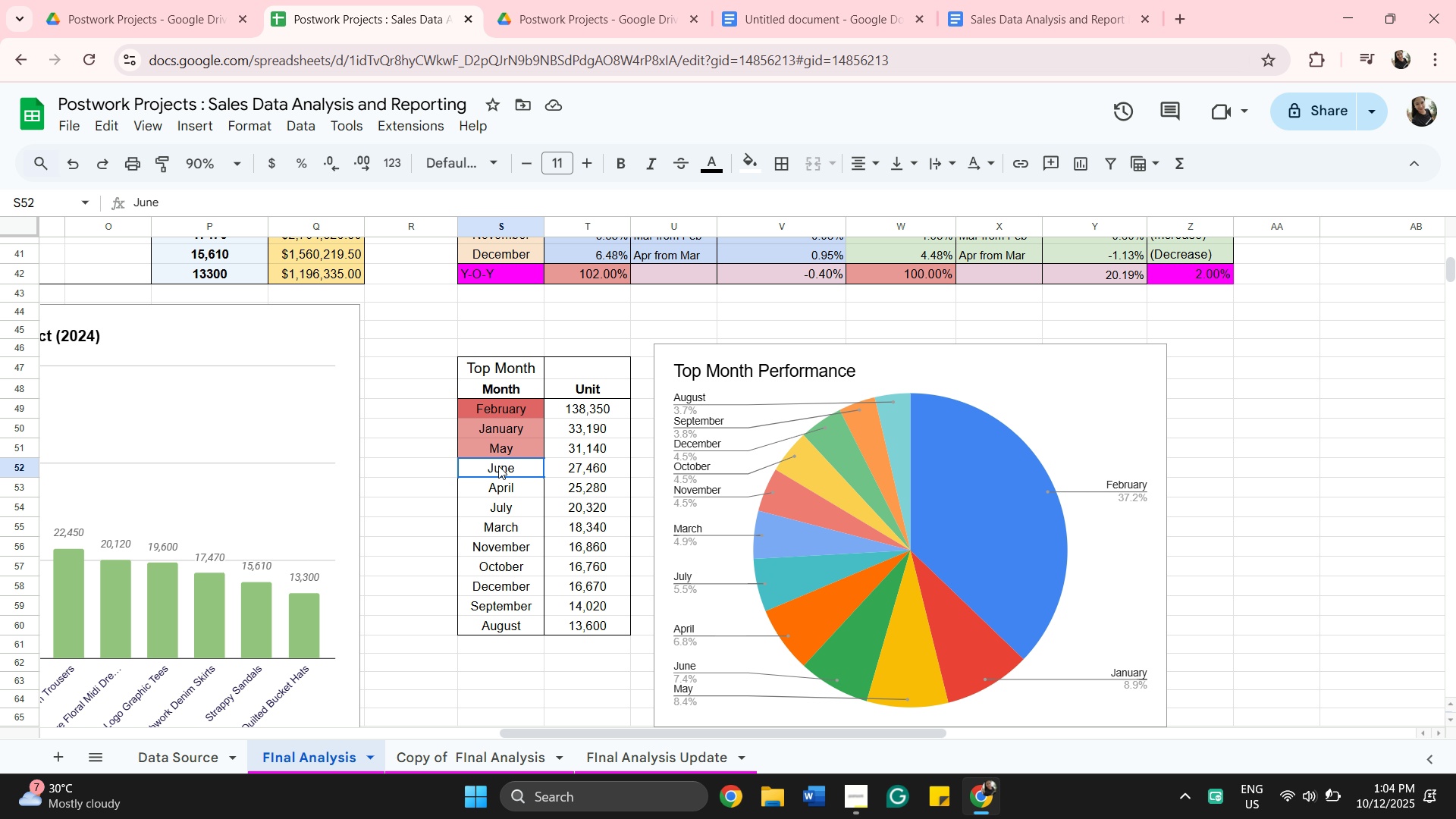 
left_click([498, 466])
 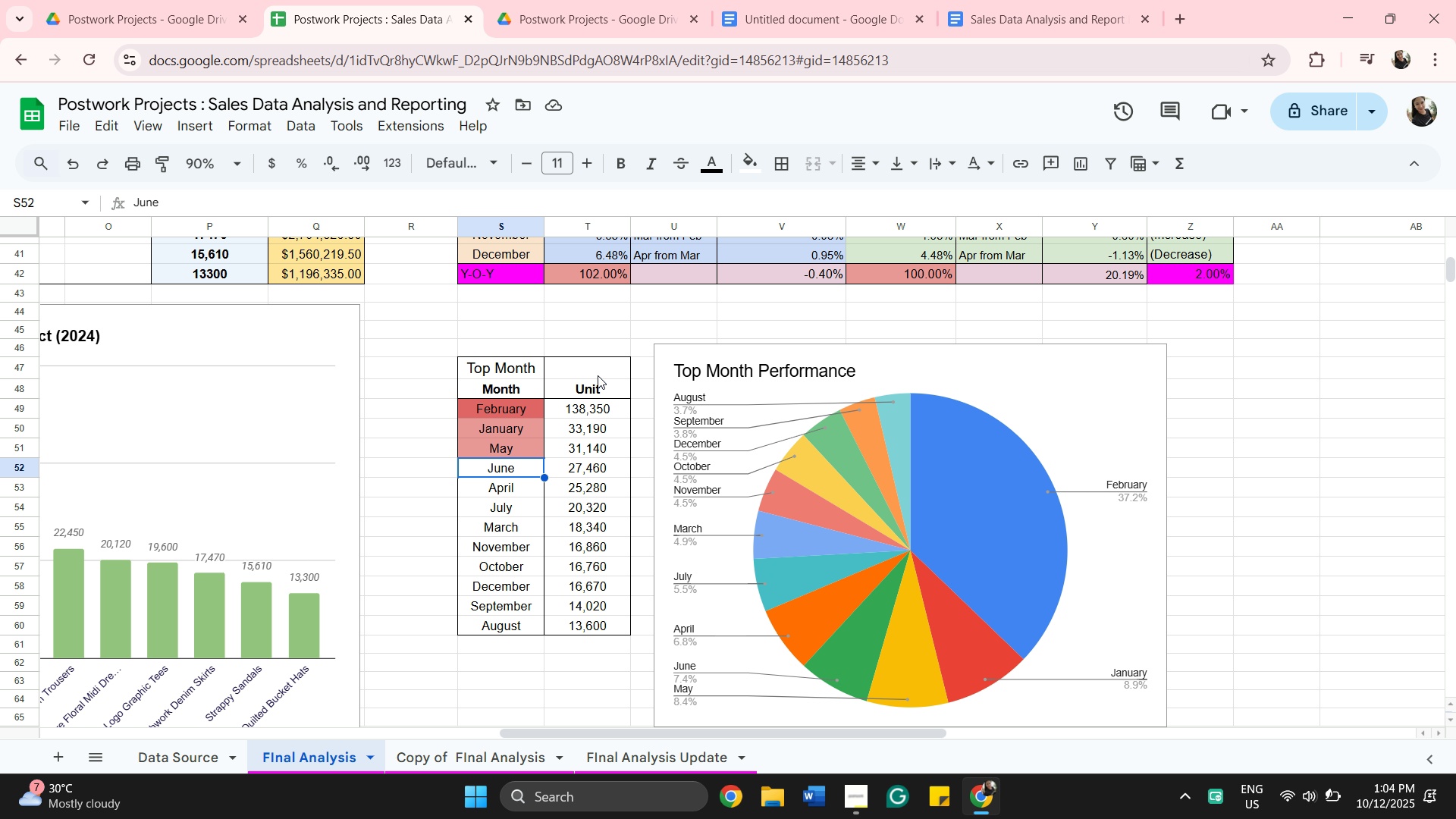 
left_click([788, 27])
 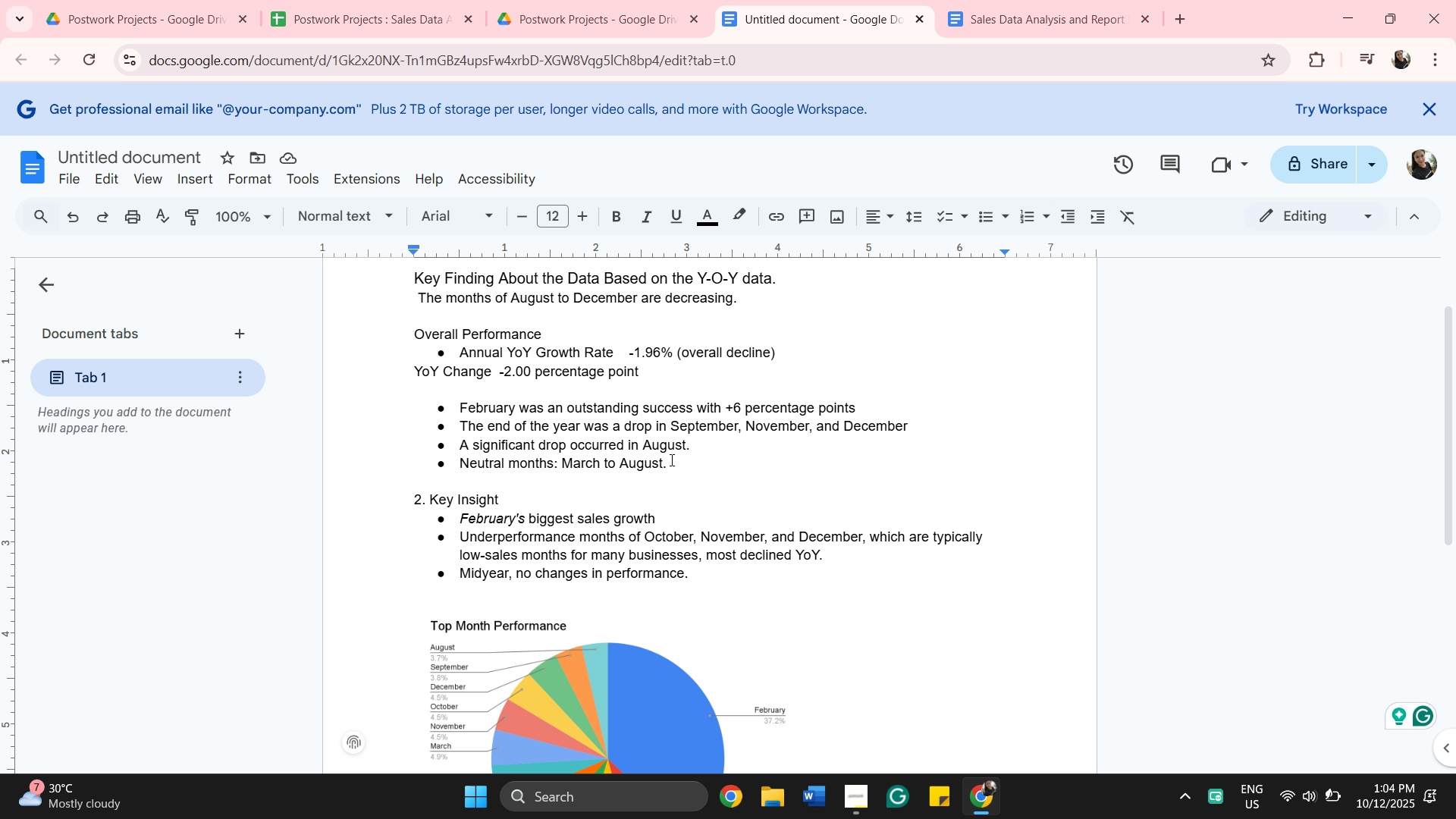 
scroll: coordinate [670, 460], scroll_direction: up, amount: 1.0
 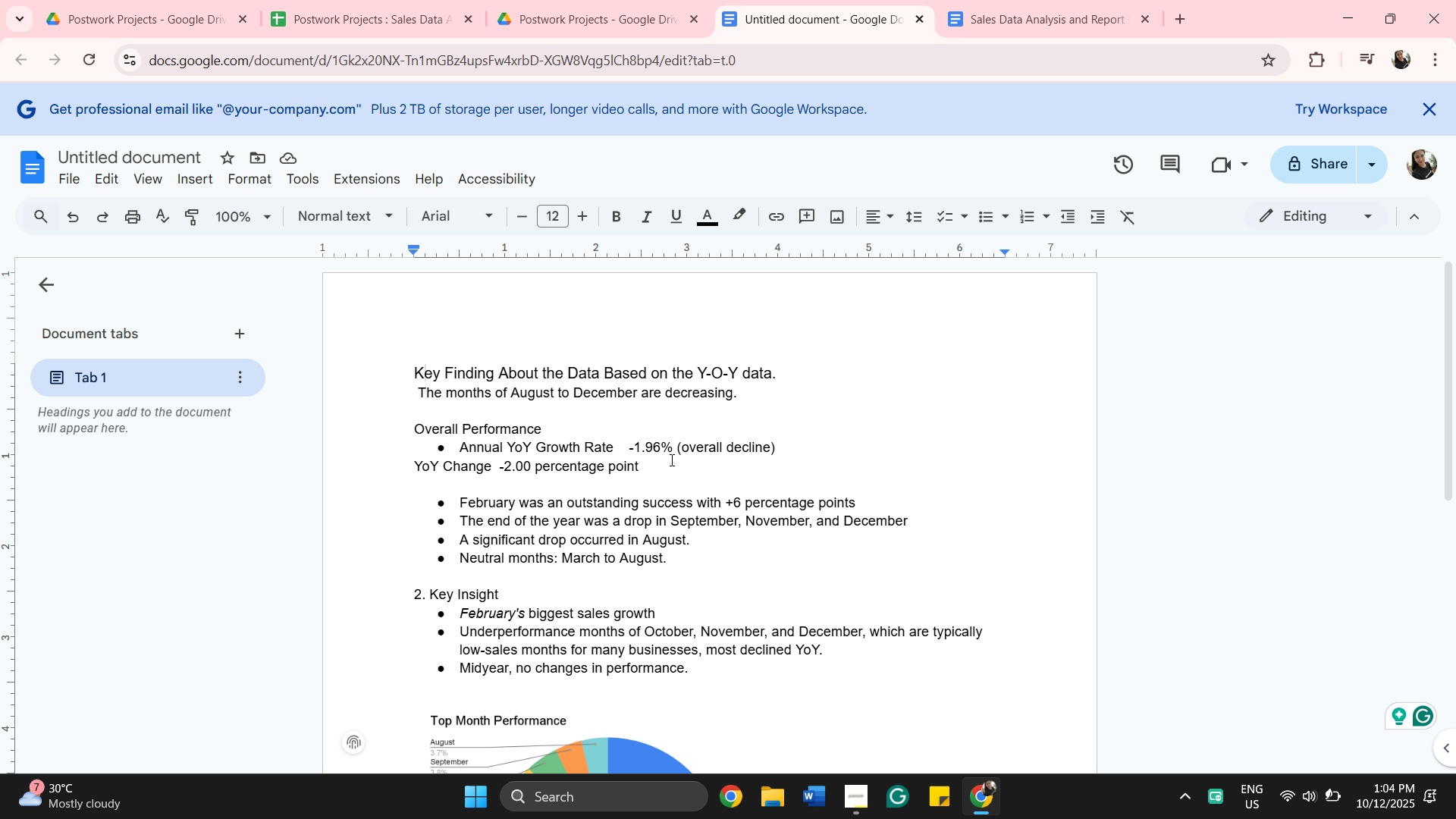 
scroll: coordinate [676, 453], scroll_direction: down, amount: 5.0
 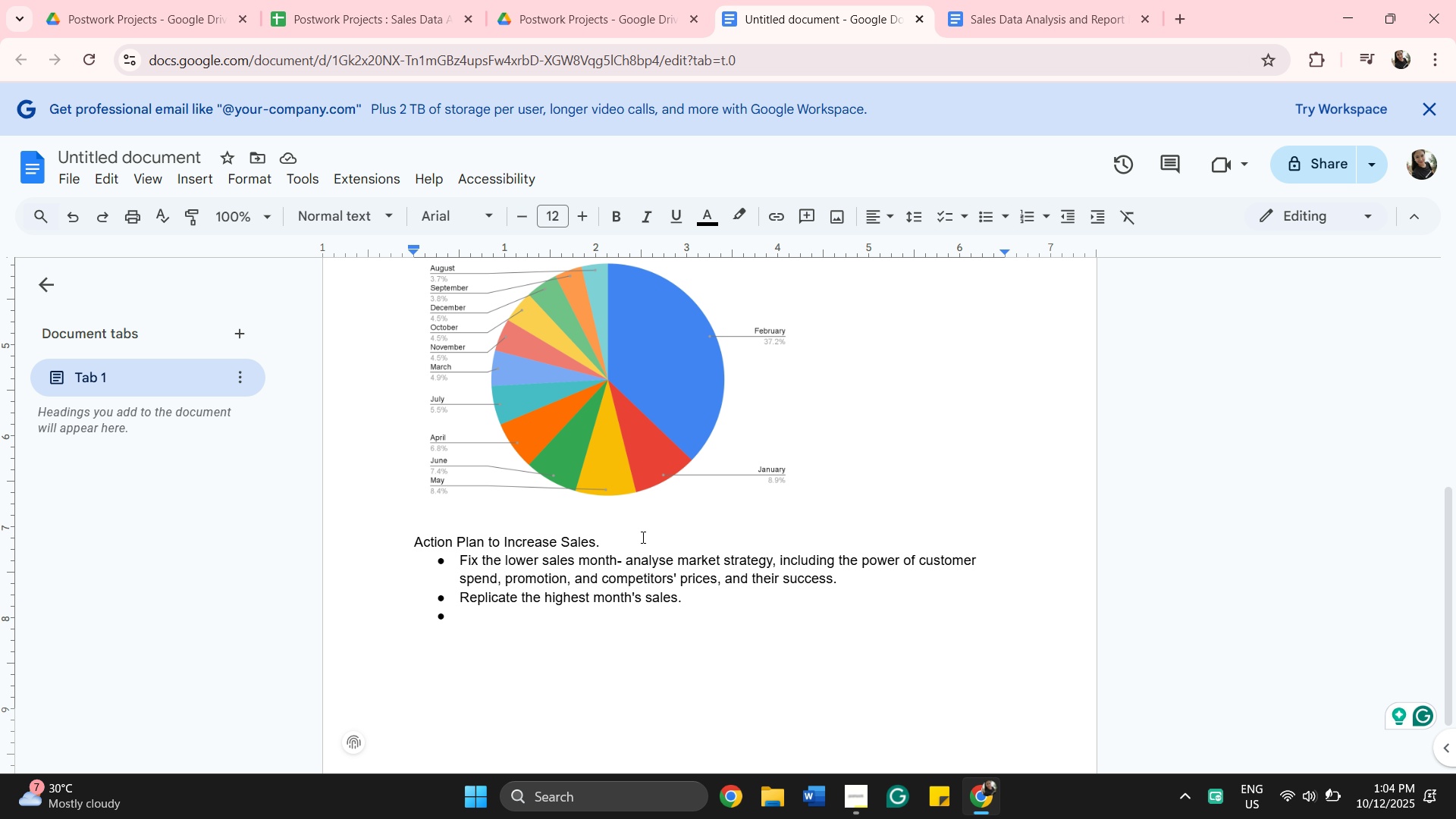 
scroll: coordinate [661, 537], scroll_direction: up, amount: 3.0
 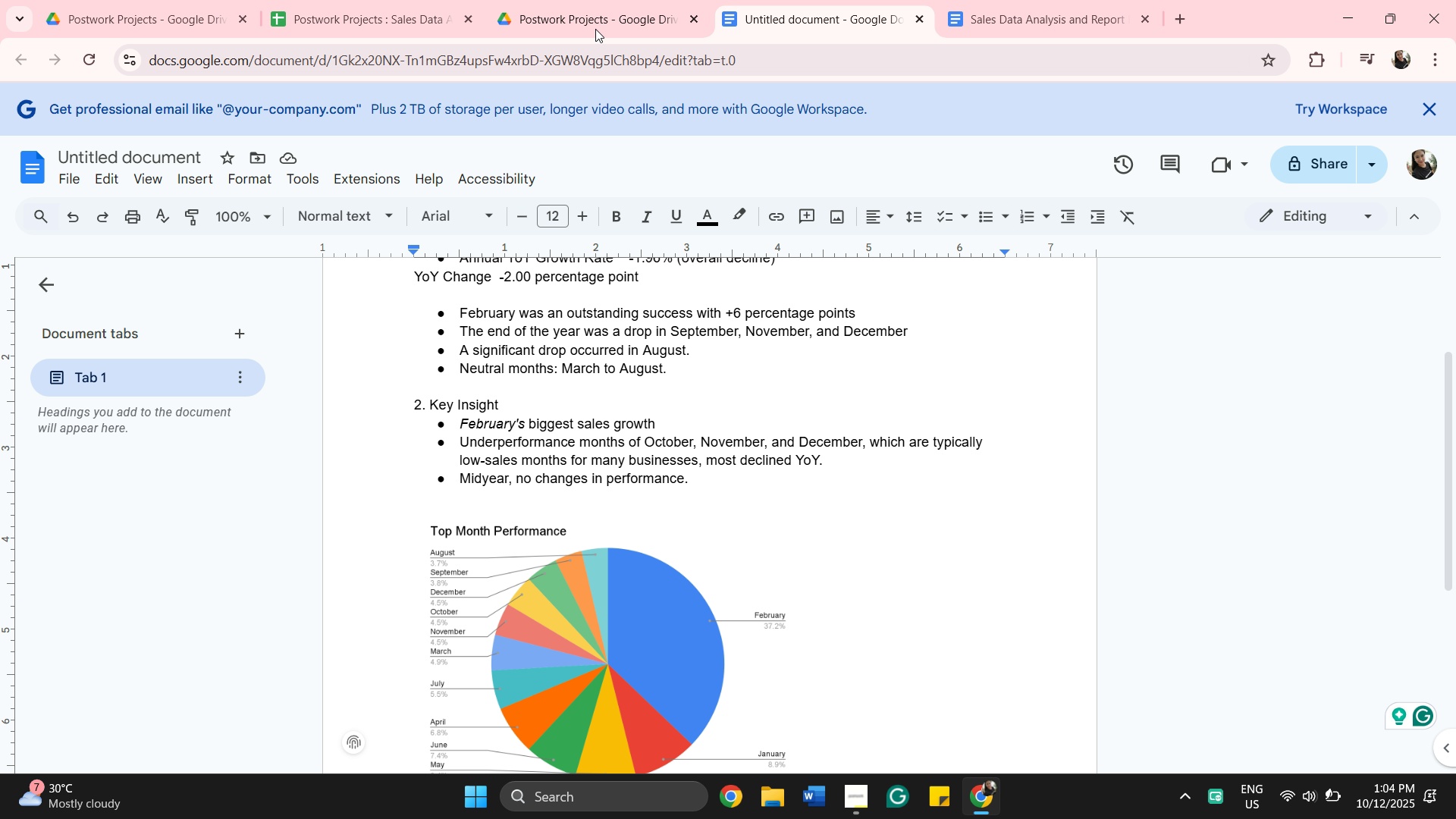 
wait(5.81)
 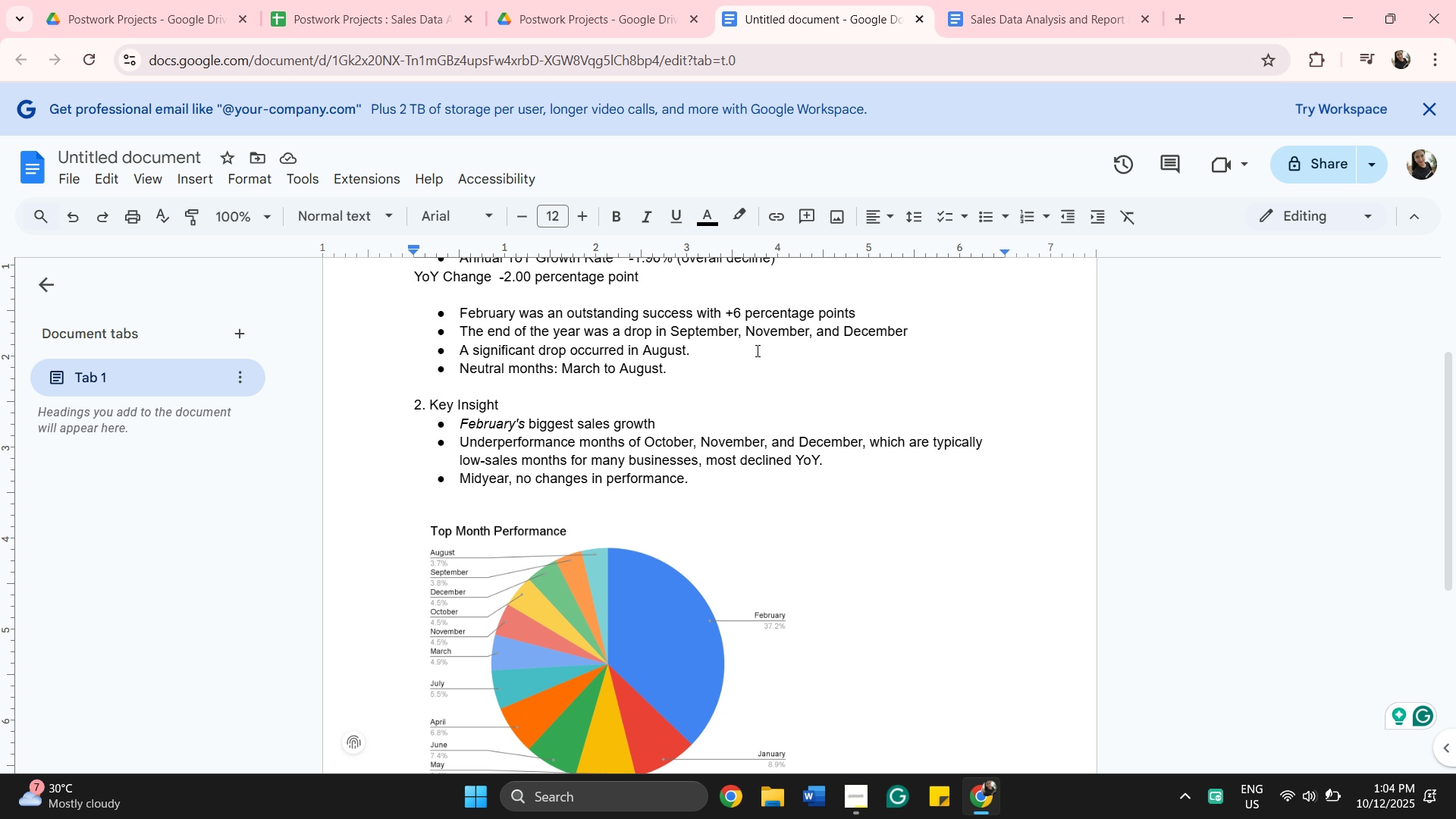 
left_click([369, 23])
 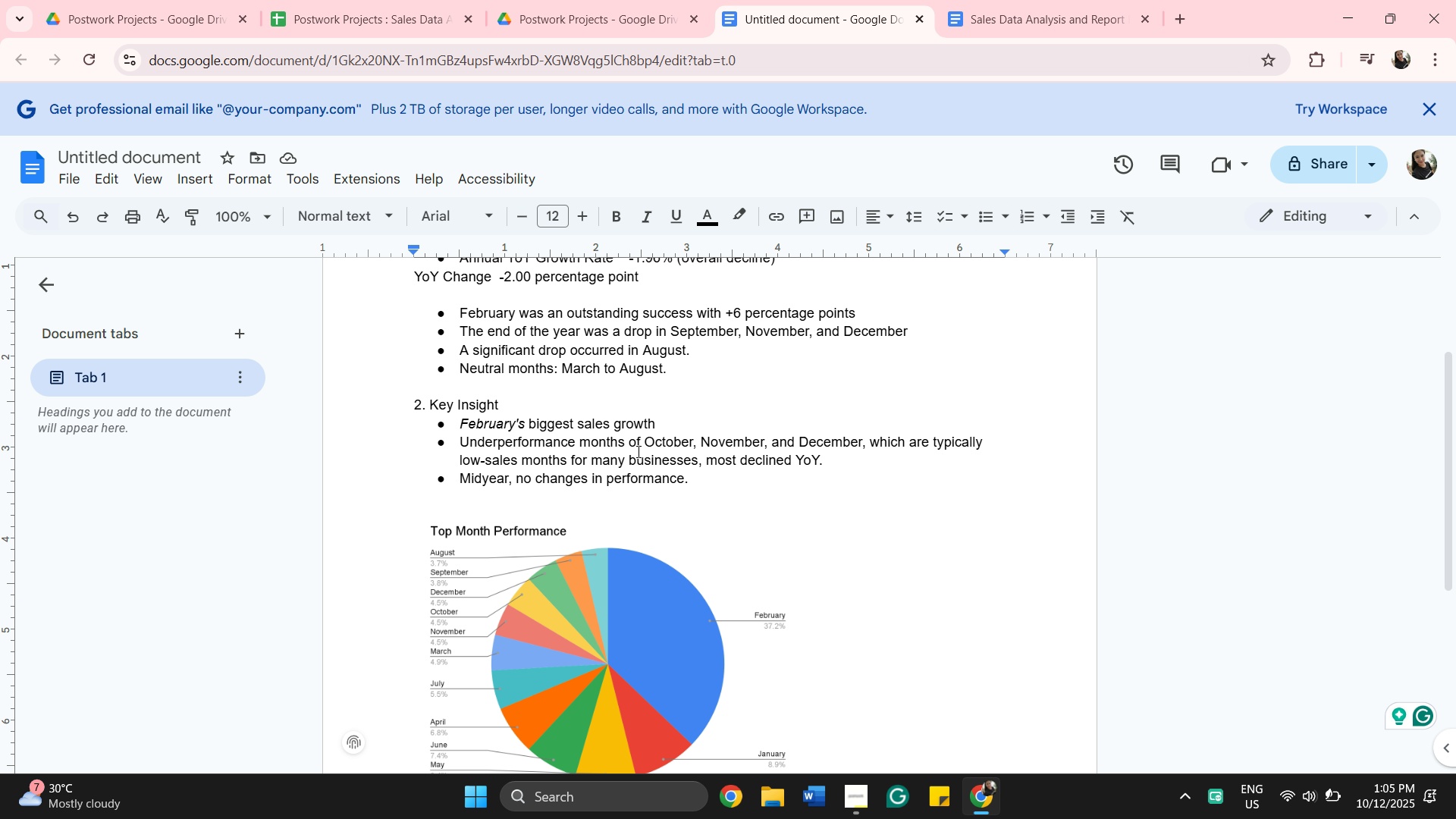 
wait(26.55)
 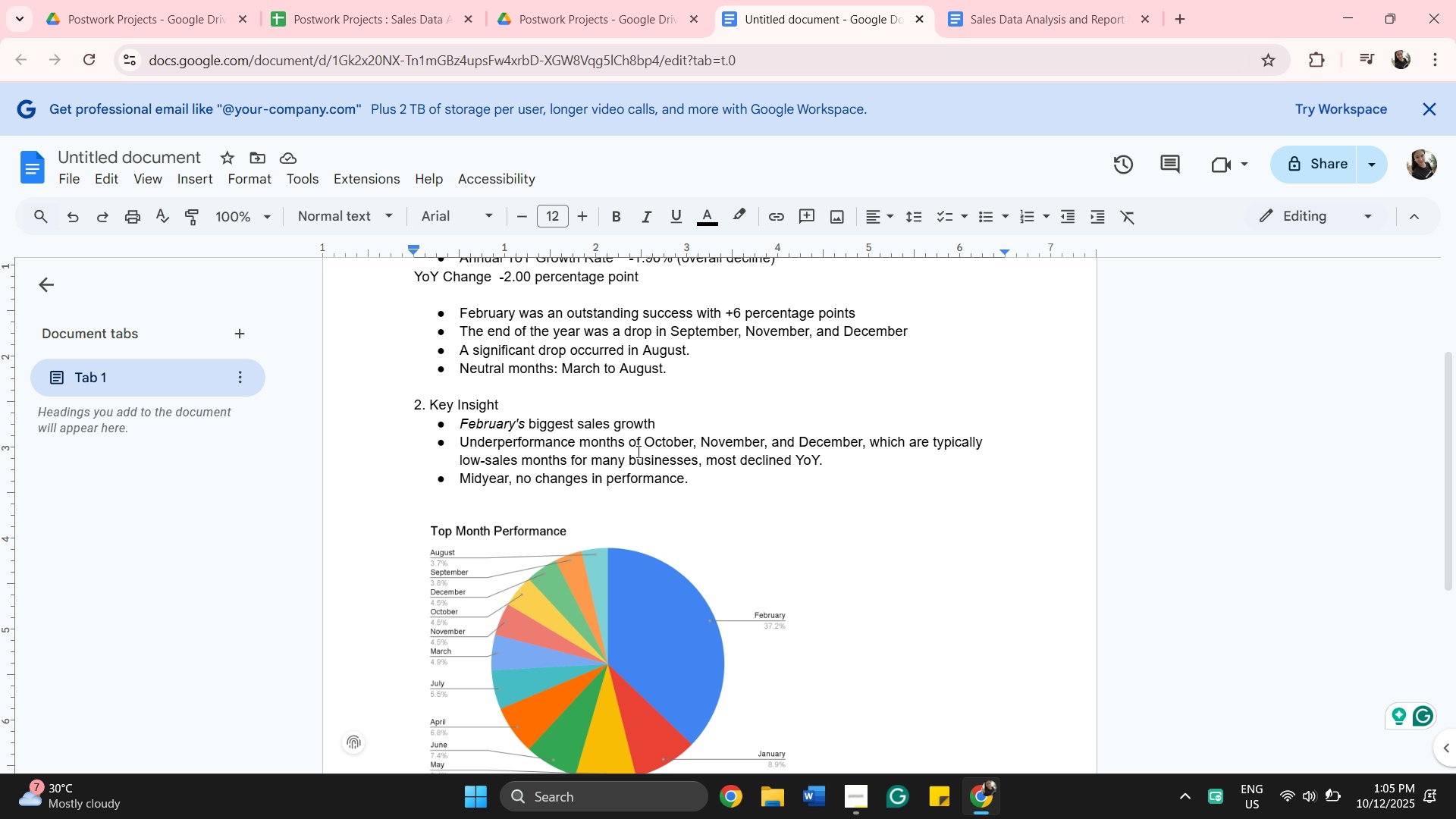 
left_click([375, 10])
 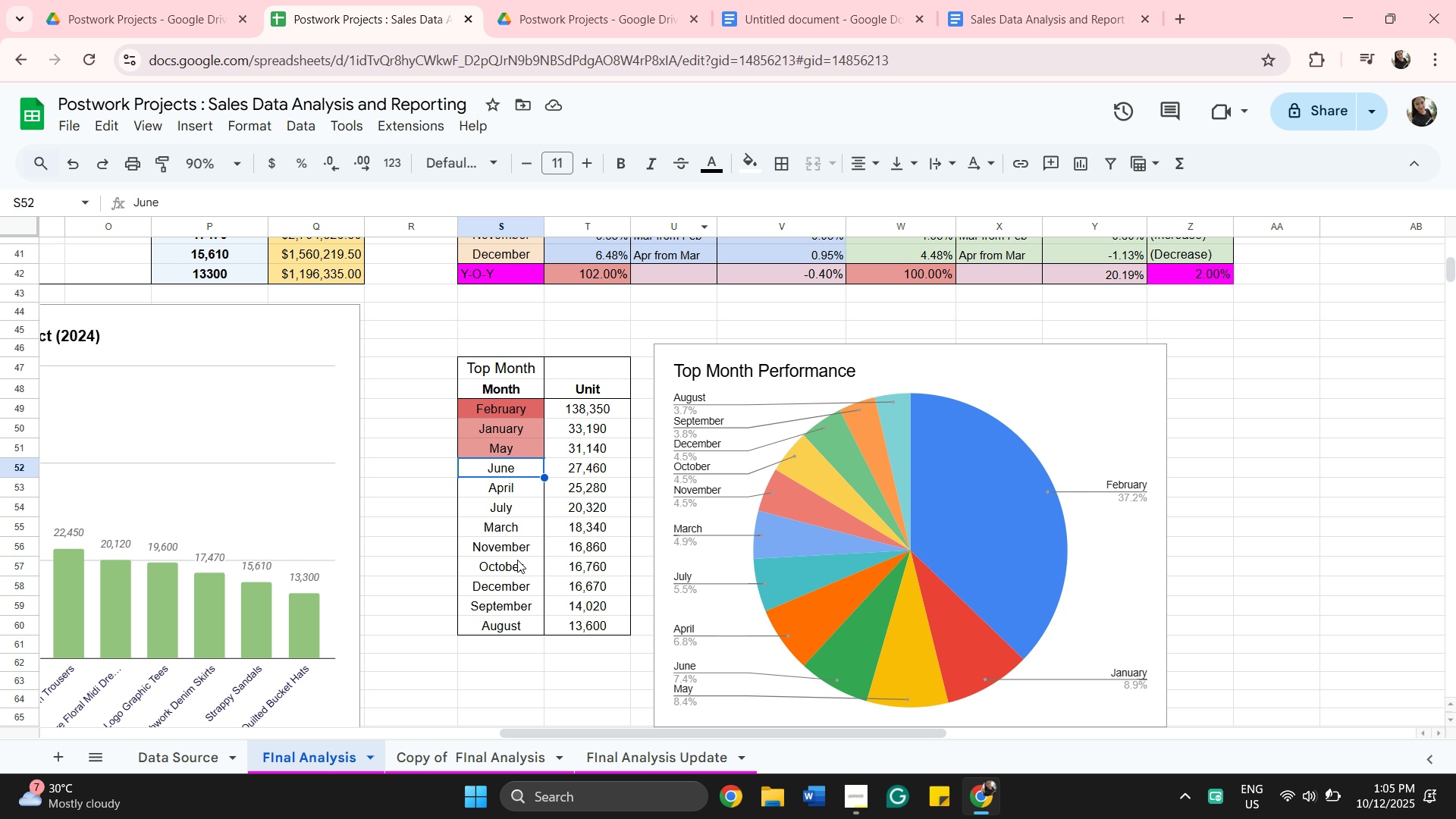 
left_click([513, 563])
 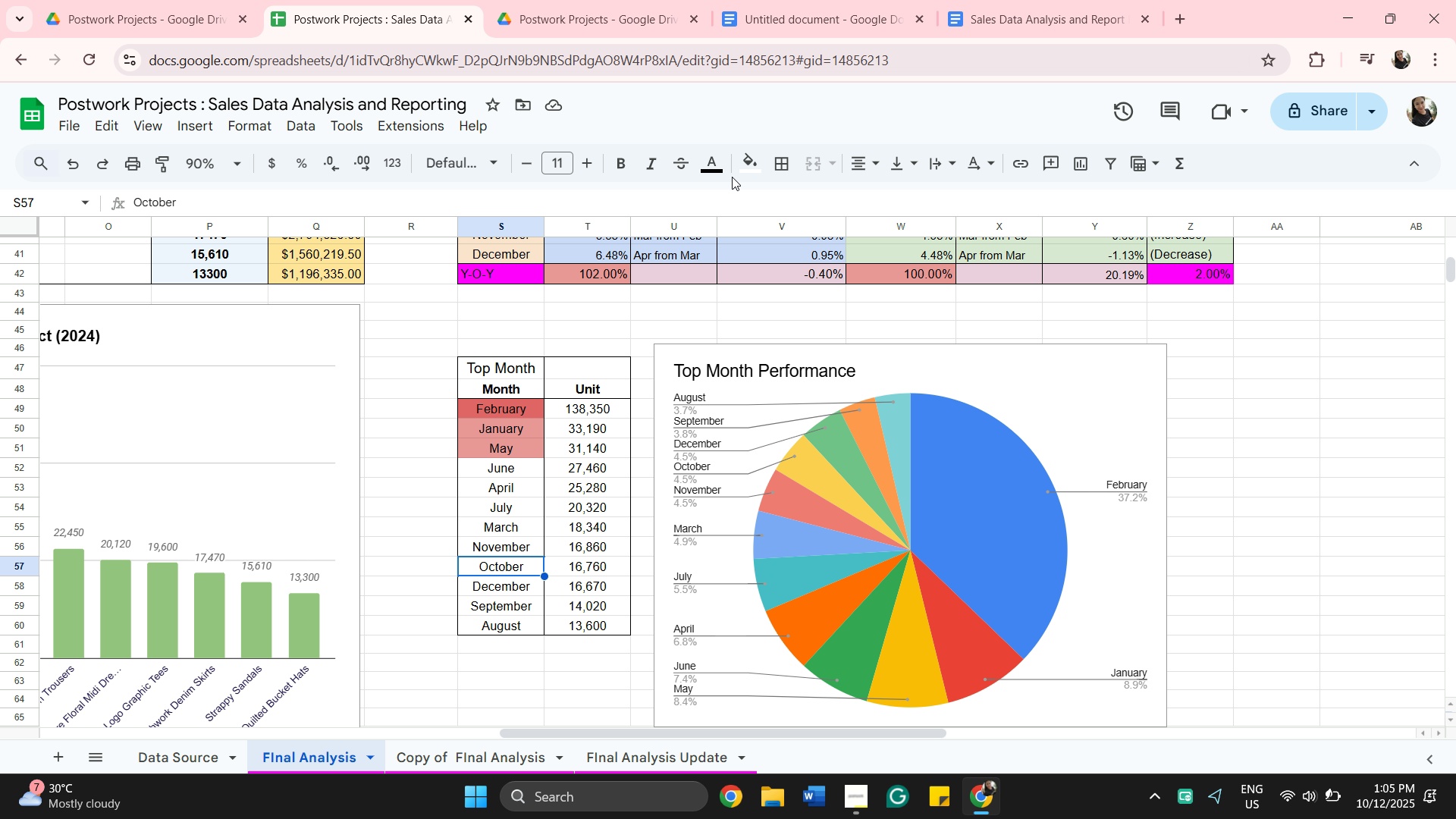 
mouse_move([748, 161])
 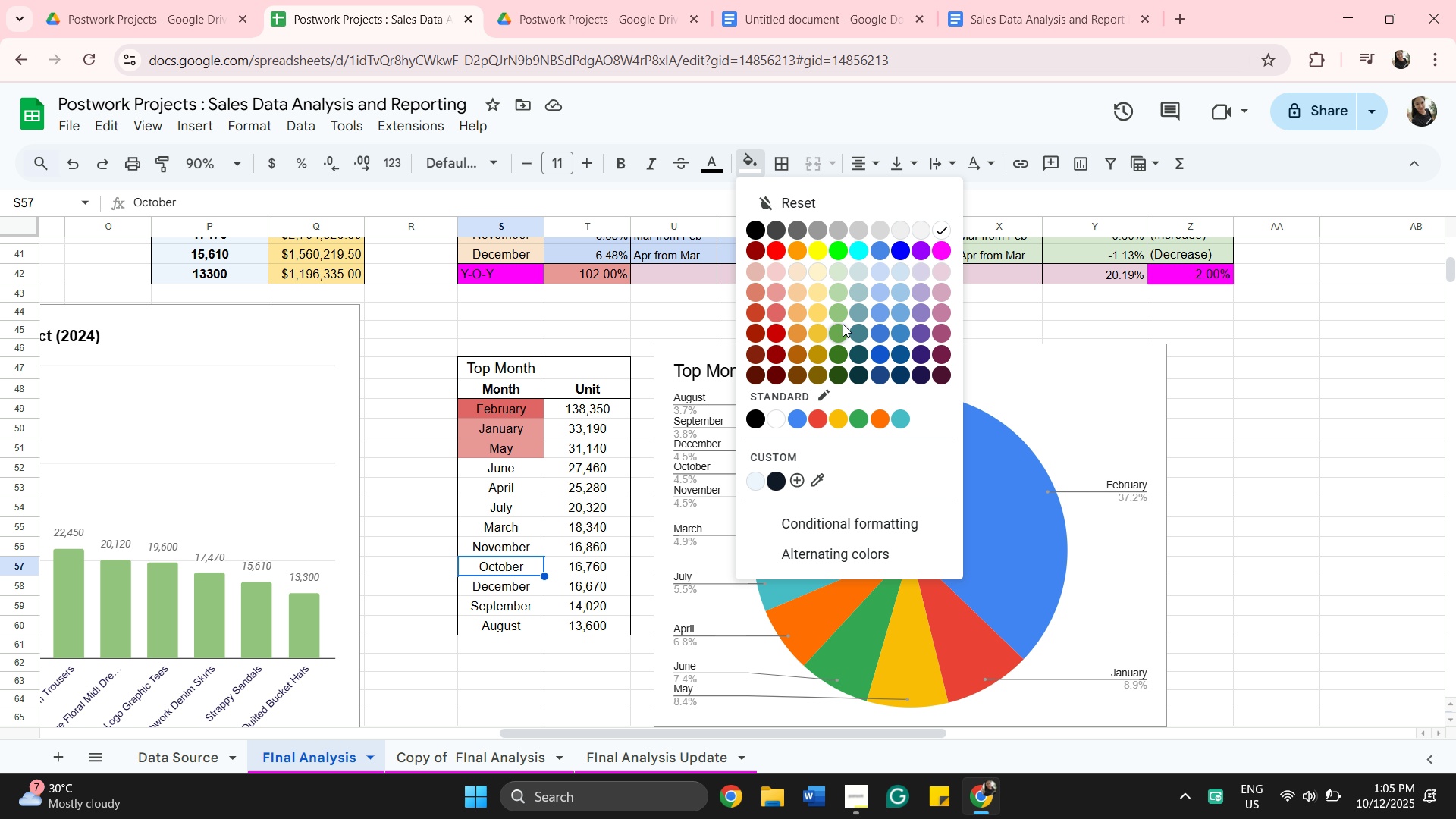 
wait(10.36)
 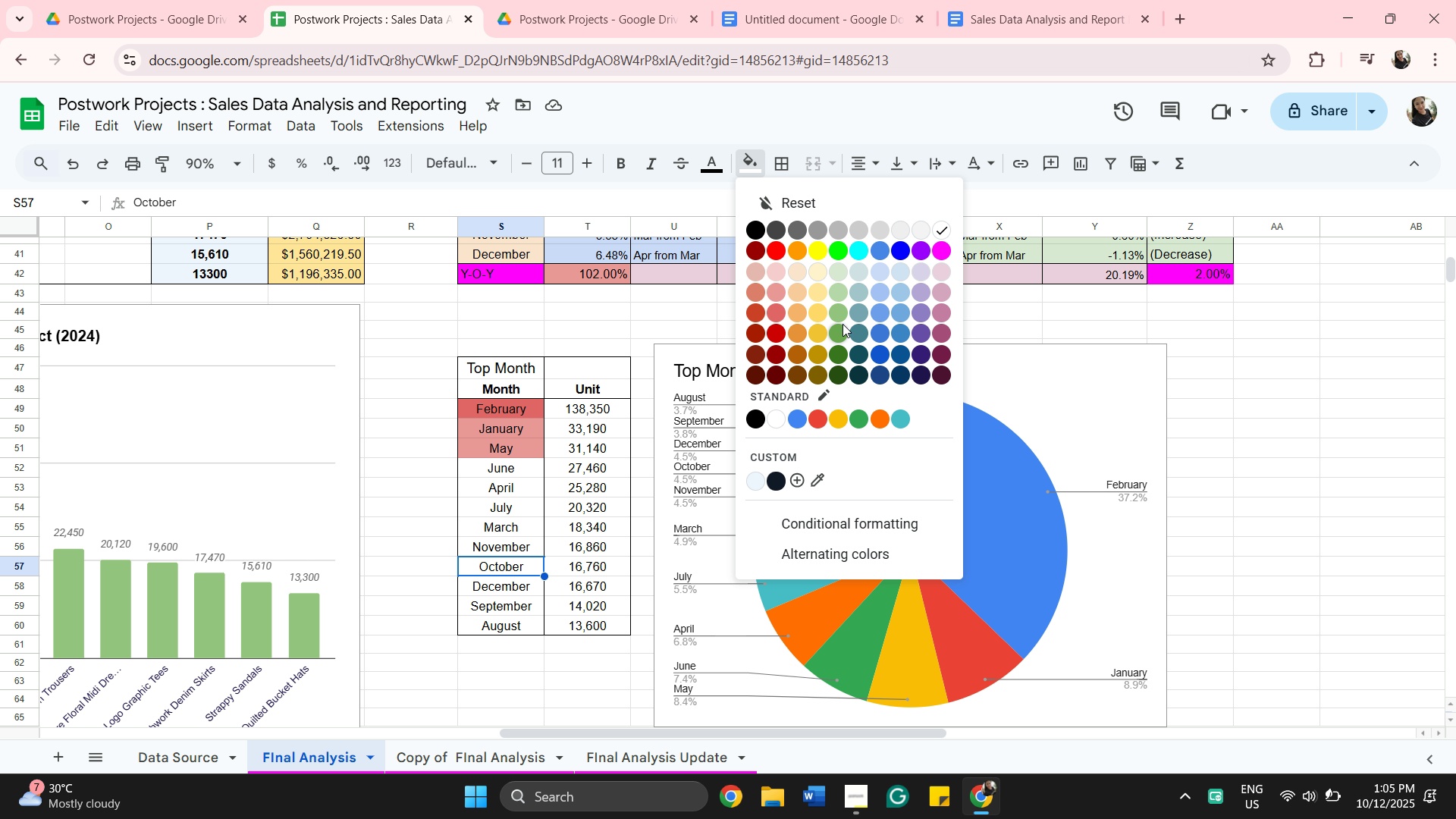 
left_click([830, 271])
 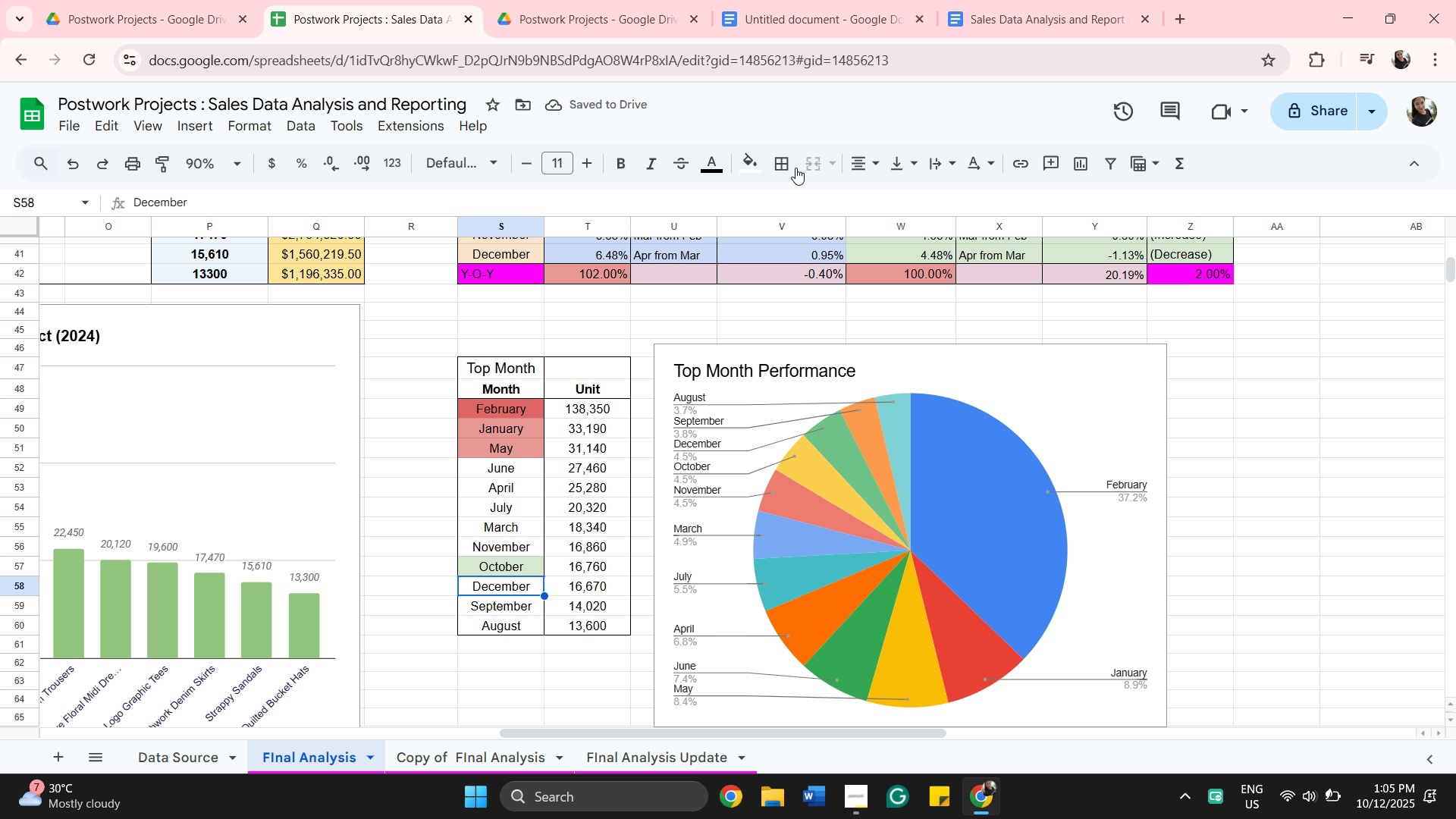 
left_click([755, 160])
 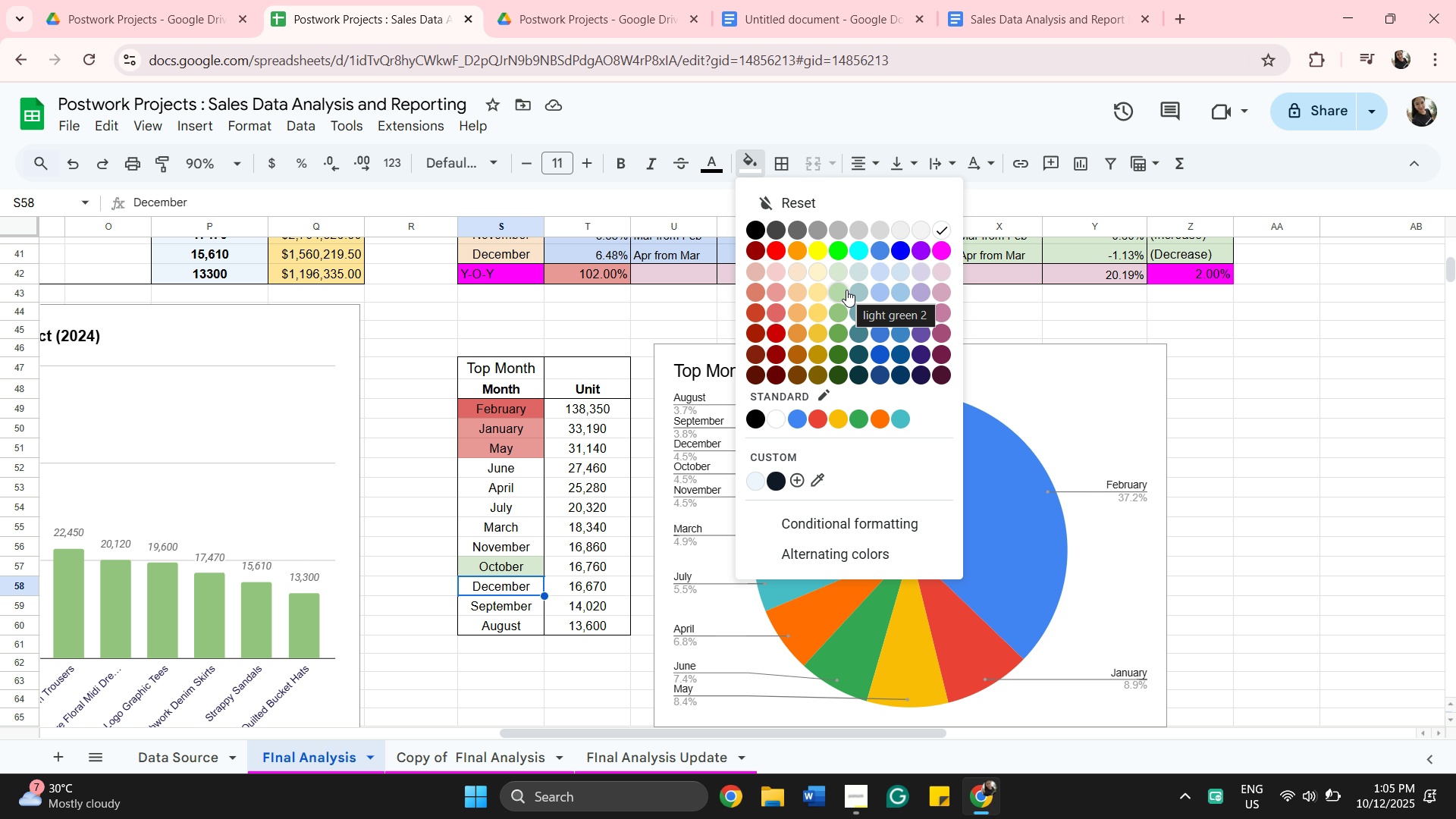 
wait(5.01)
 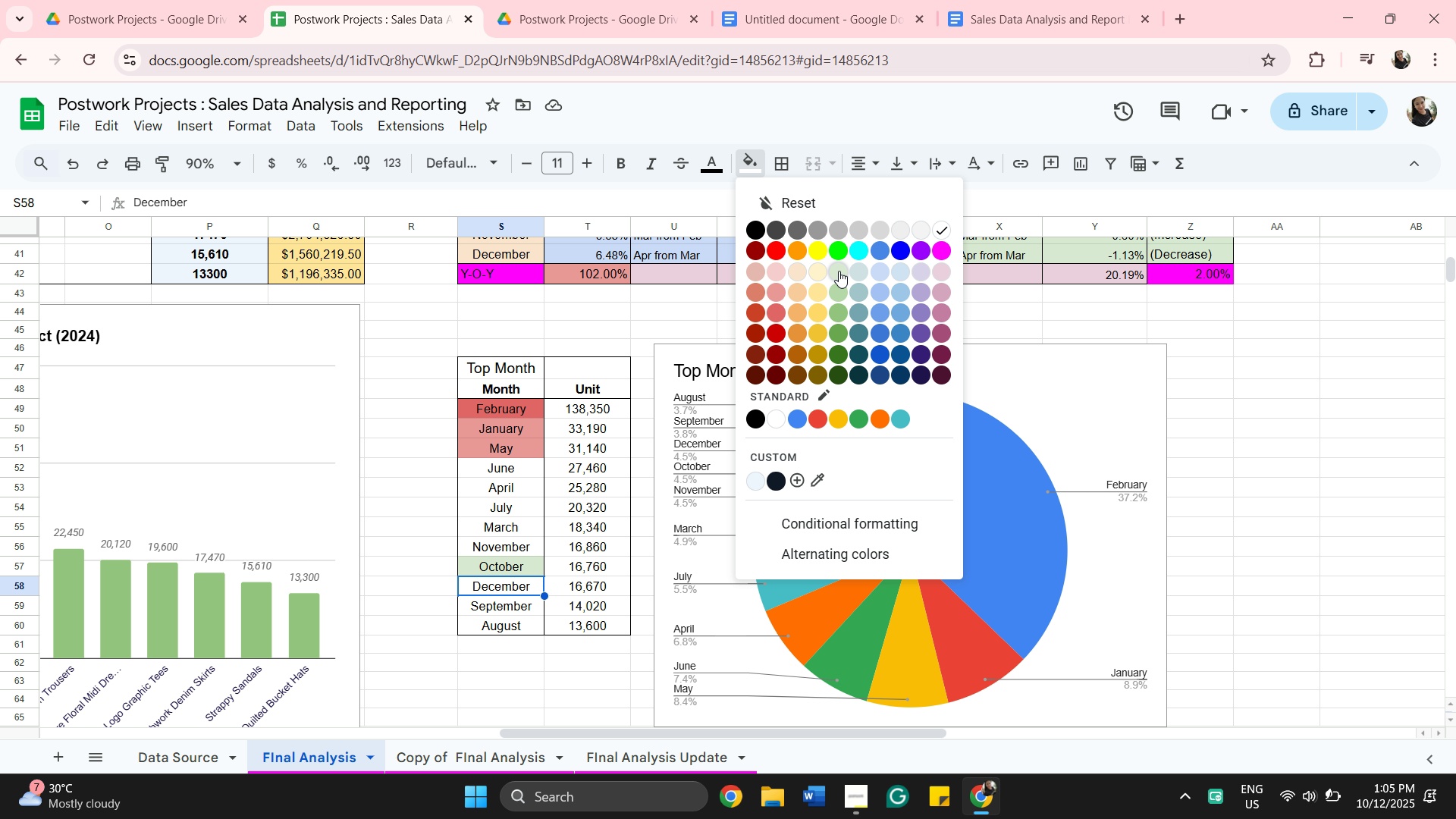 
left_click([839, 288])
 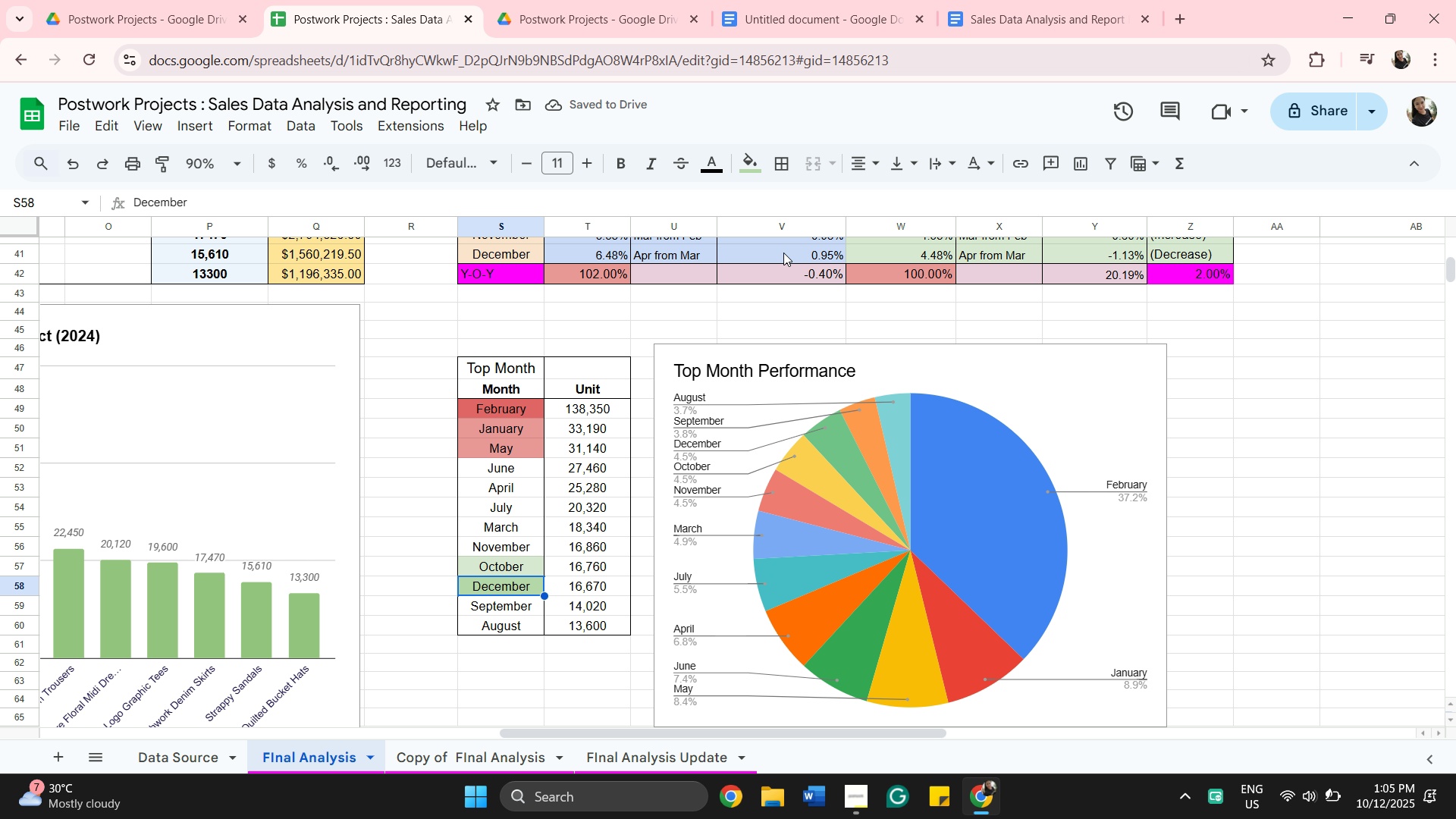 
left_click([766, 173])
 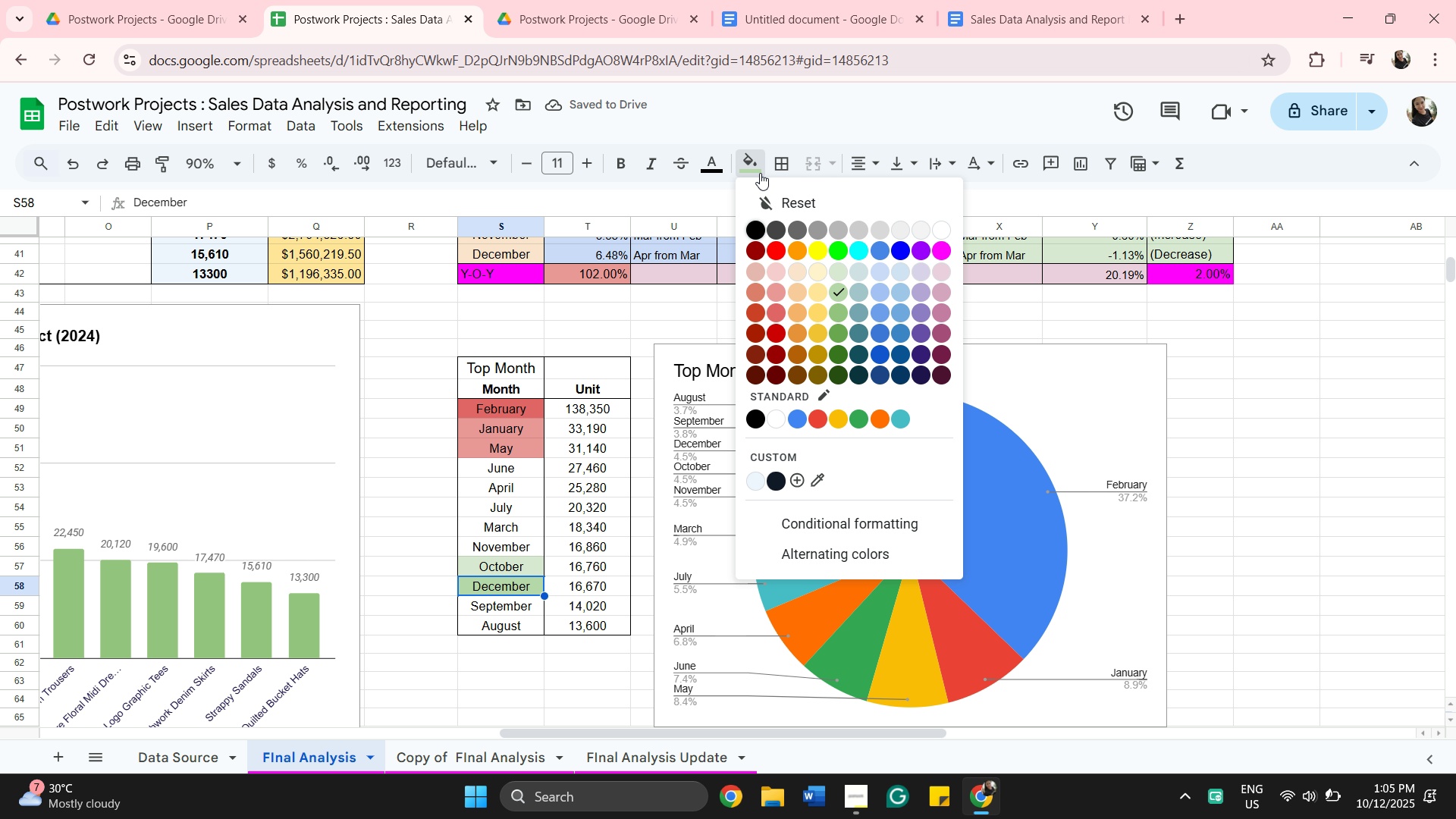 
left_click([760, 173])
 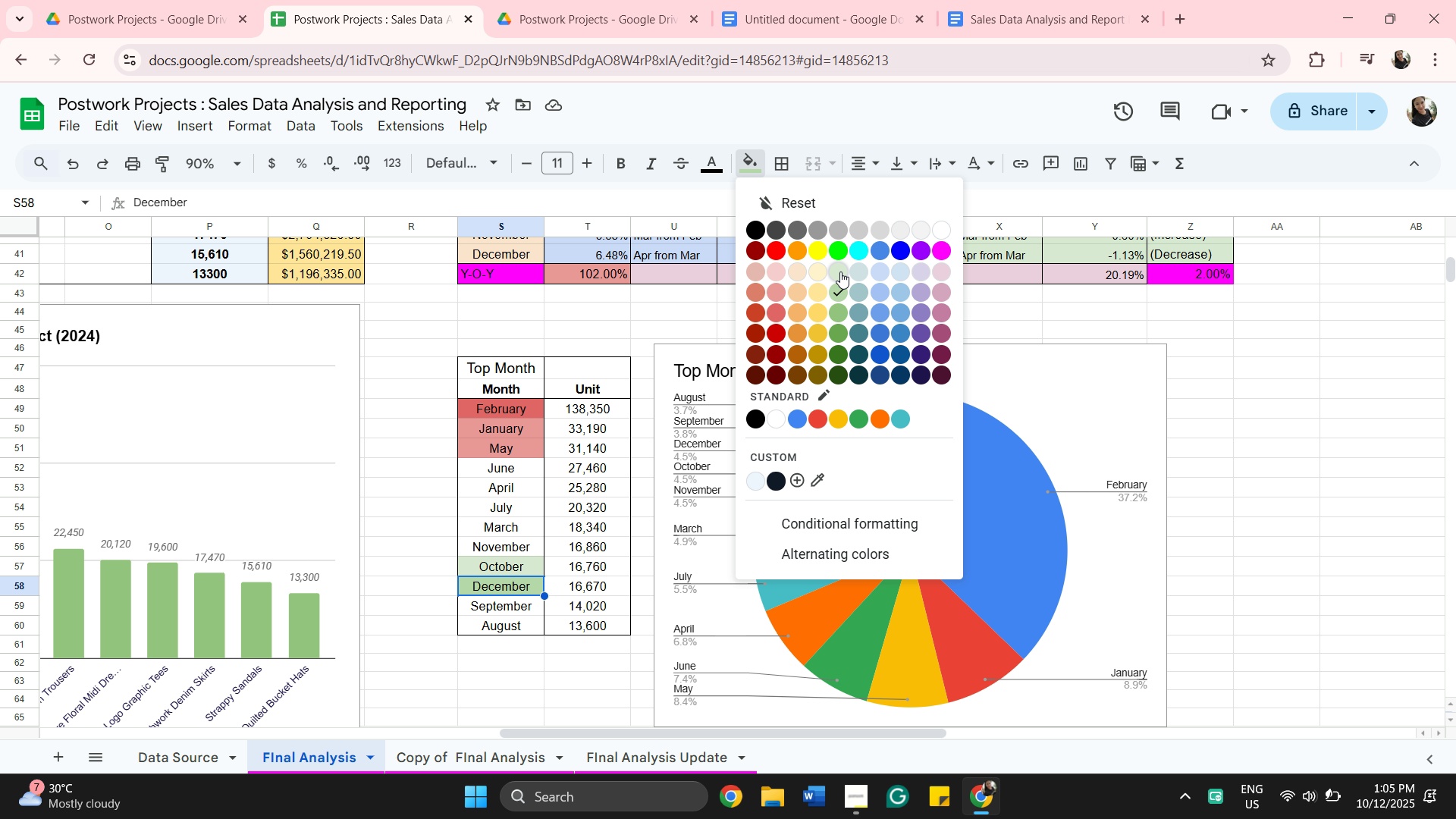 
left_click([840, 271])
 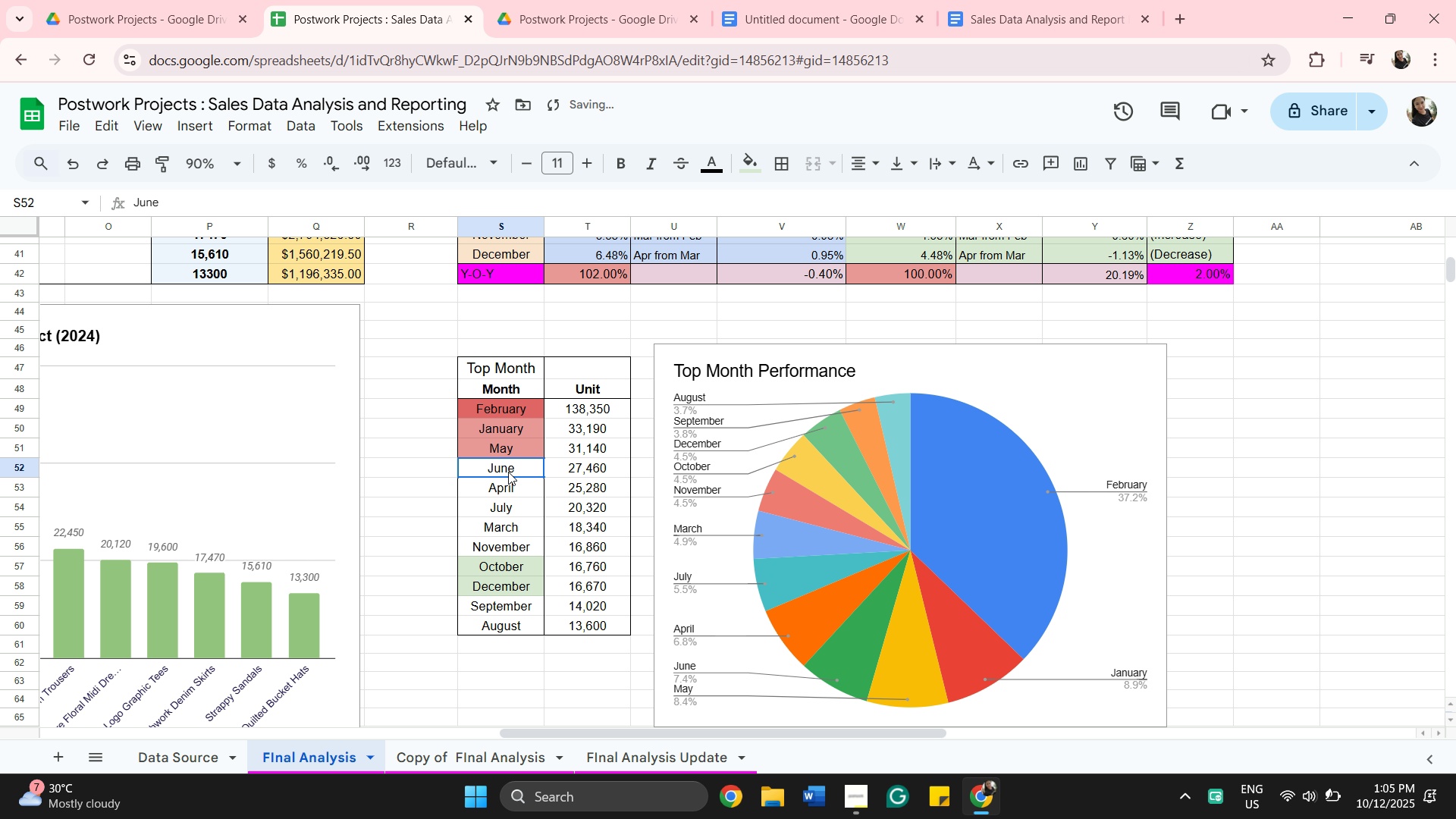 
left_click([508, 472])
 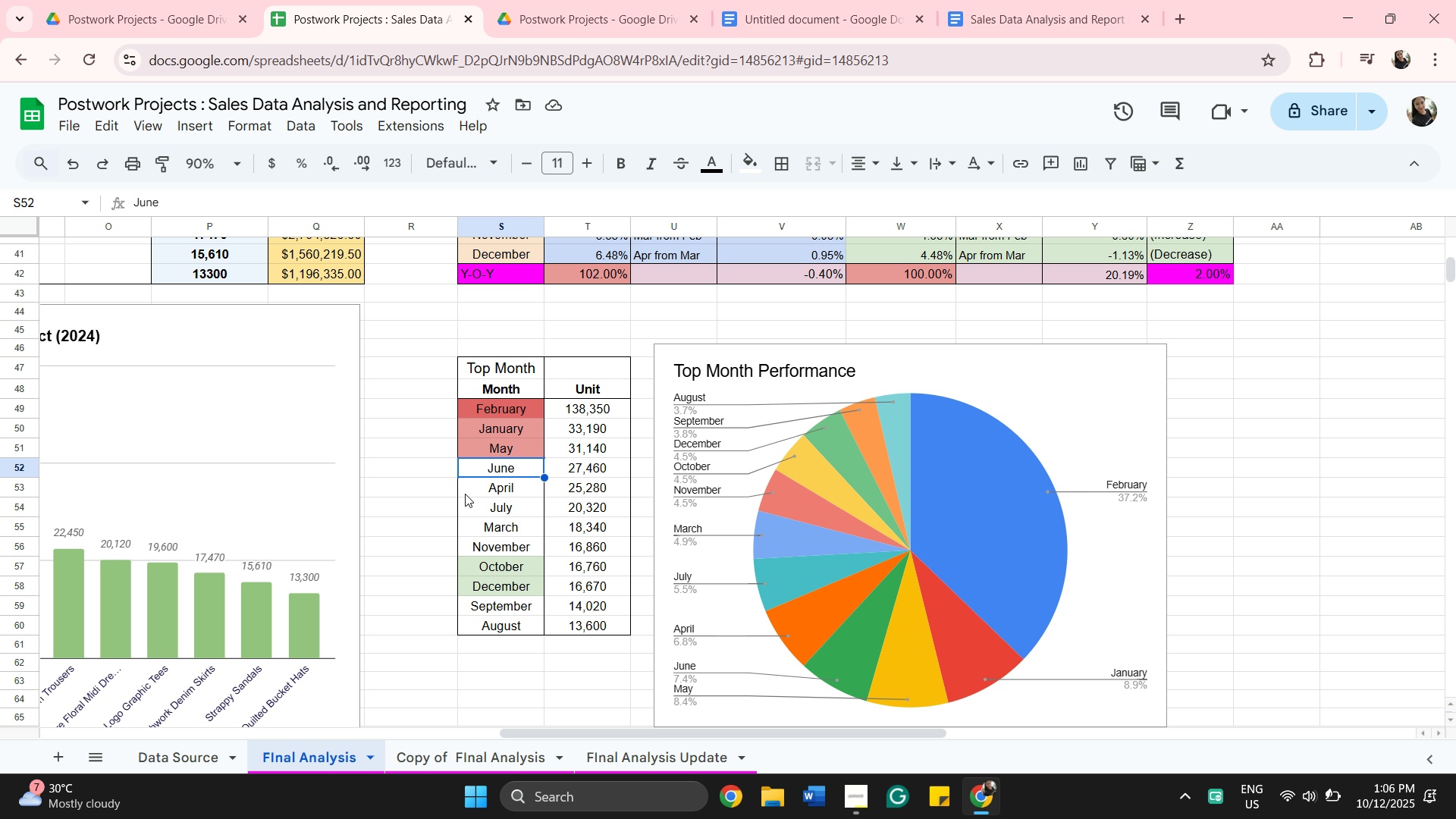 
wait(18.71)
 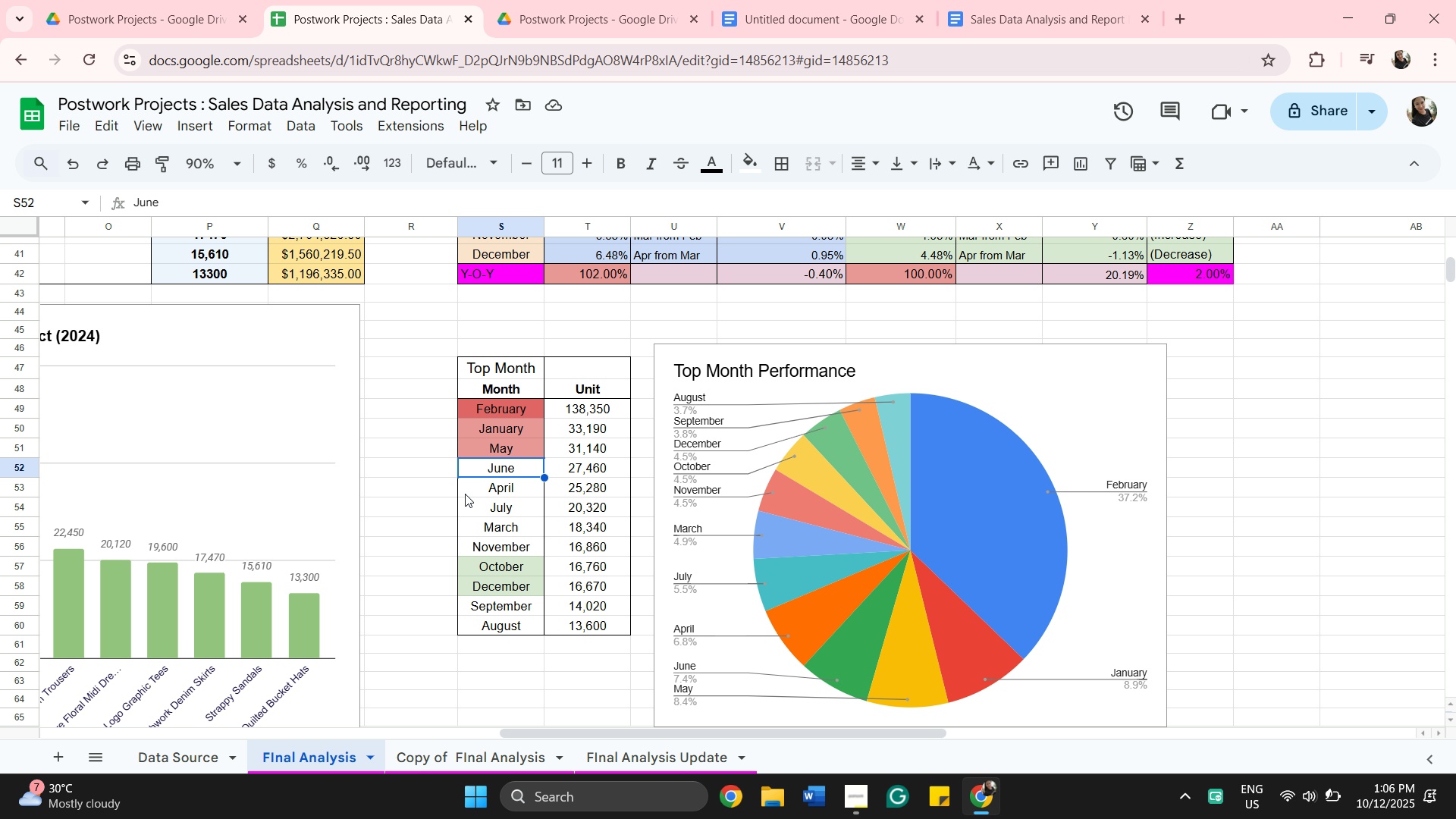 
left_click_drag(start_coordinate=[554, 735], to_coordinate=[480, 701])
 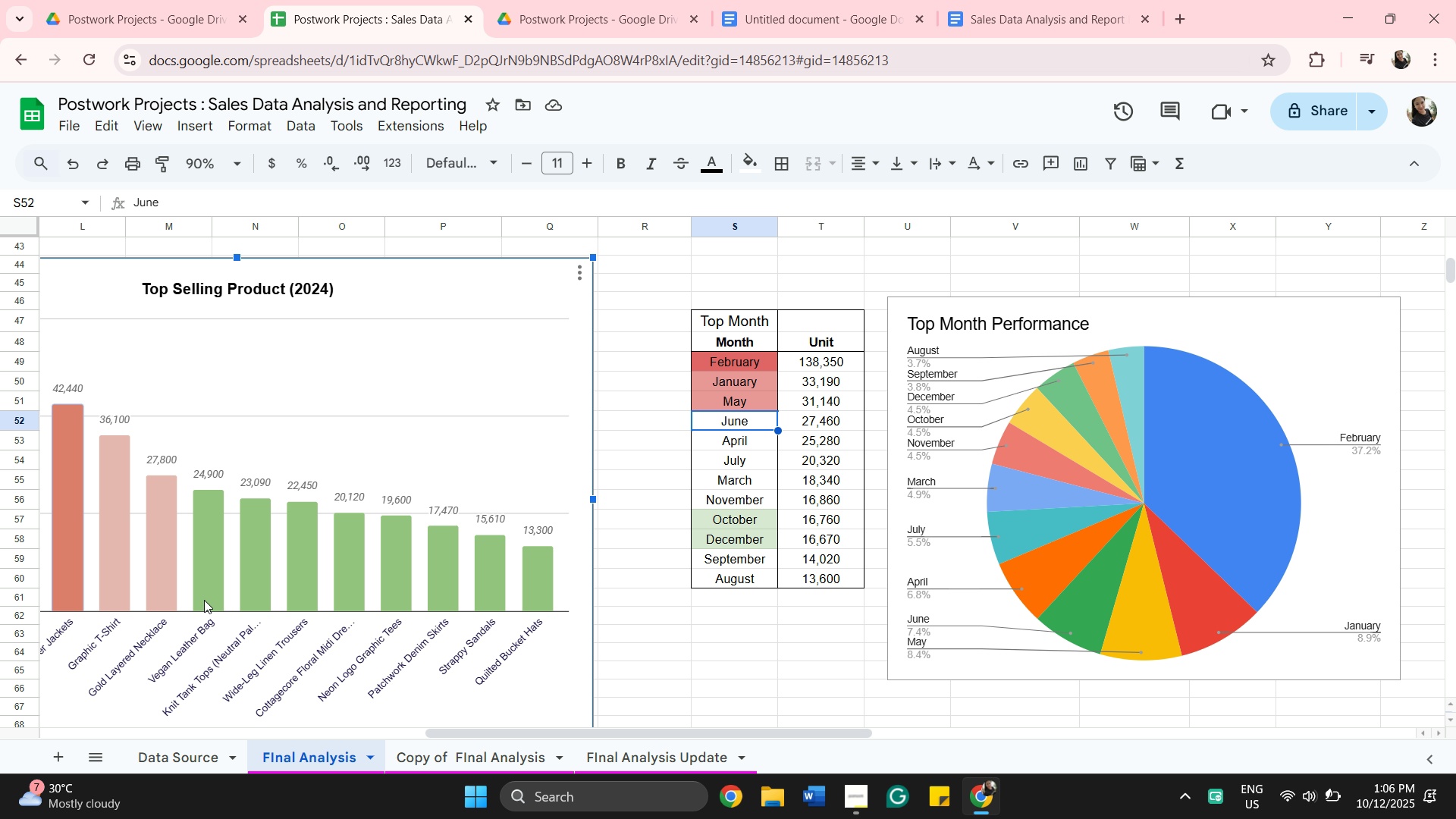 
left_click([204, 600])
 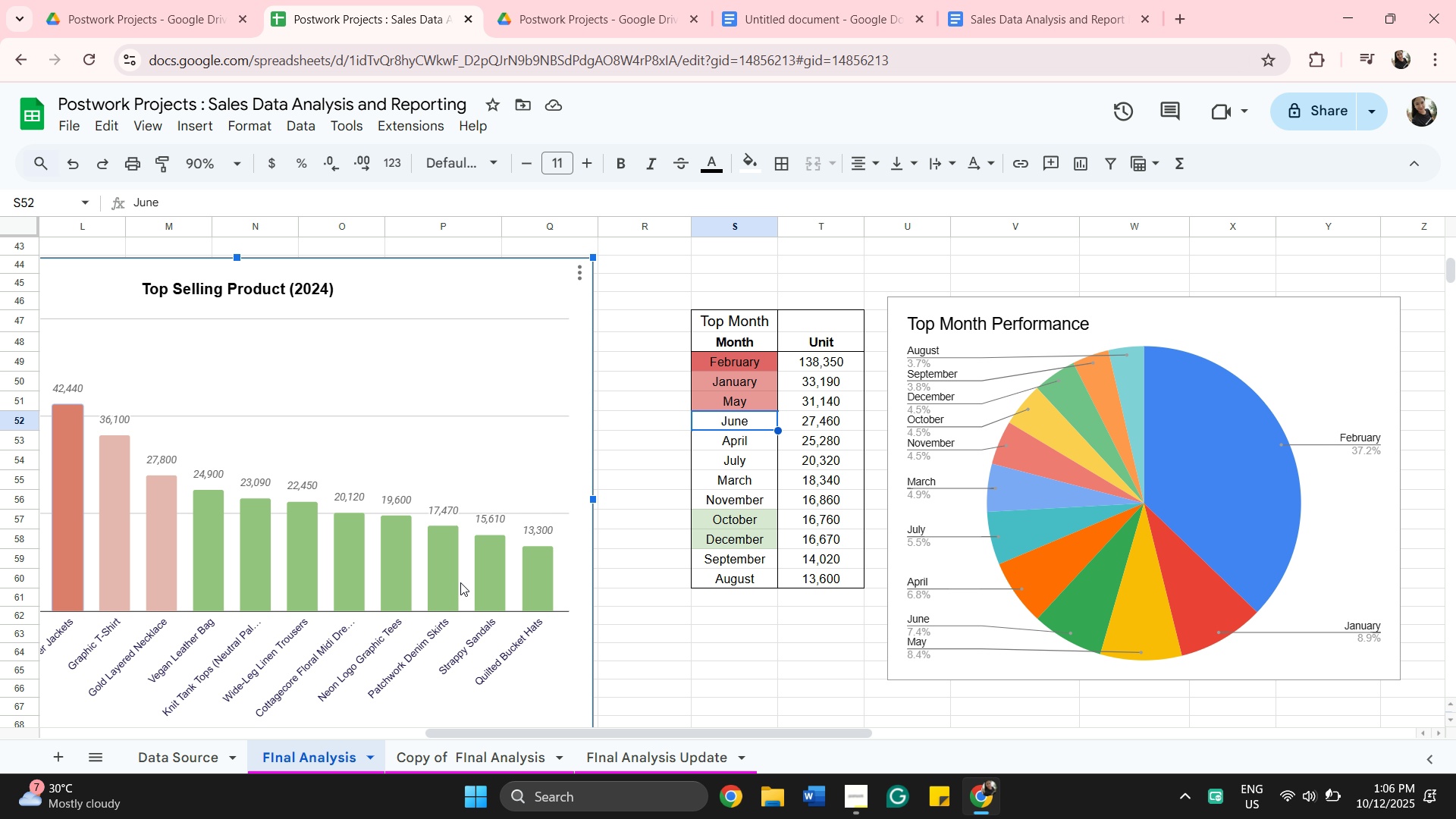 
wait(9.14)
 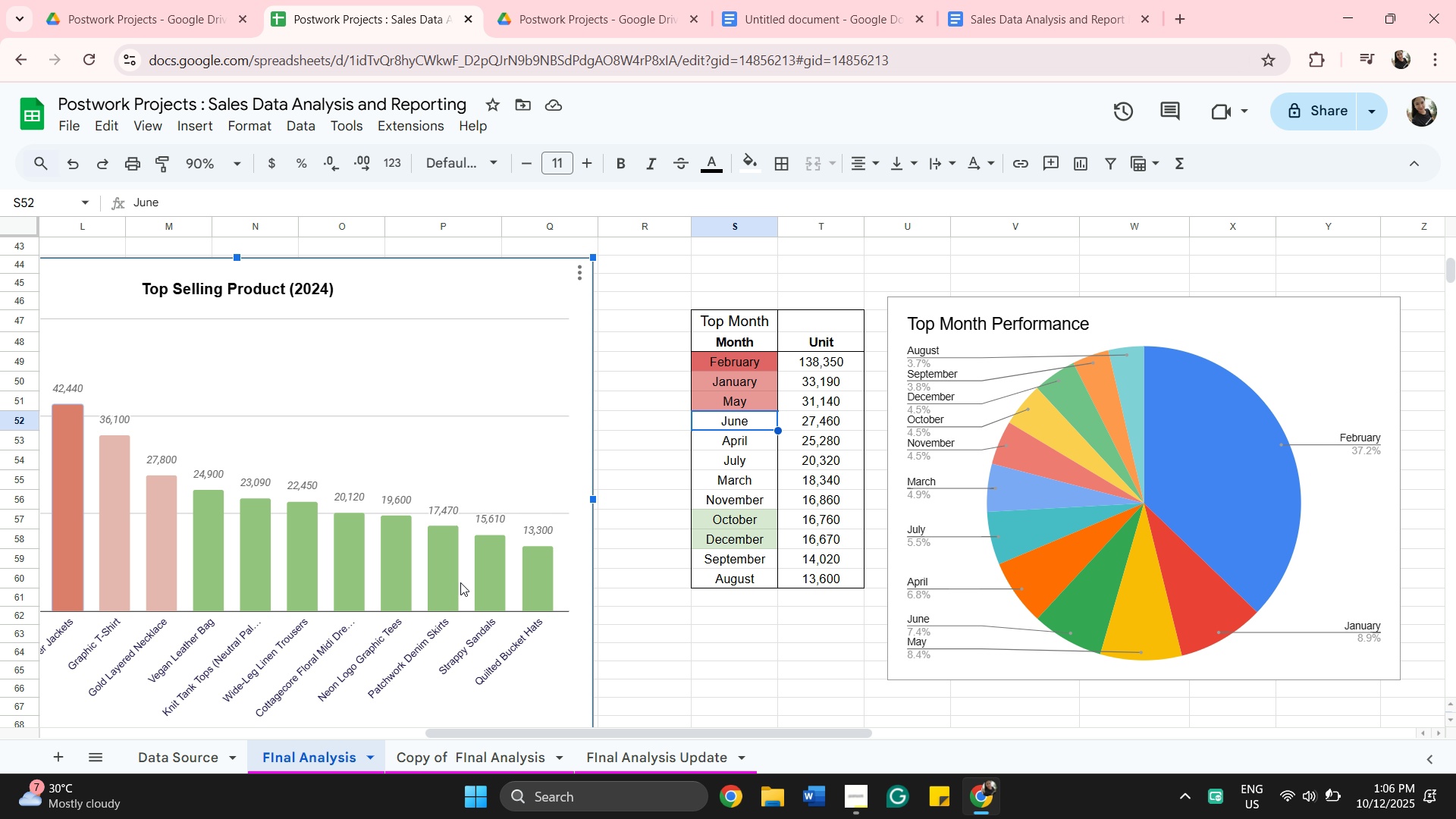 
left_click([742, 562])
 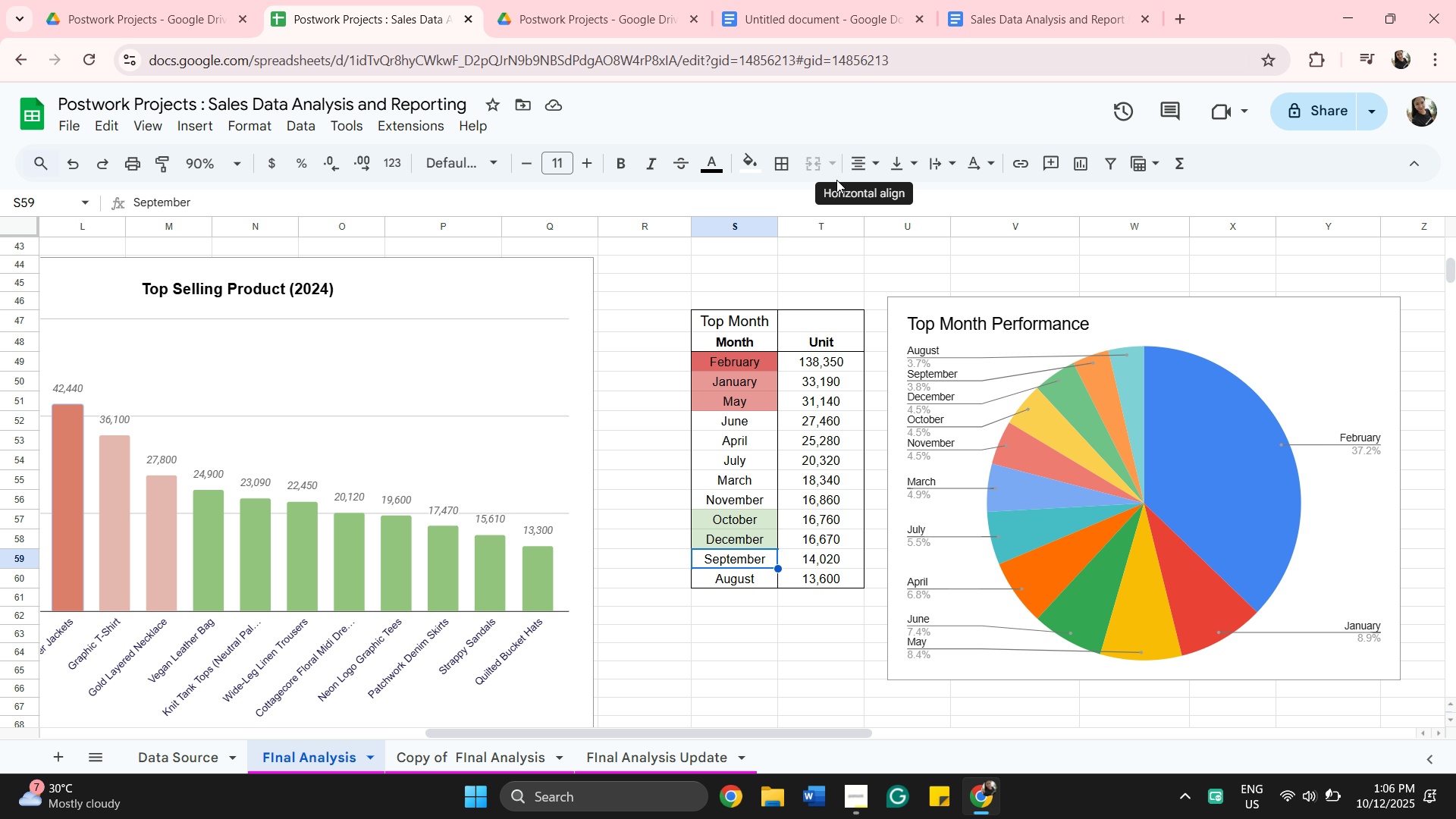 
left_click([756, 169])
 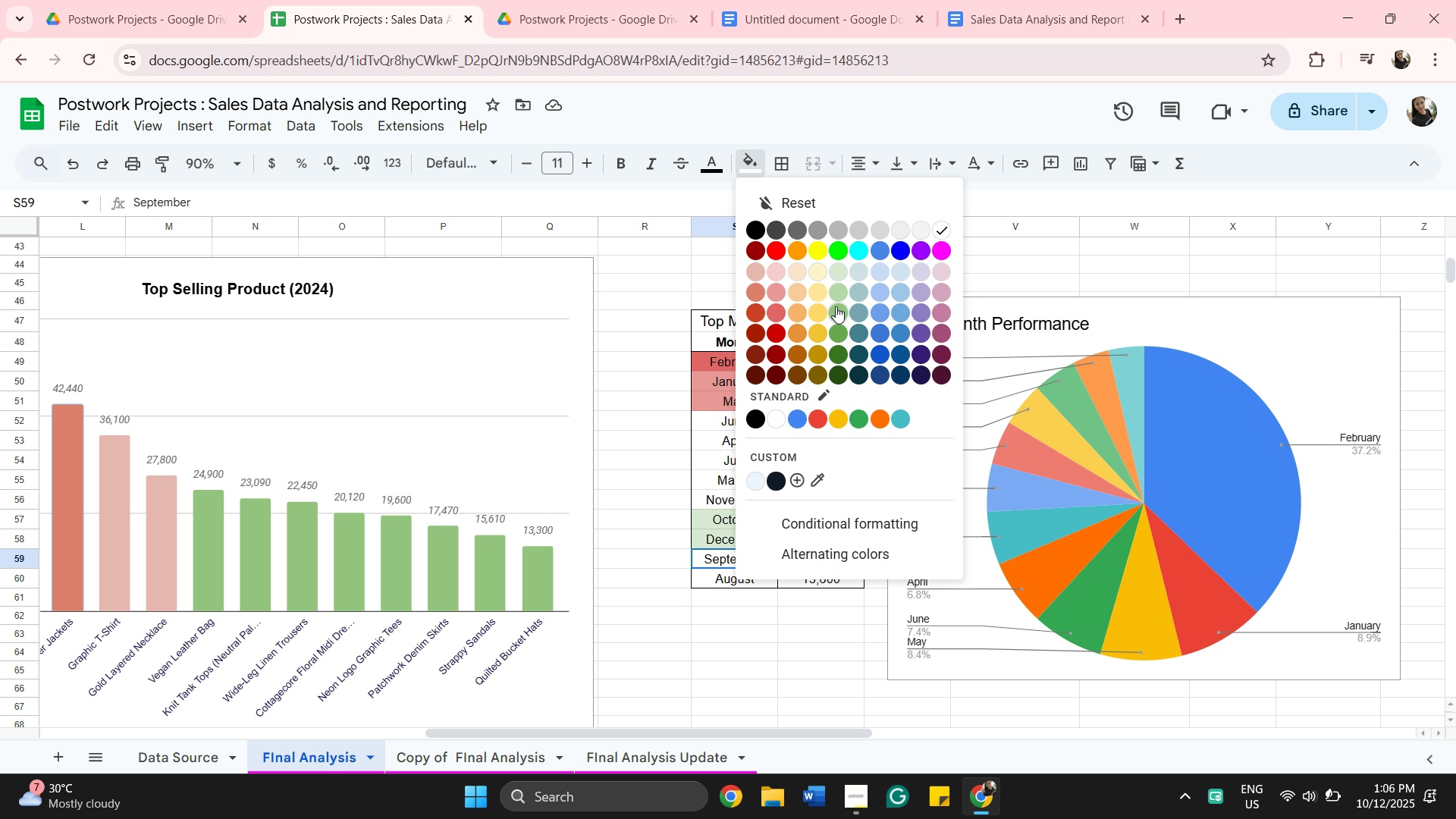 
left_click([835, 293])
 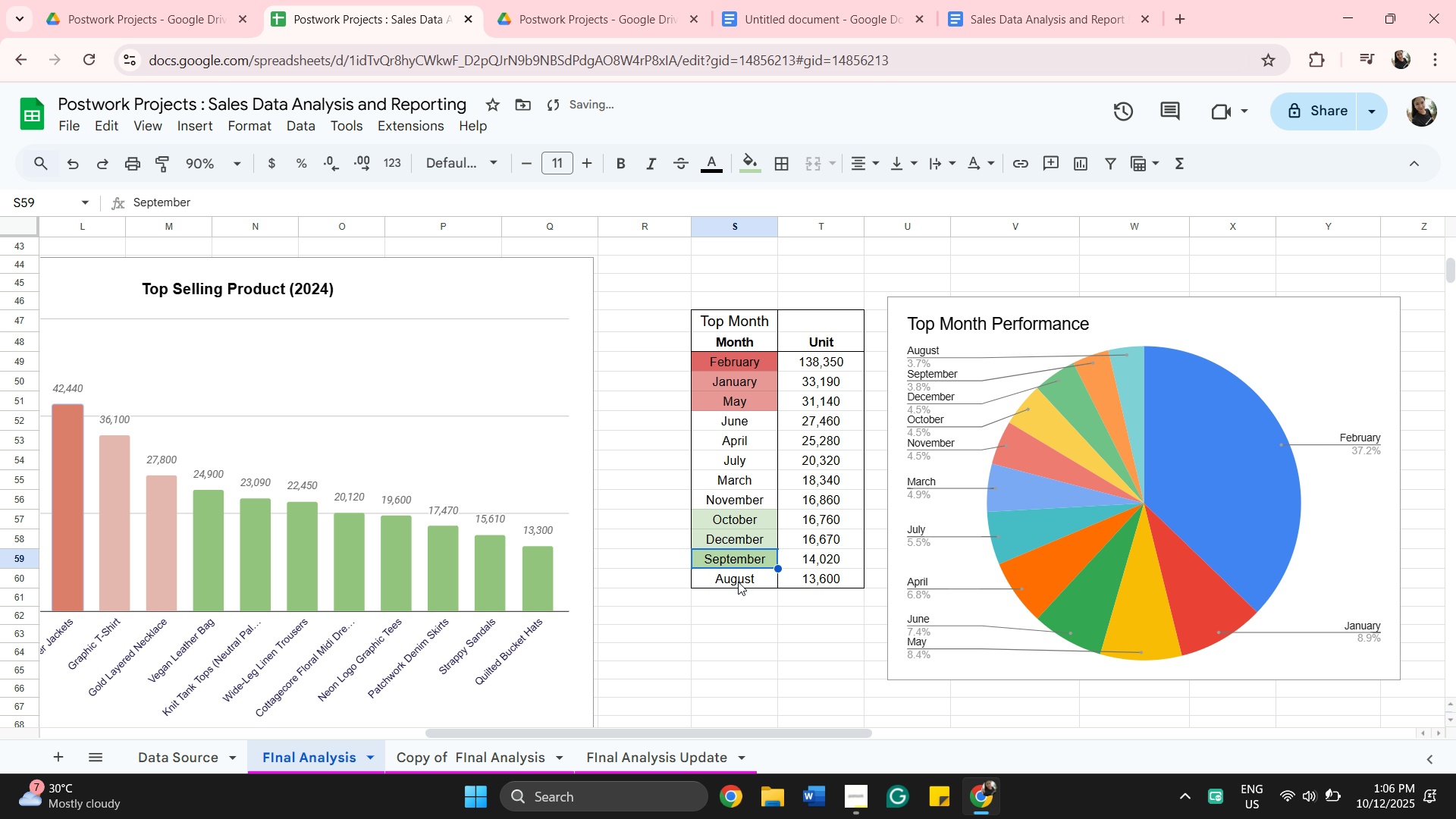 
left_click([738, 580])
 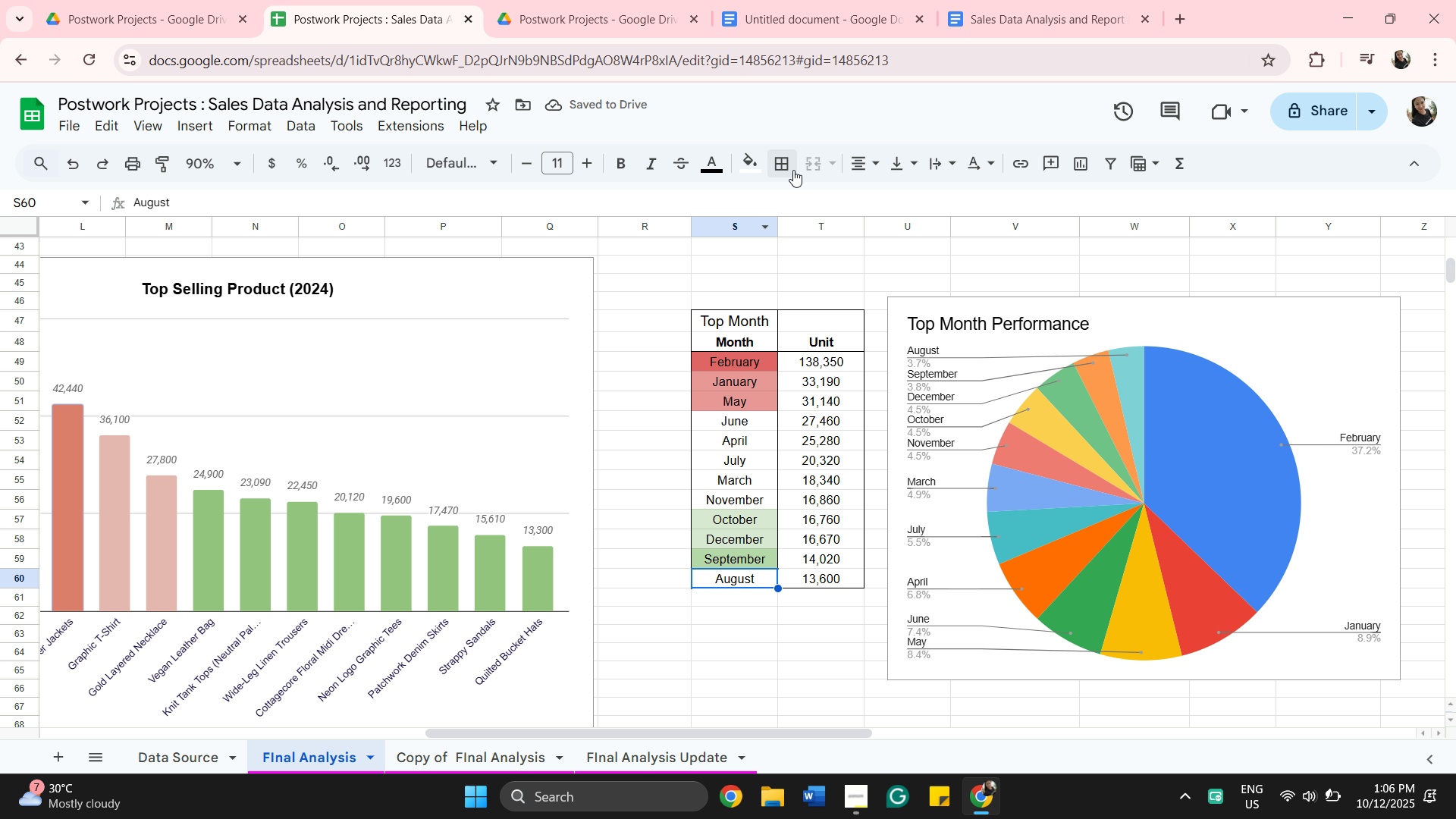 
left_click([753, 168])
 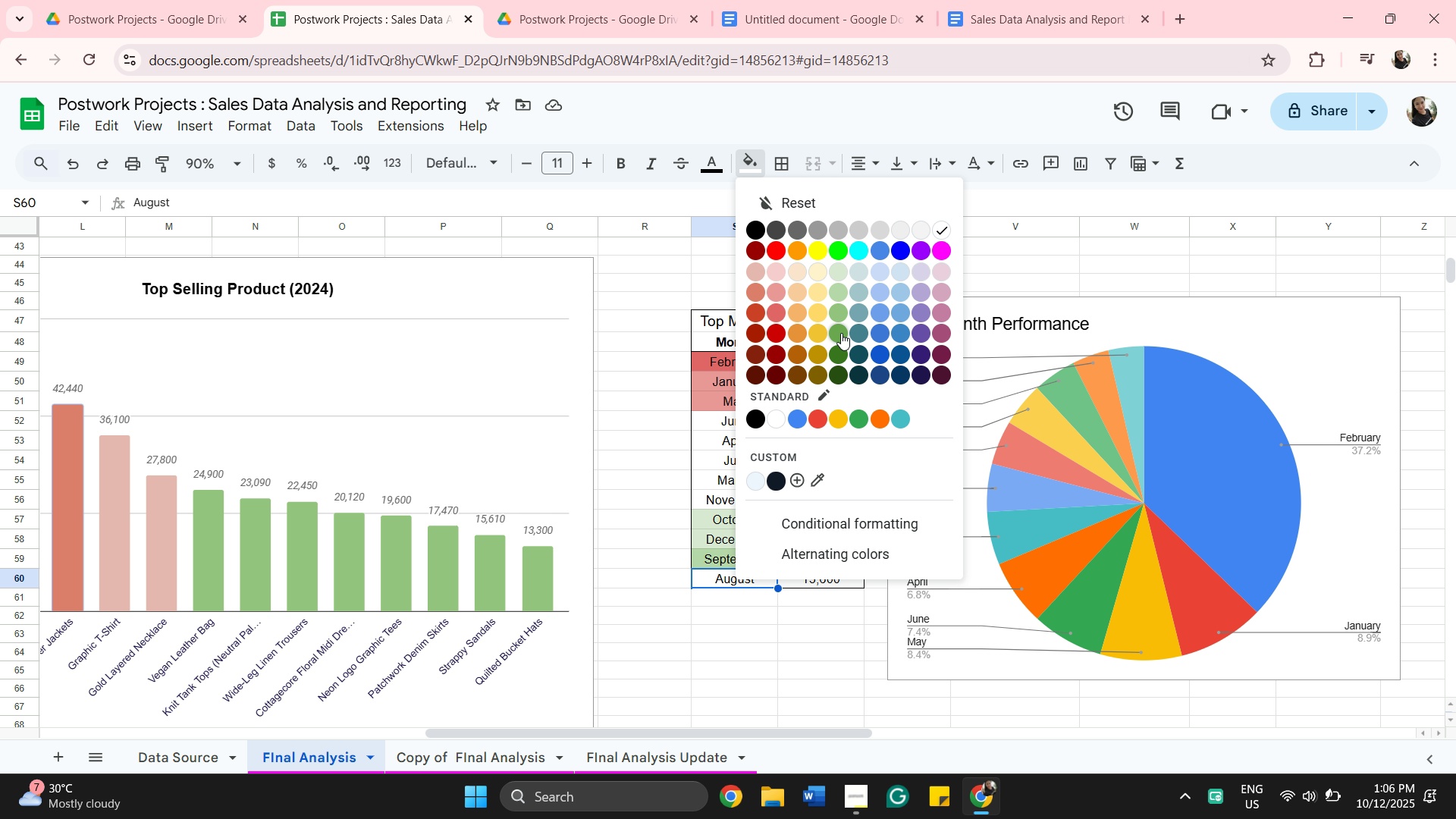 
left_click([842, 333])
 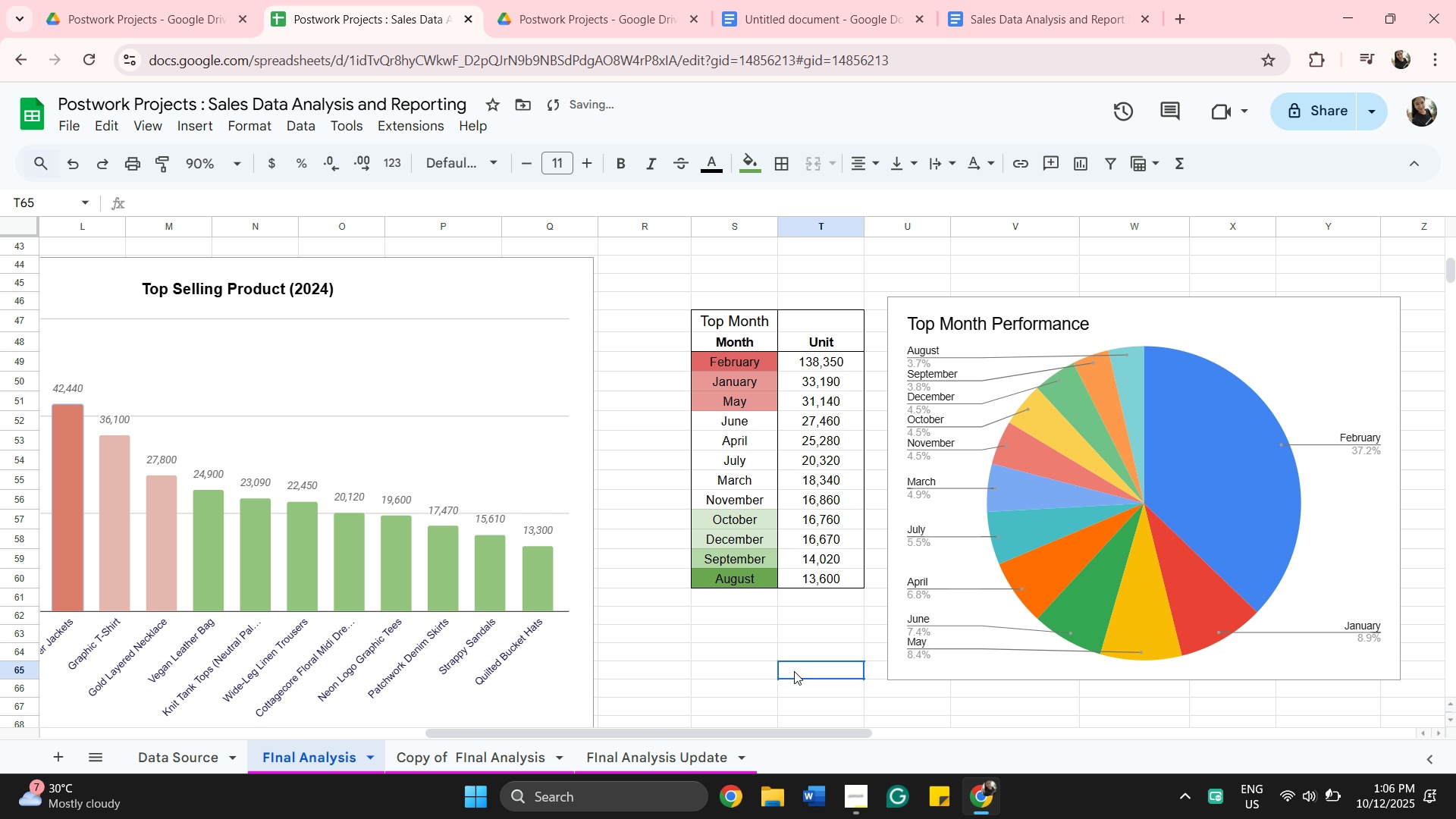 
left_click([794, 671])
 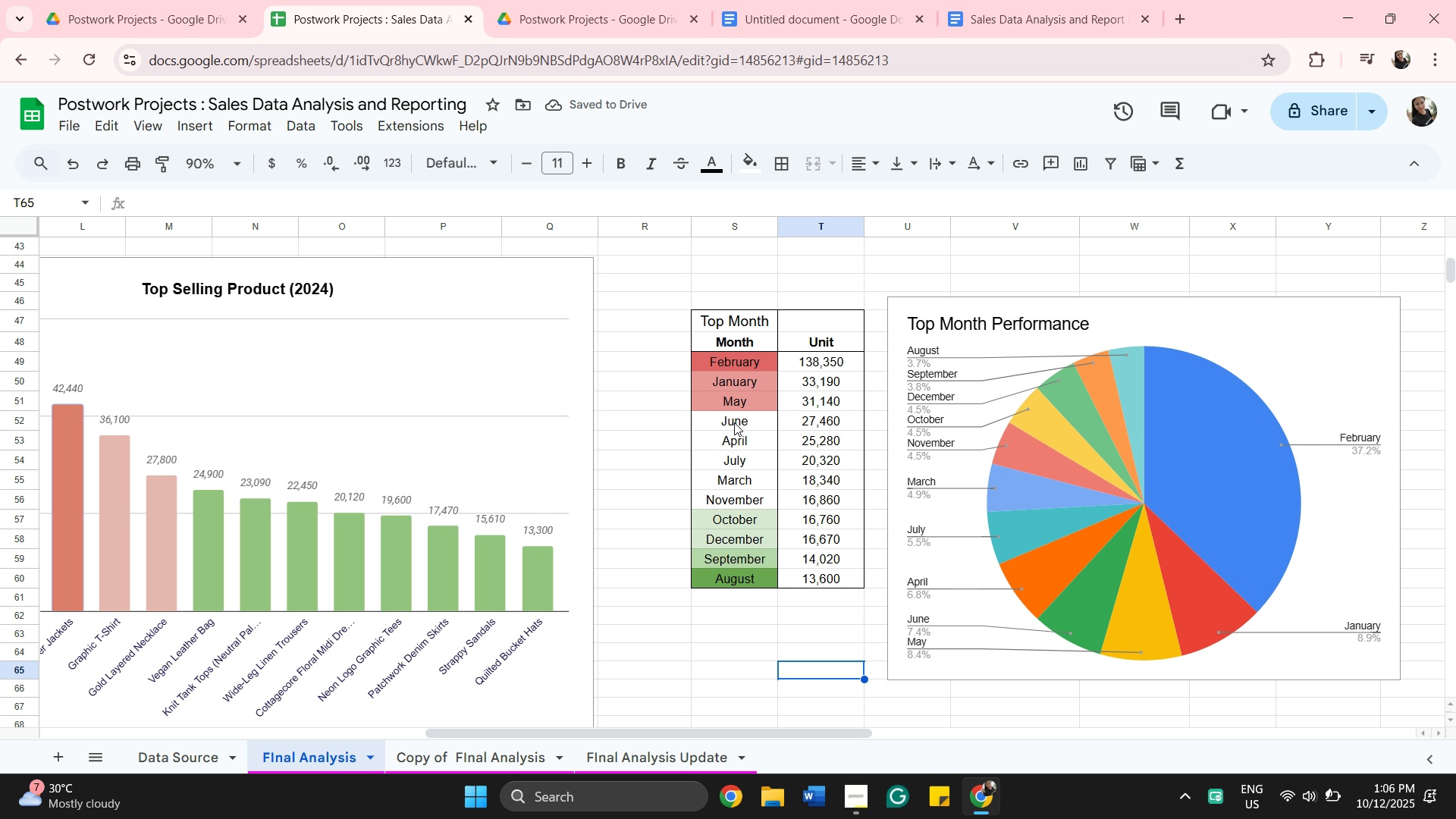 
left_click([734, 422])
 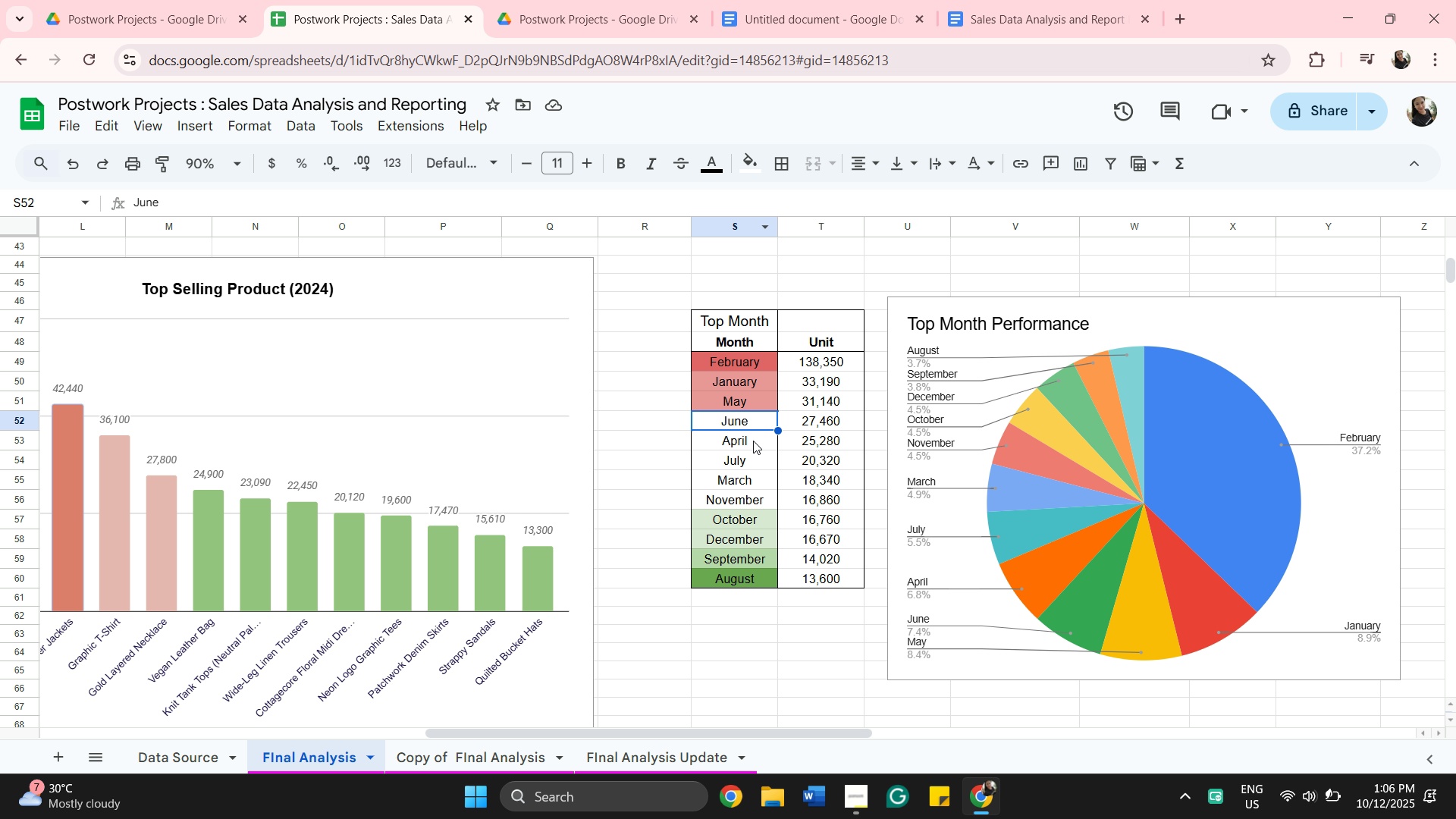 
wait(6.8)
 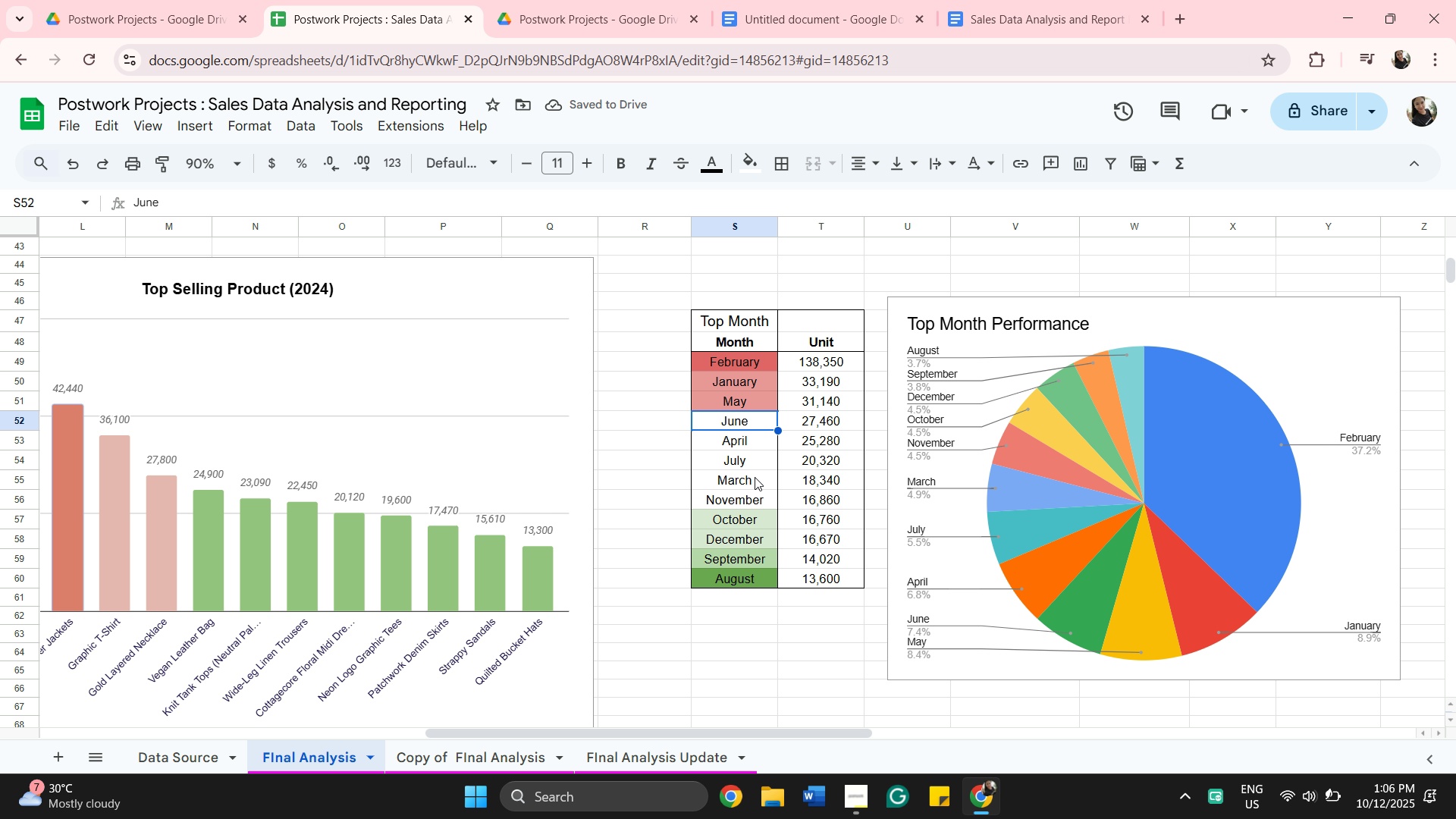 
key(A)
 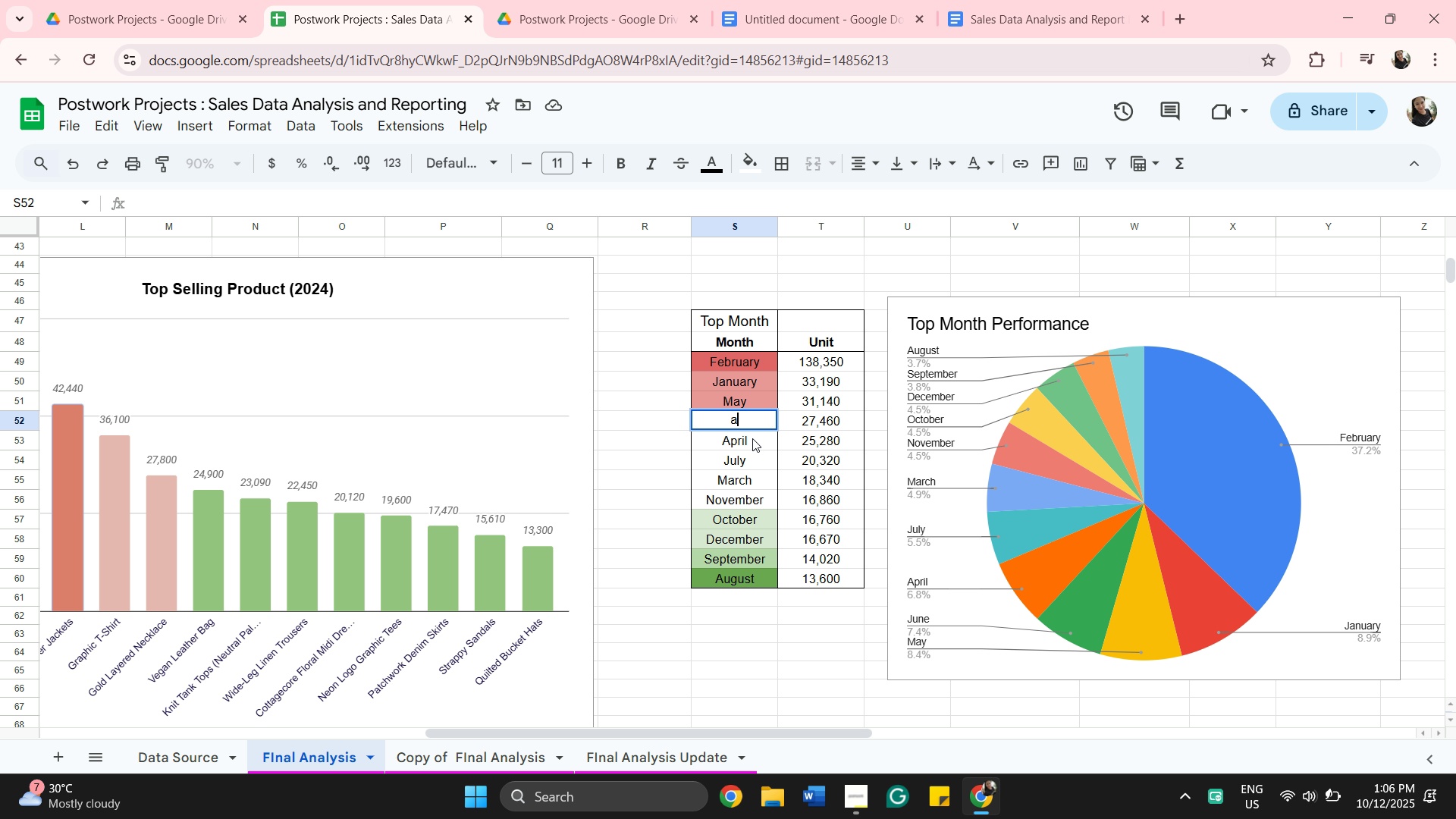 
left_click([752, 438])
 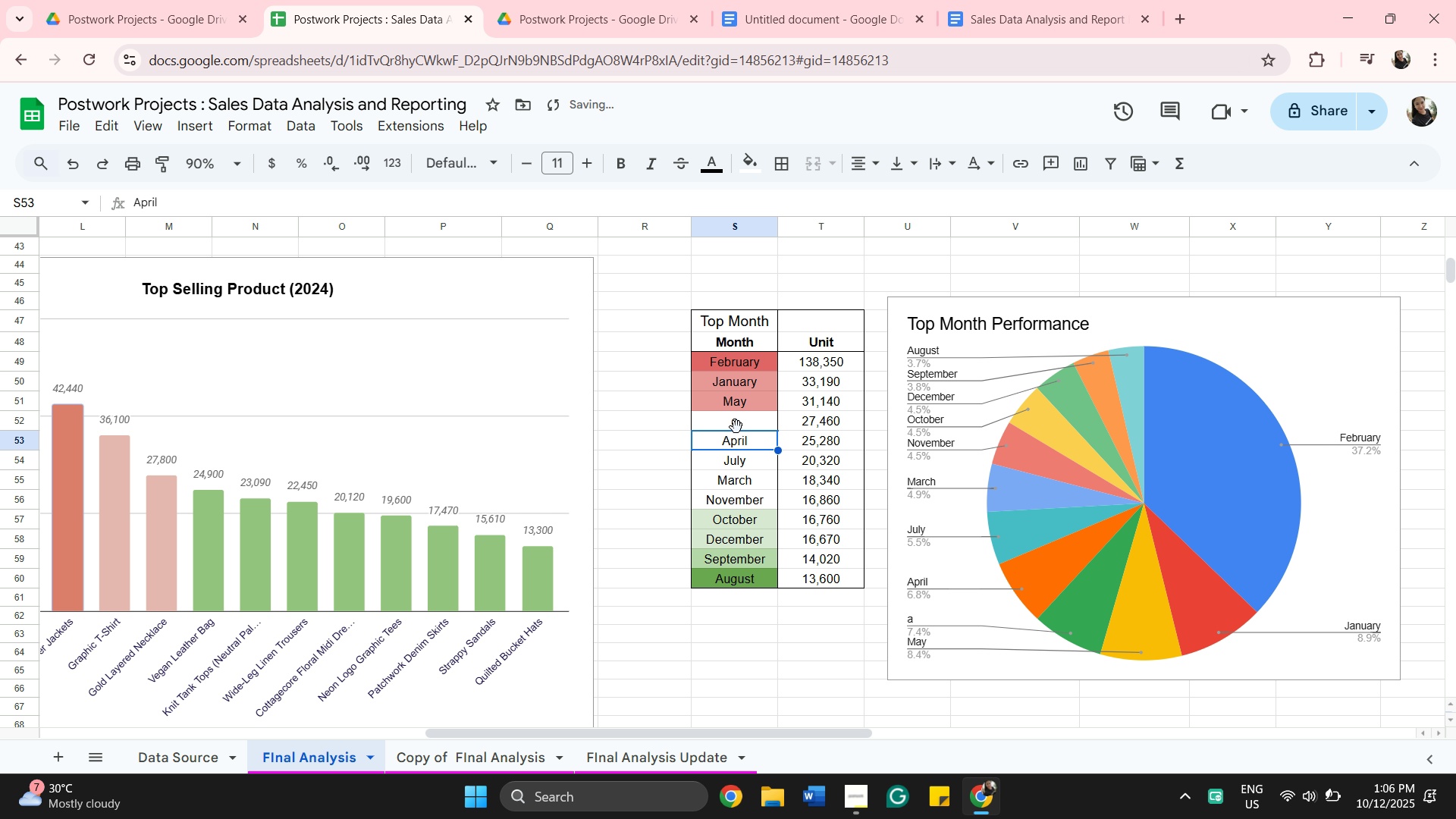 
left_click([737, 422])
 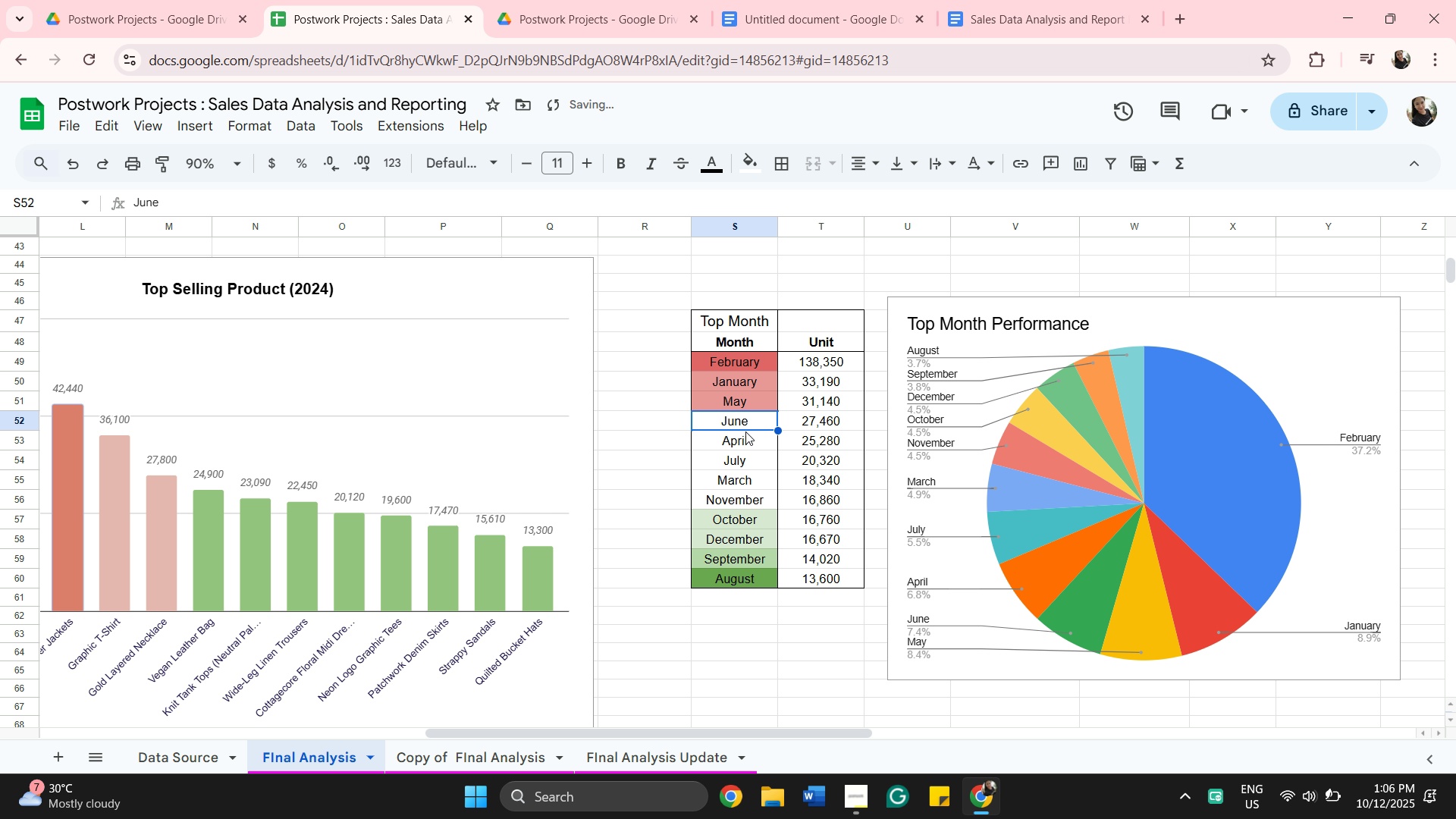 
wait(5.24)
 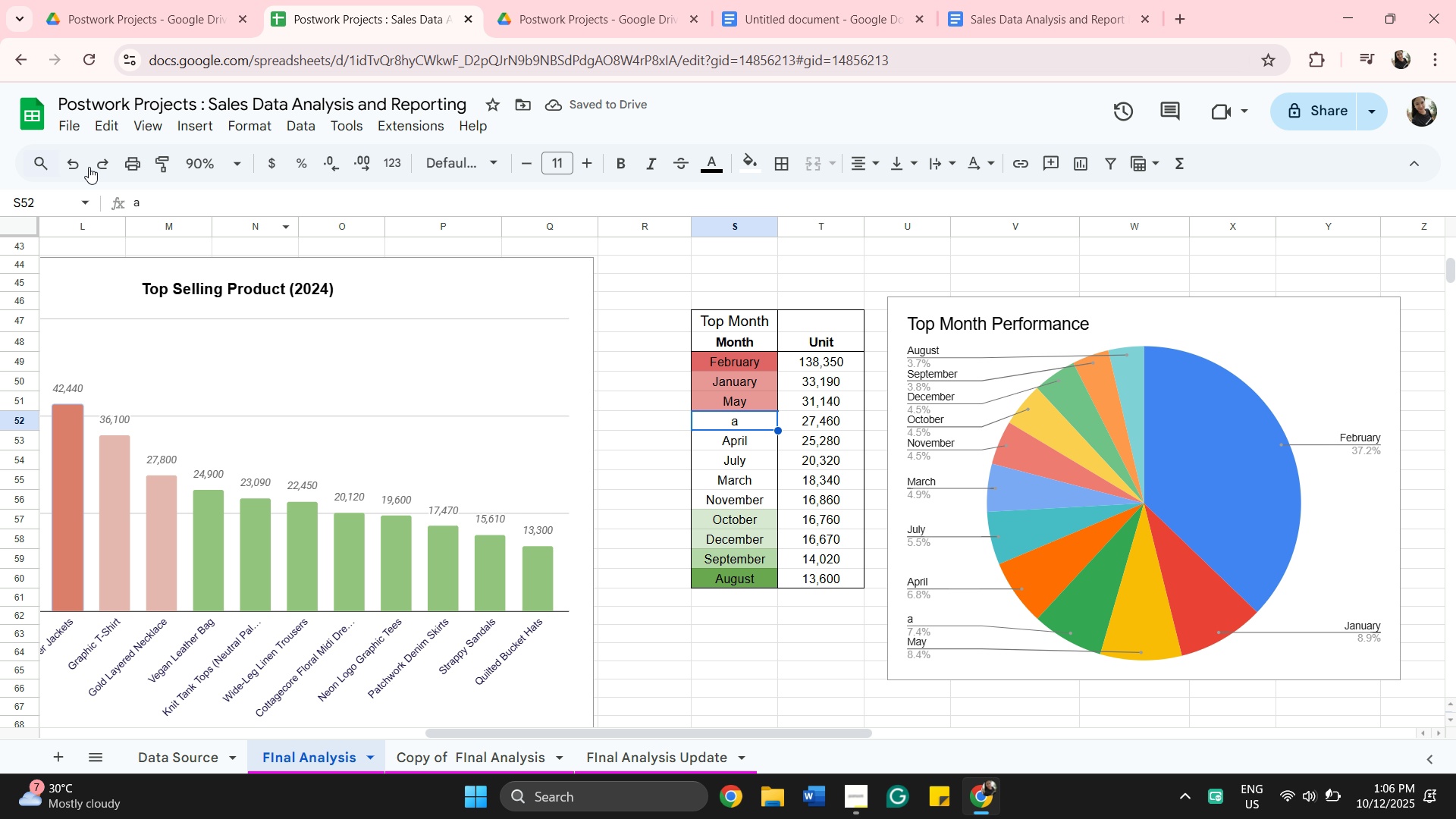 
key(Shift+ShiftLeft)
 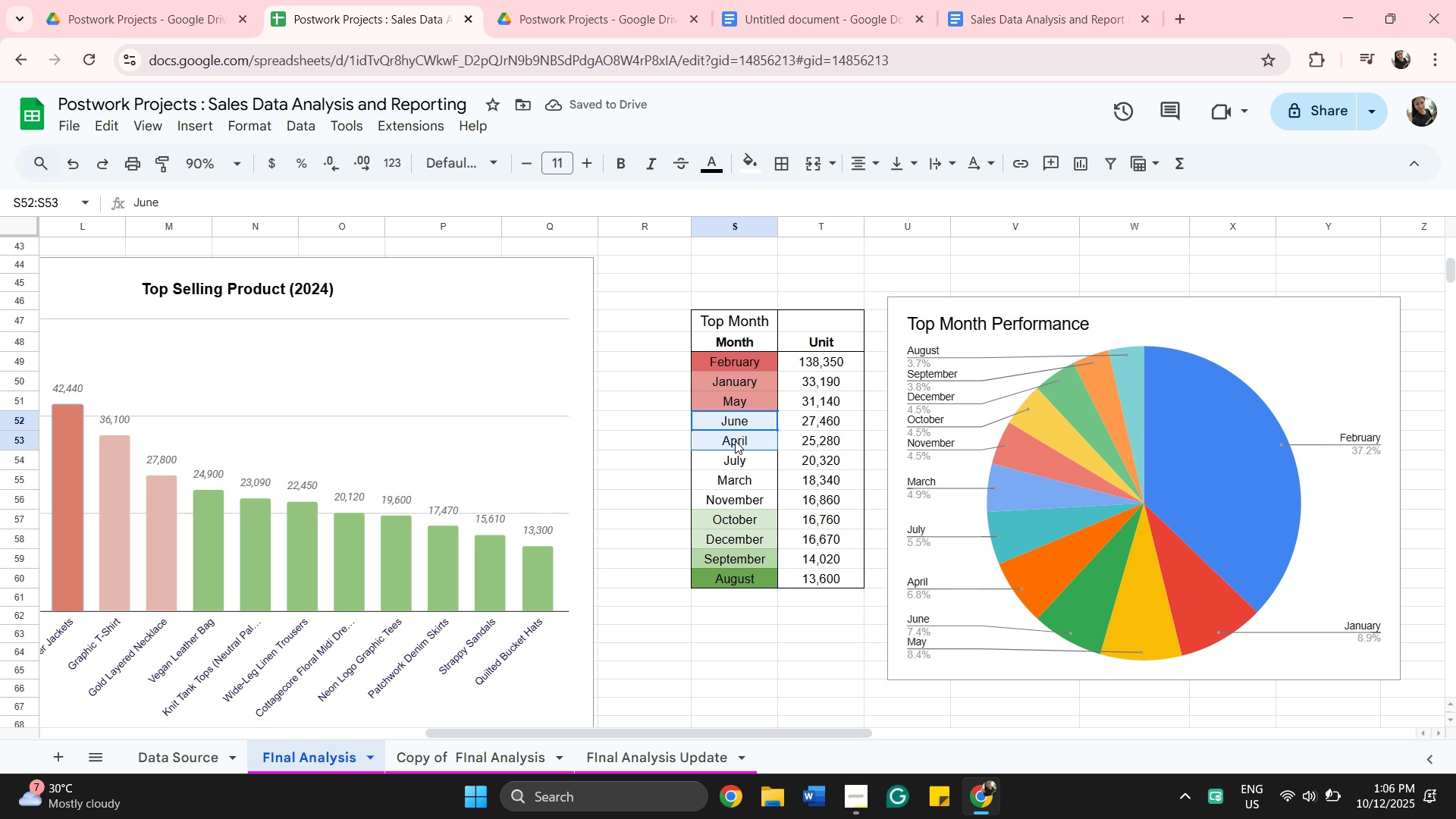 
left_click([735, 441])
 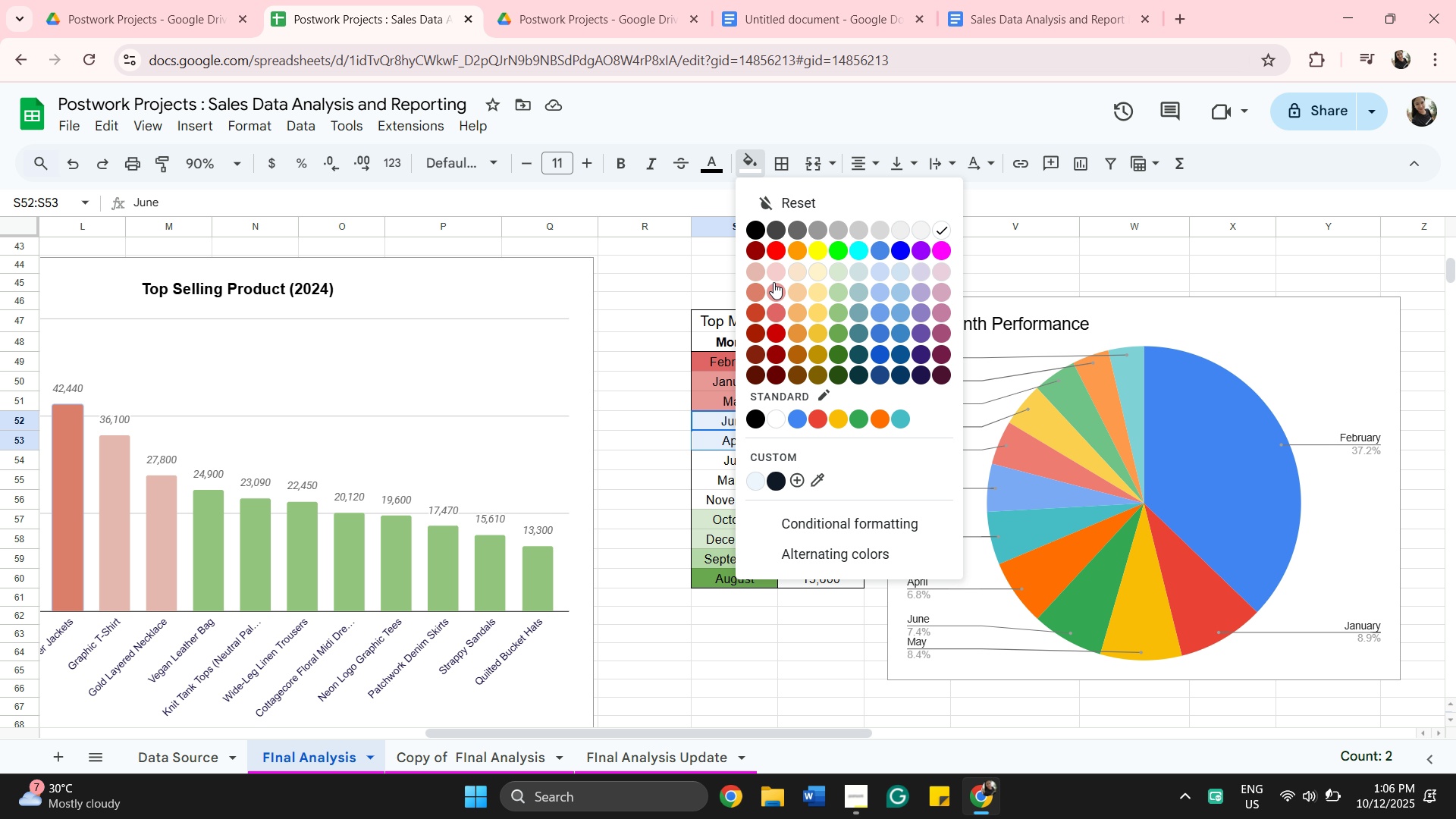 
wait(5.36)
 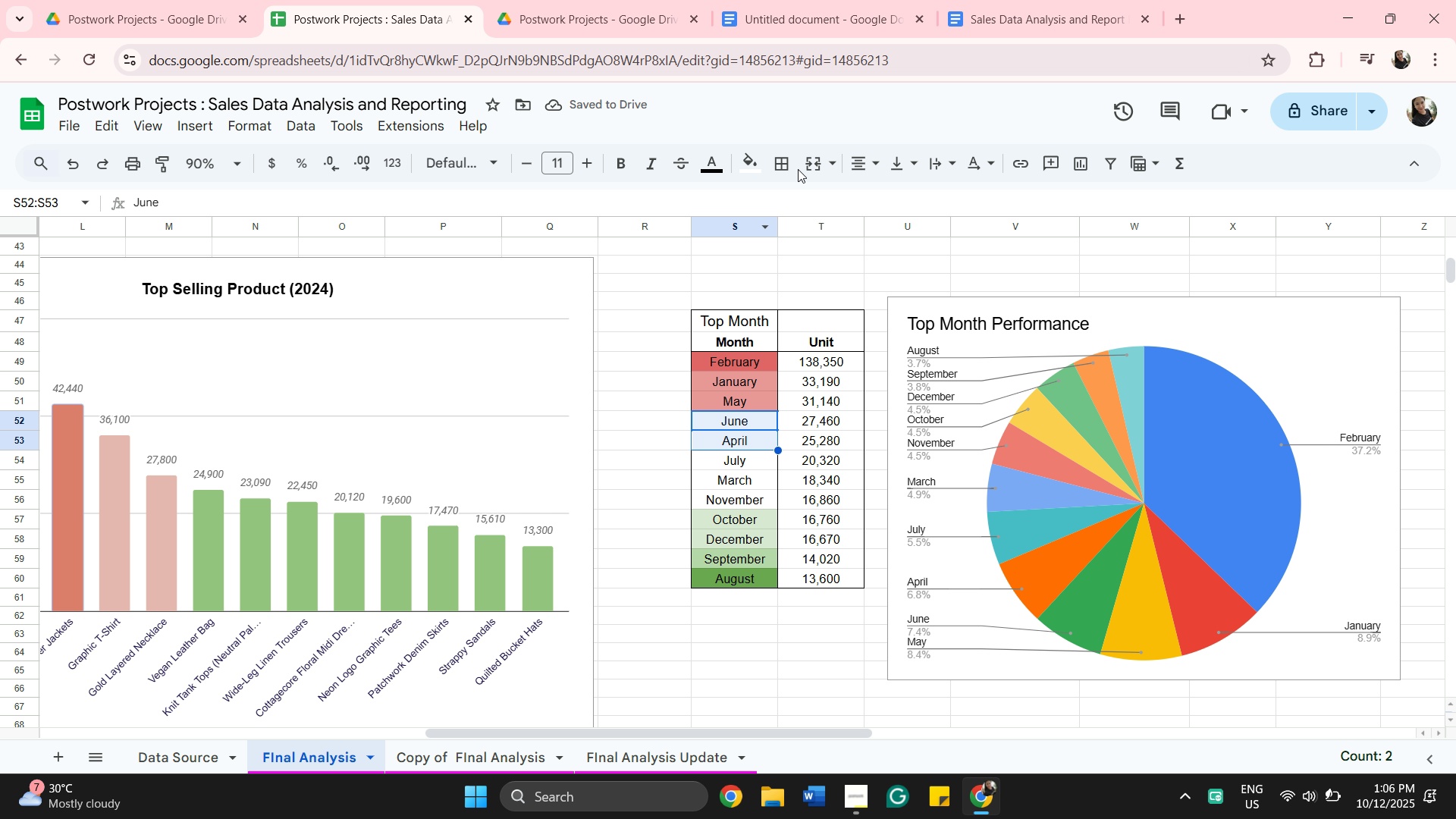 
left_click([779, 271])
 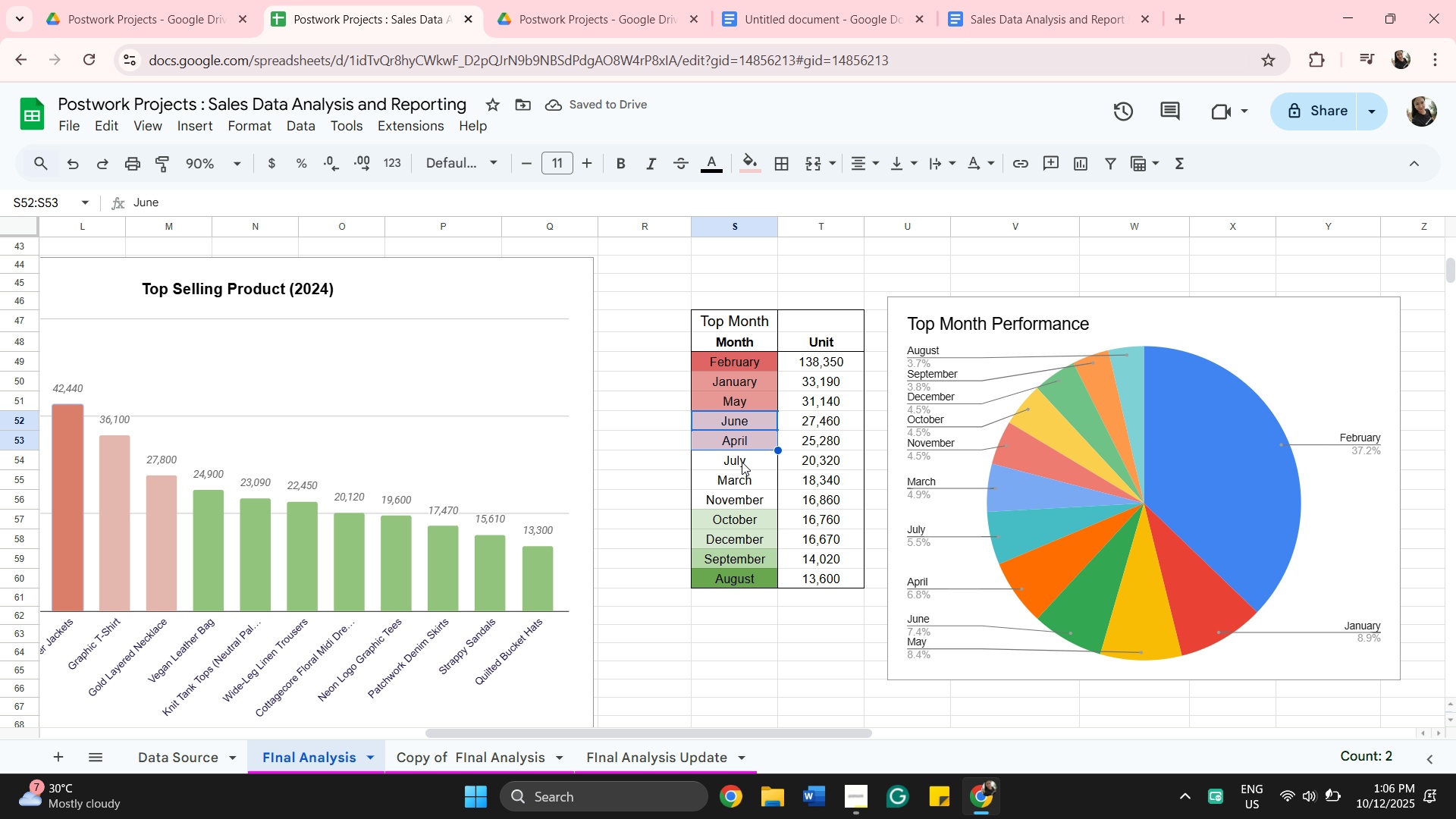 
left_click([740, 463])
 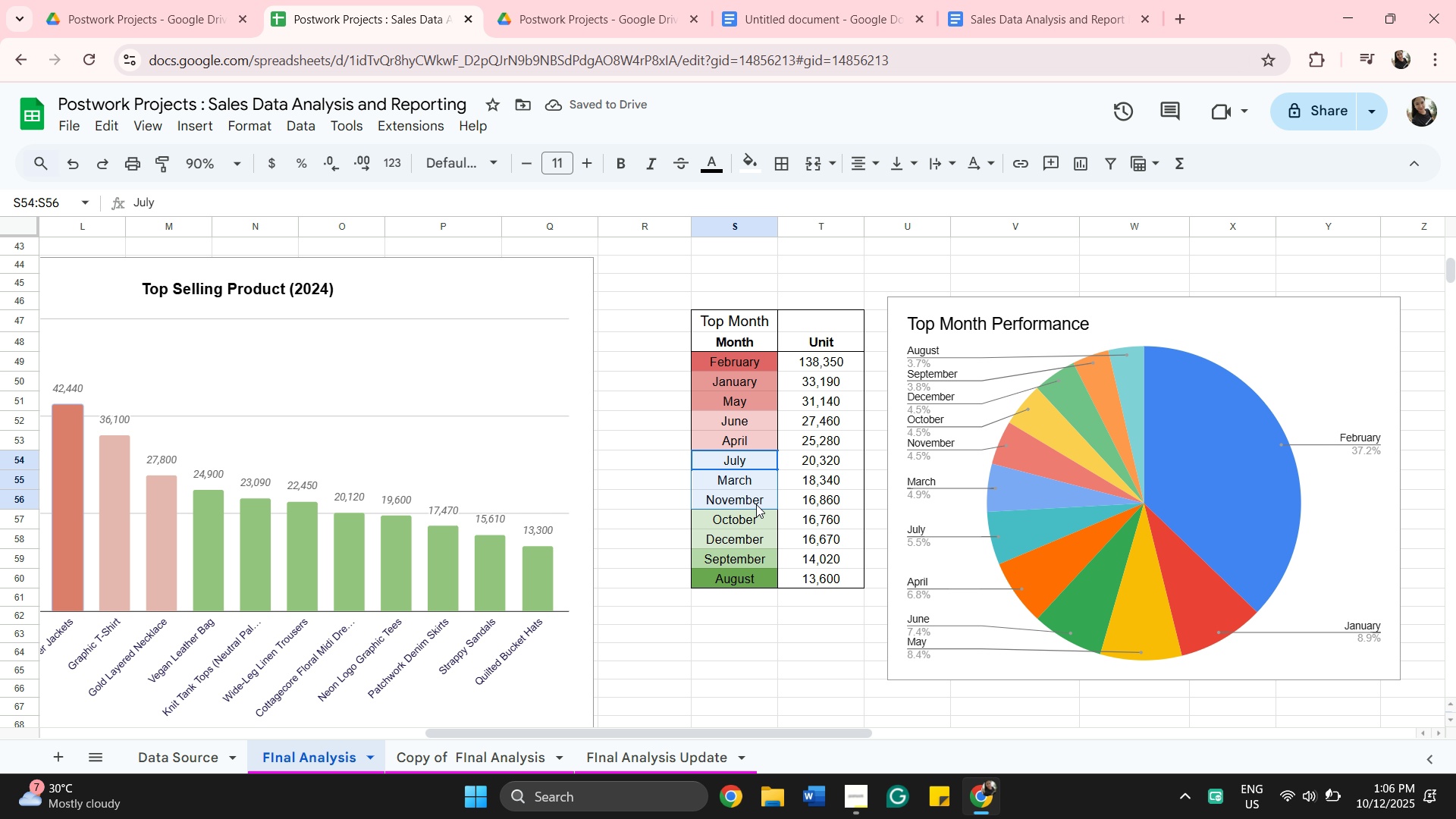 
key(Shift+ShiftLeft)
 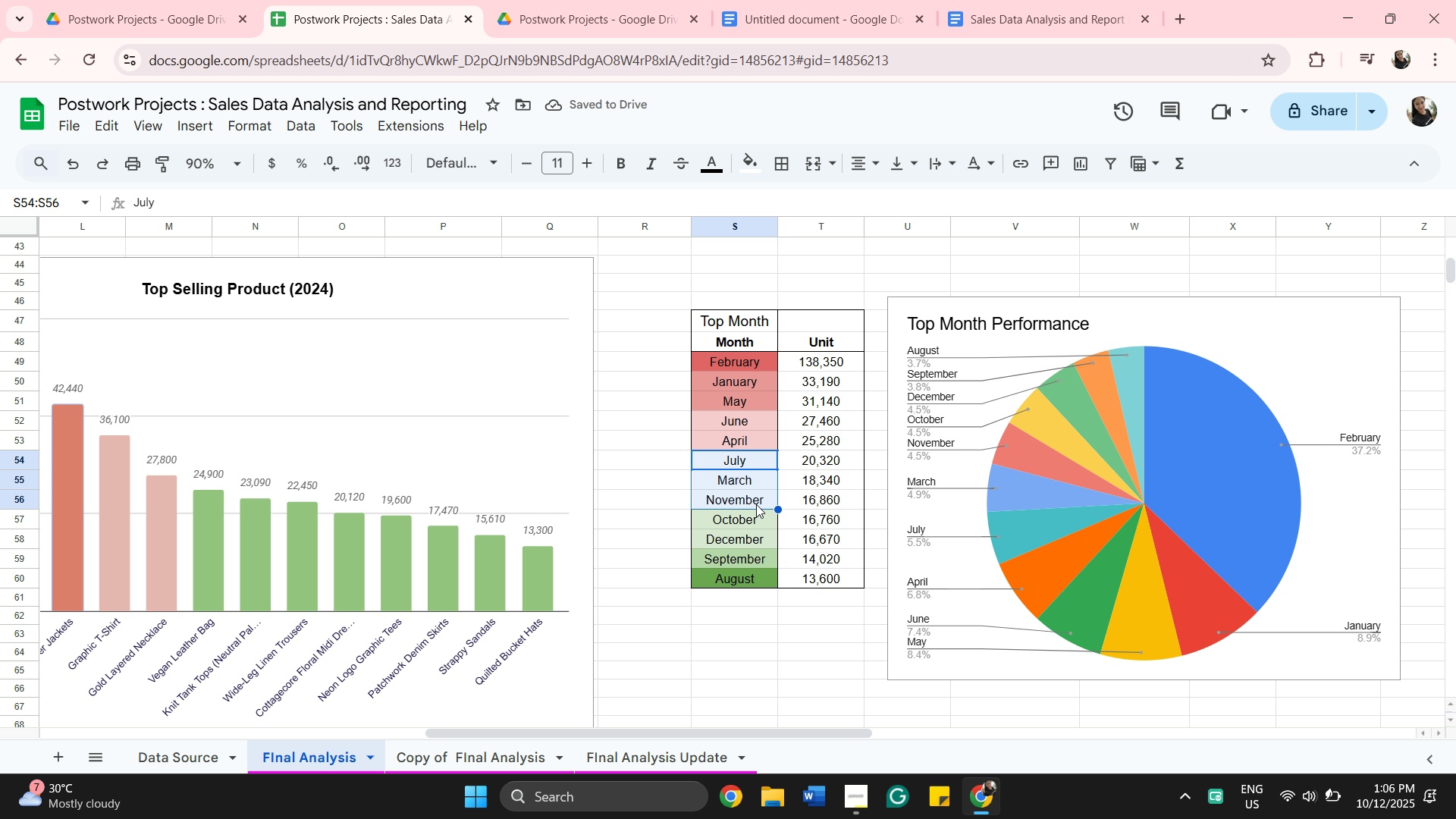 
left_click([756, 504])
 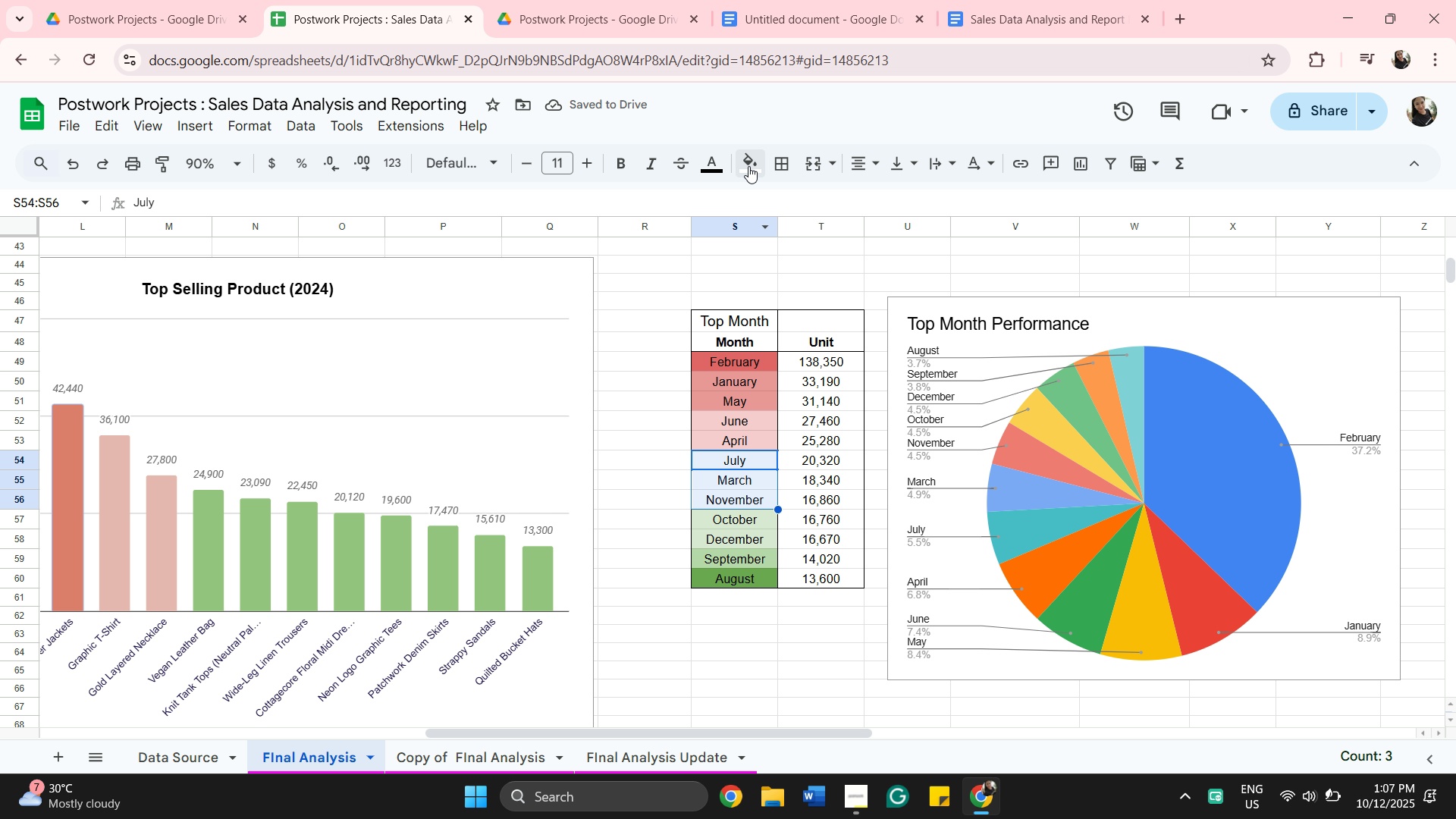 
left_click([748, 166])
 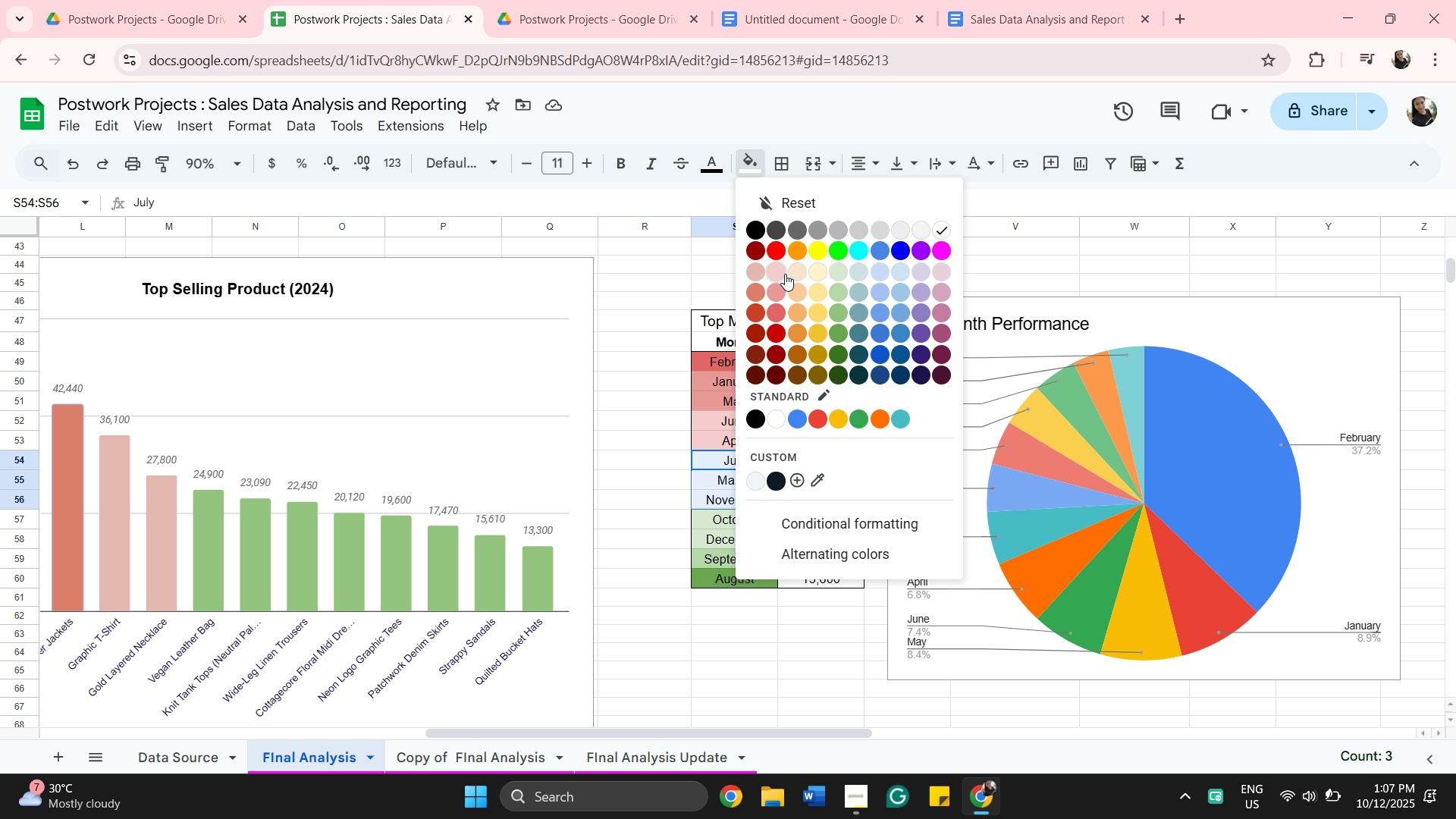 
left_click([783, 274])
 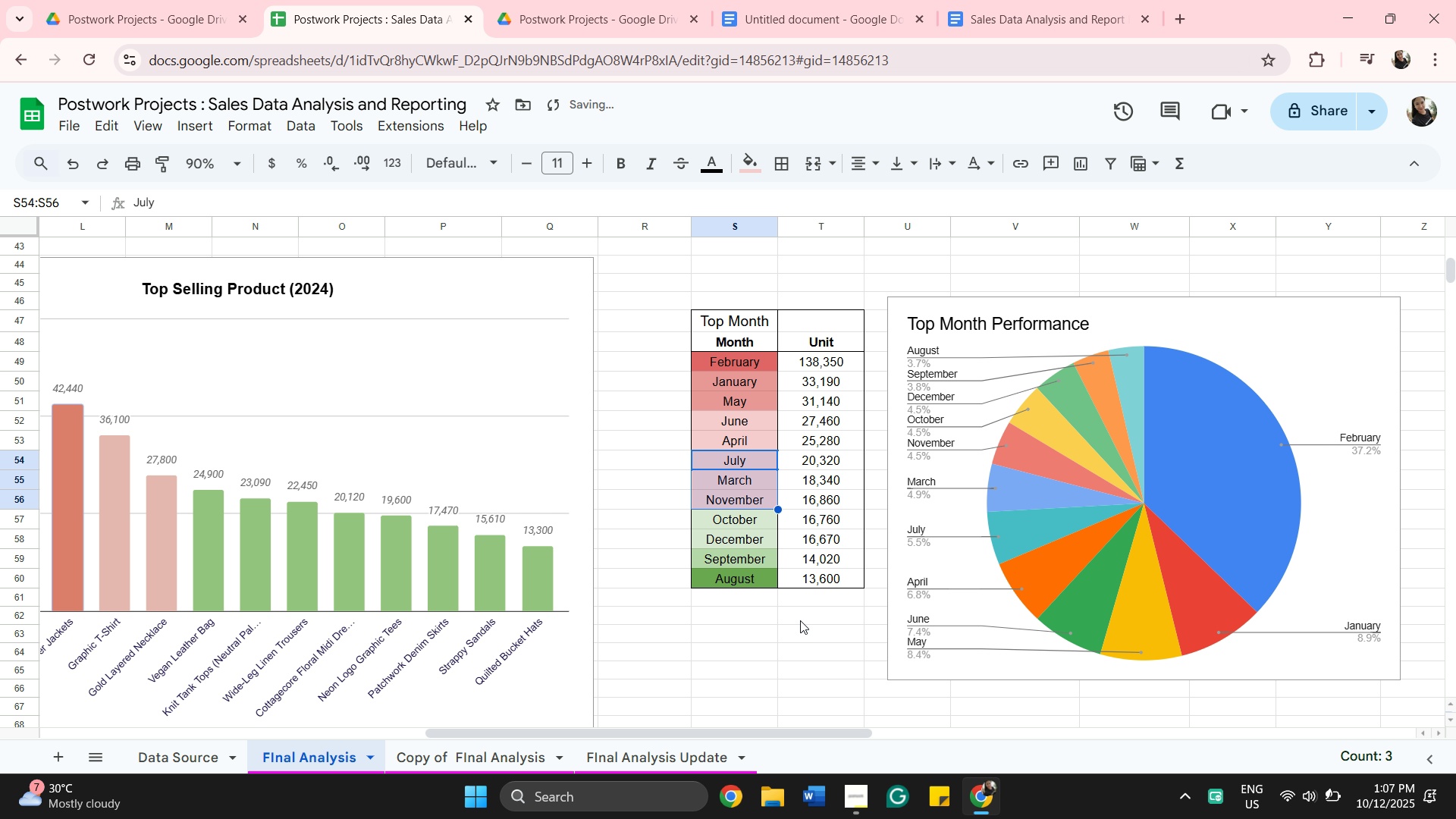 
left_click([802, 621])
 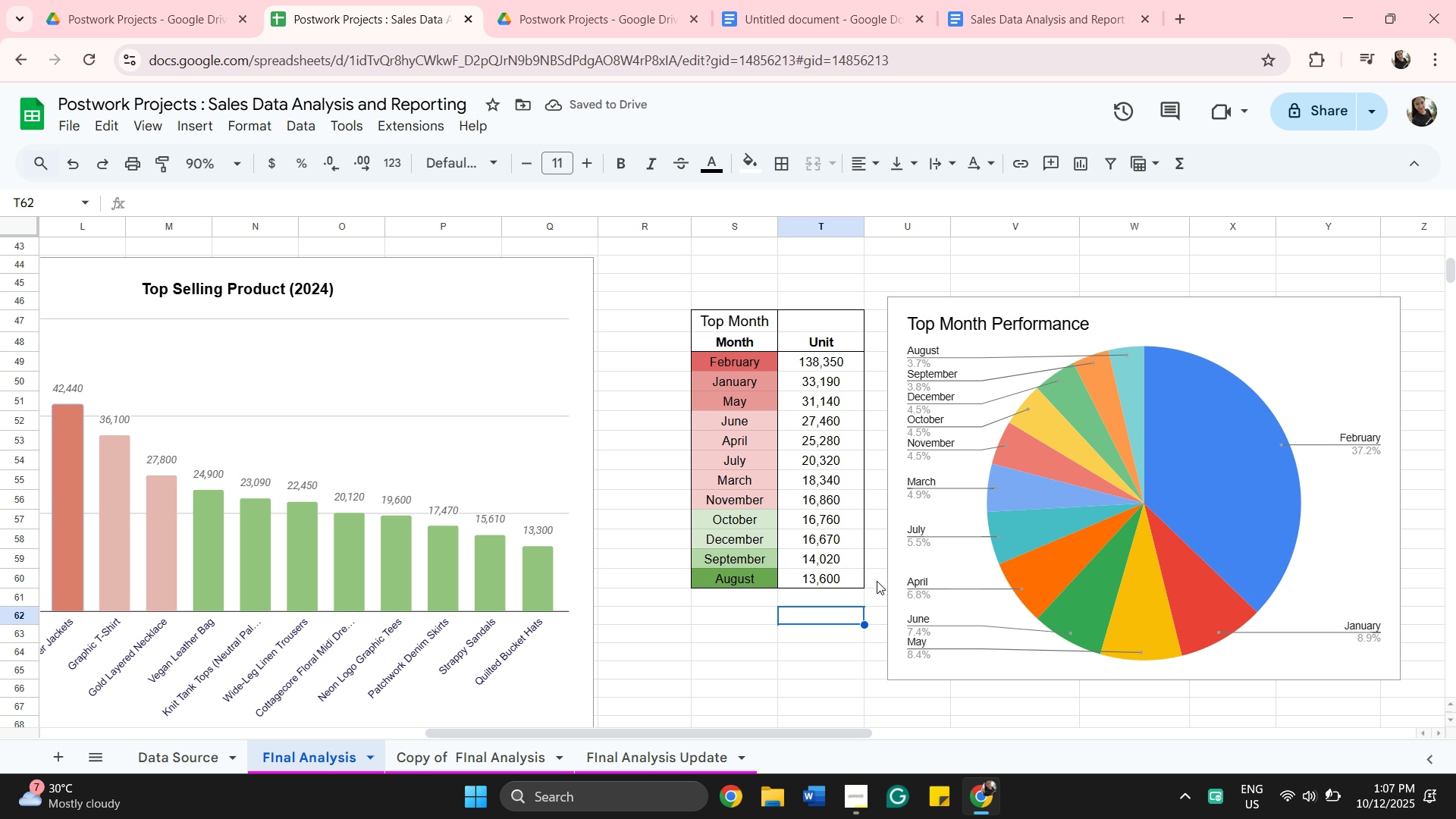 
wait(8.75)
 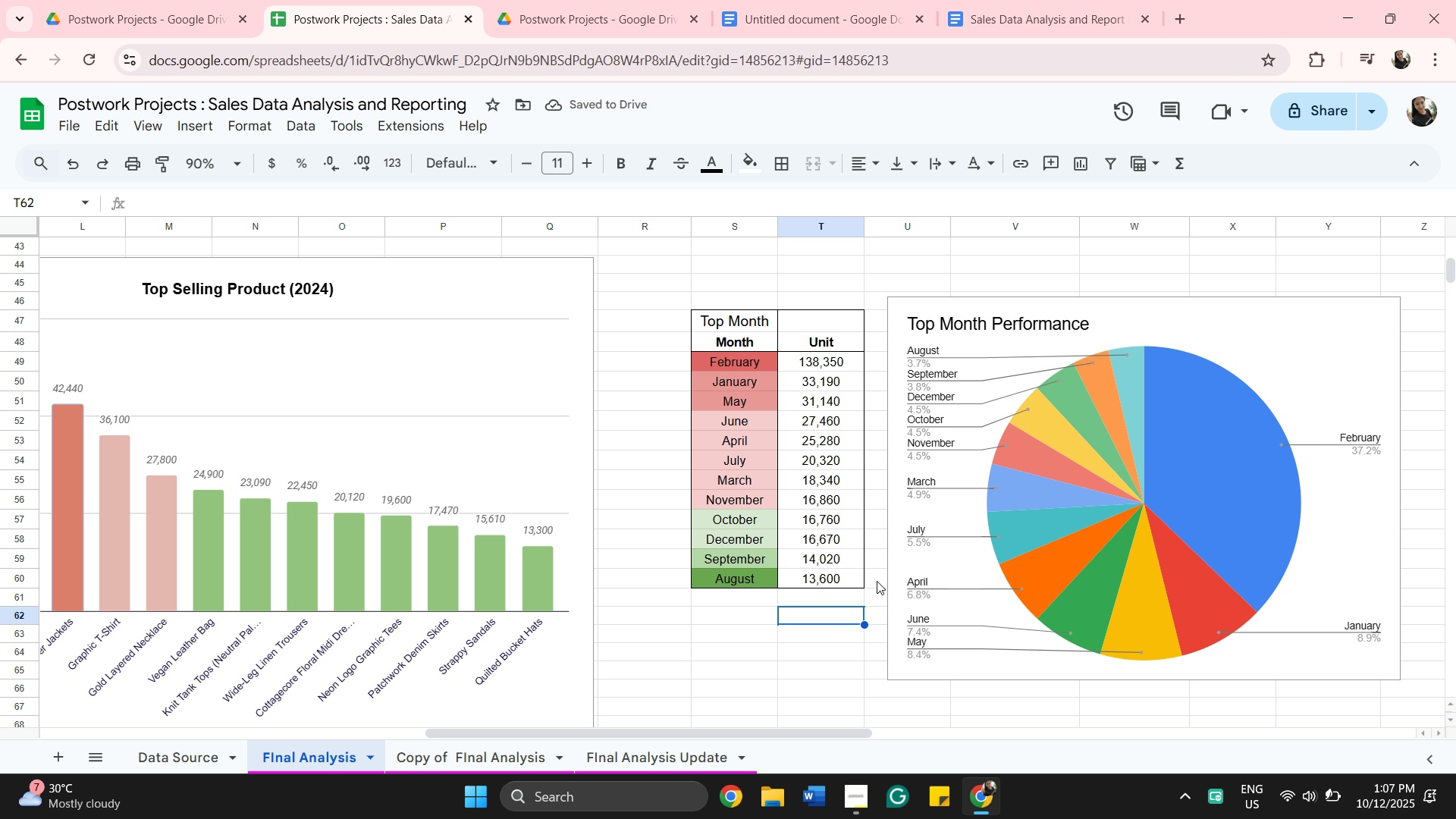 
left_click([764, 497])
 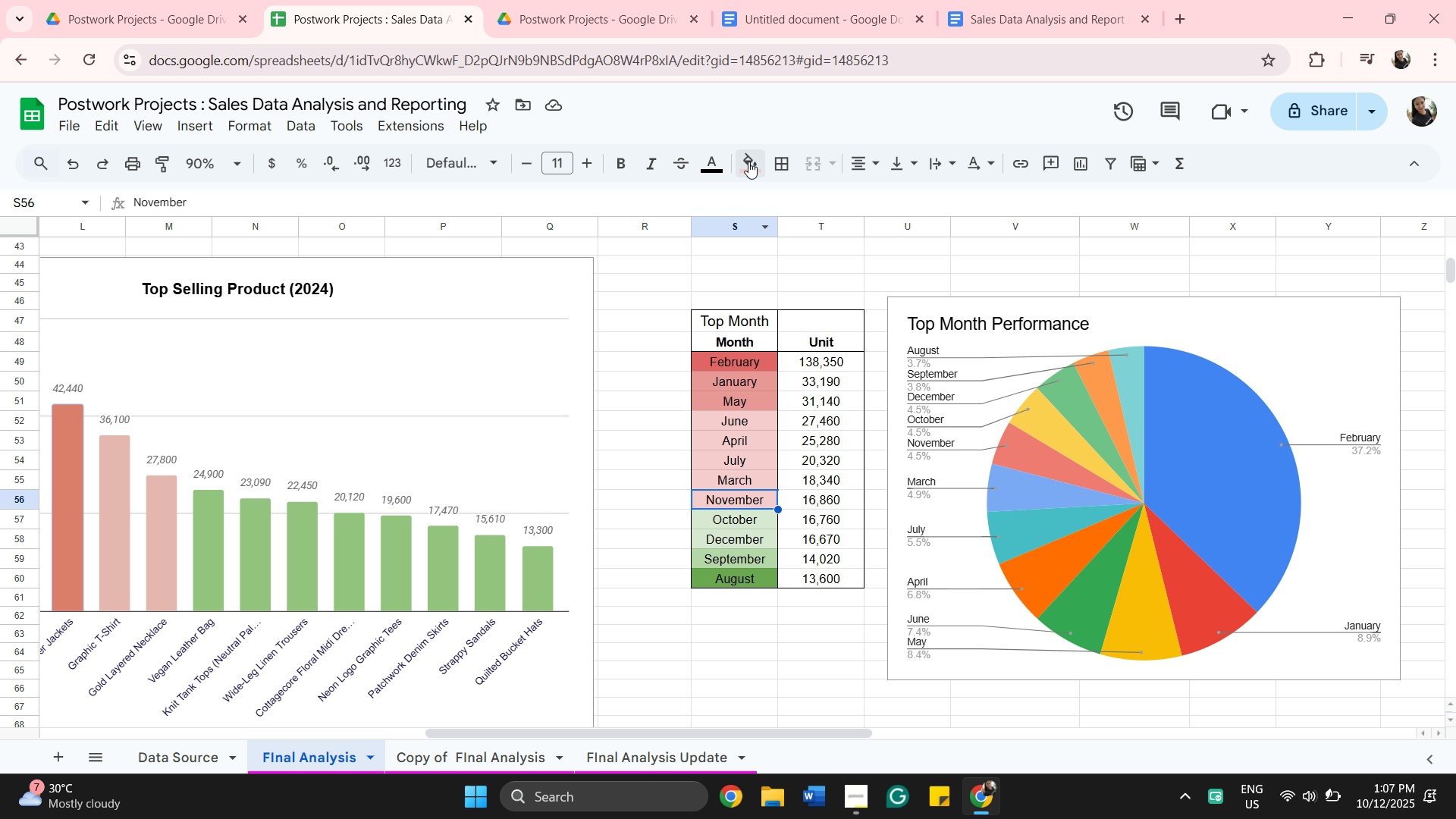 
left_click([748, 161])
 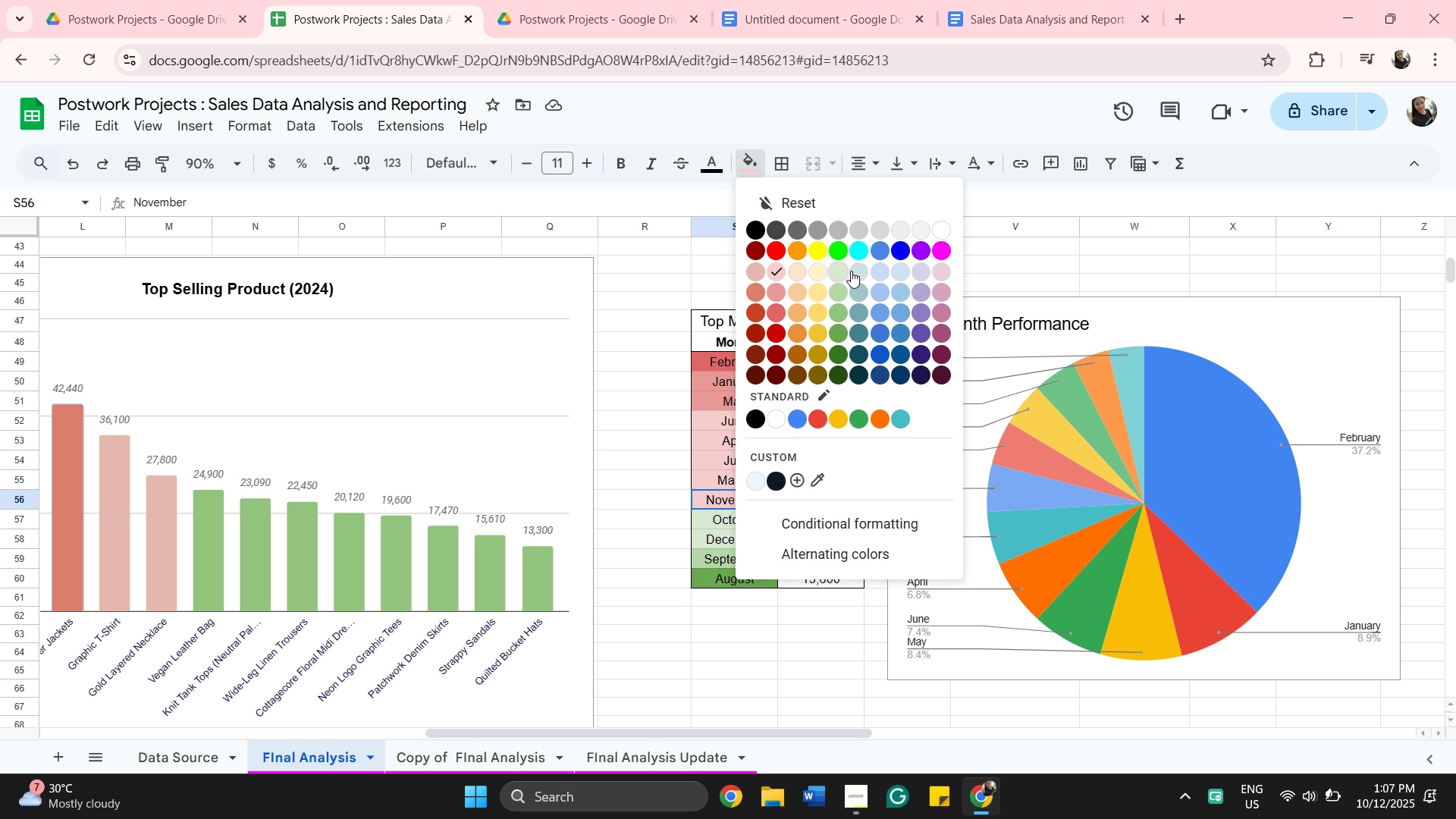 
left_click([861, 265])
 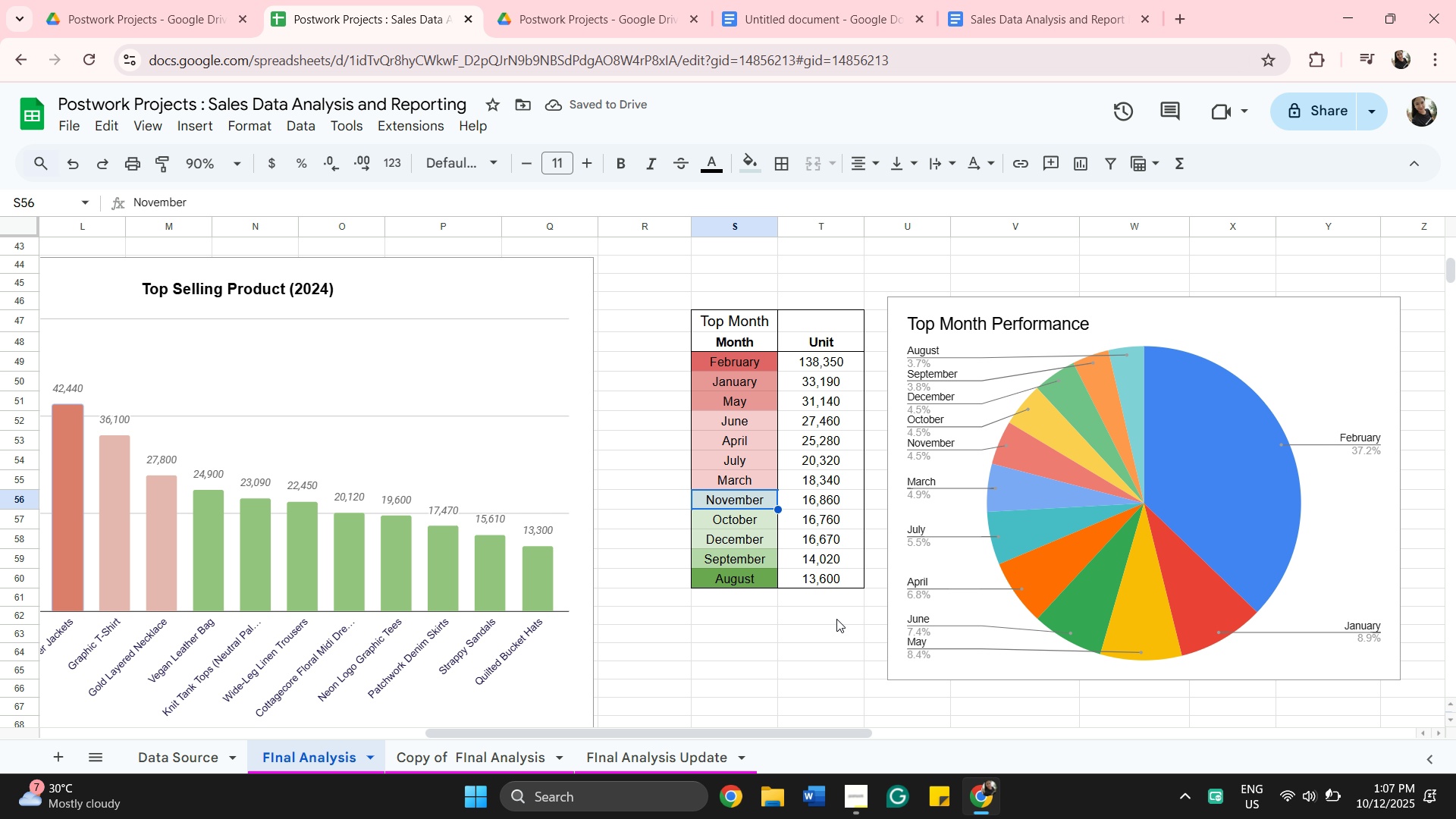 
wait(9.3)
 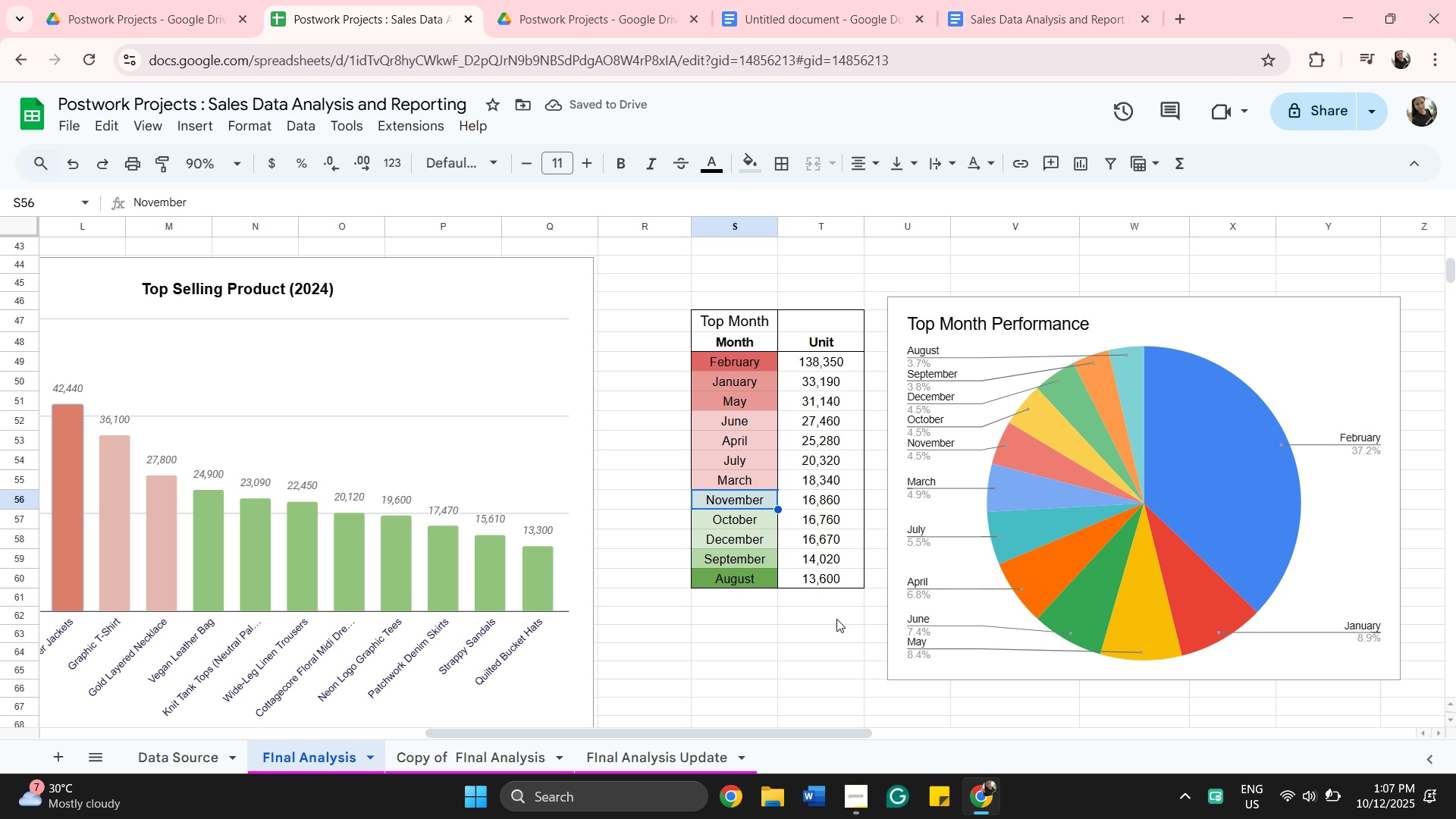 
left_click([733, 417])
 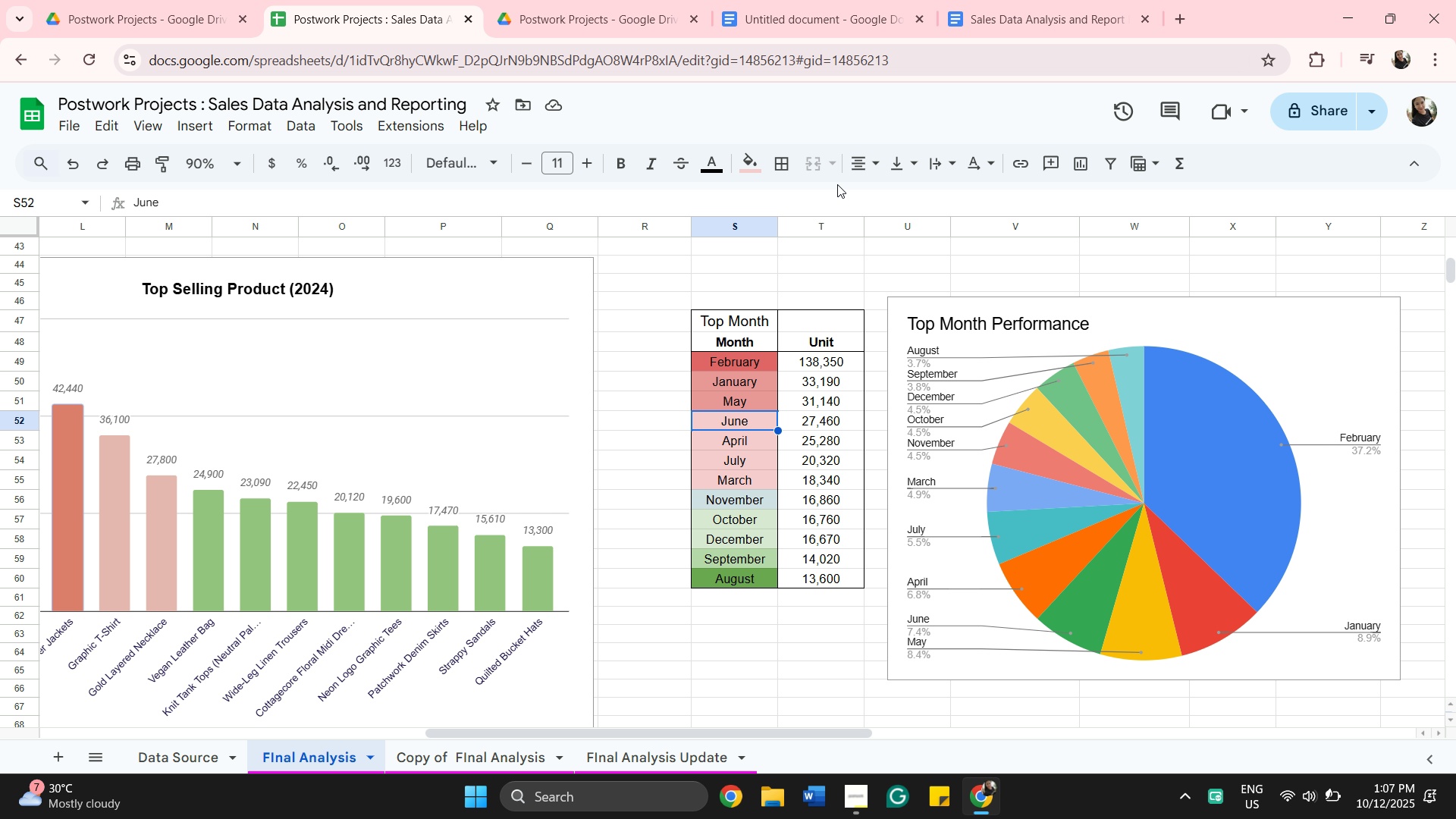 
left_click([748, 162])
 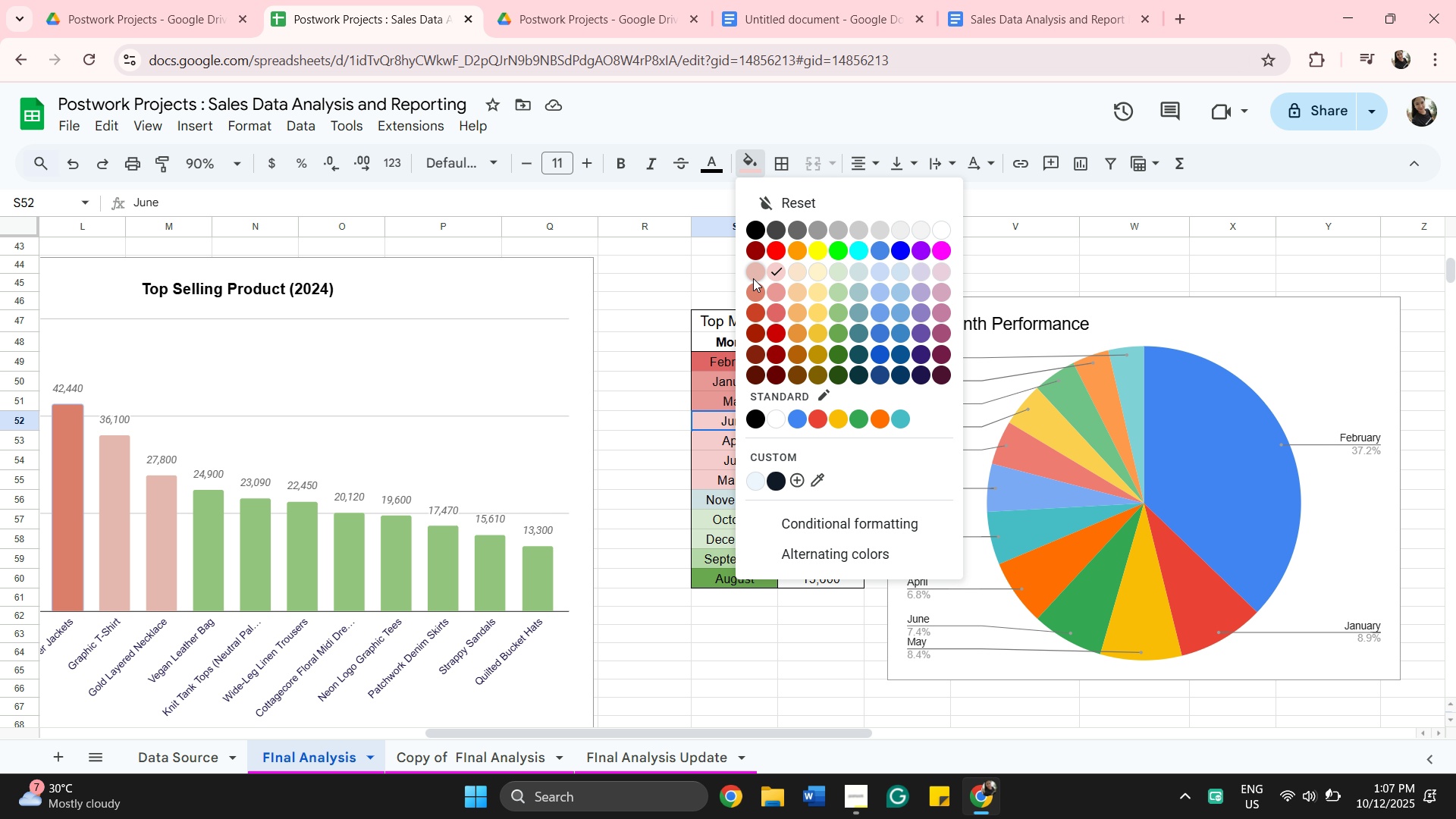 
left_click([753, 278])
 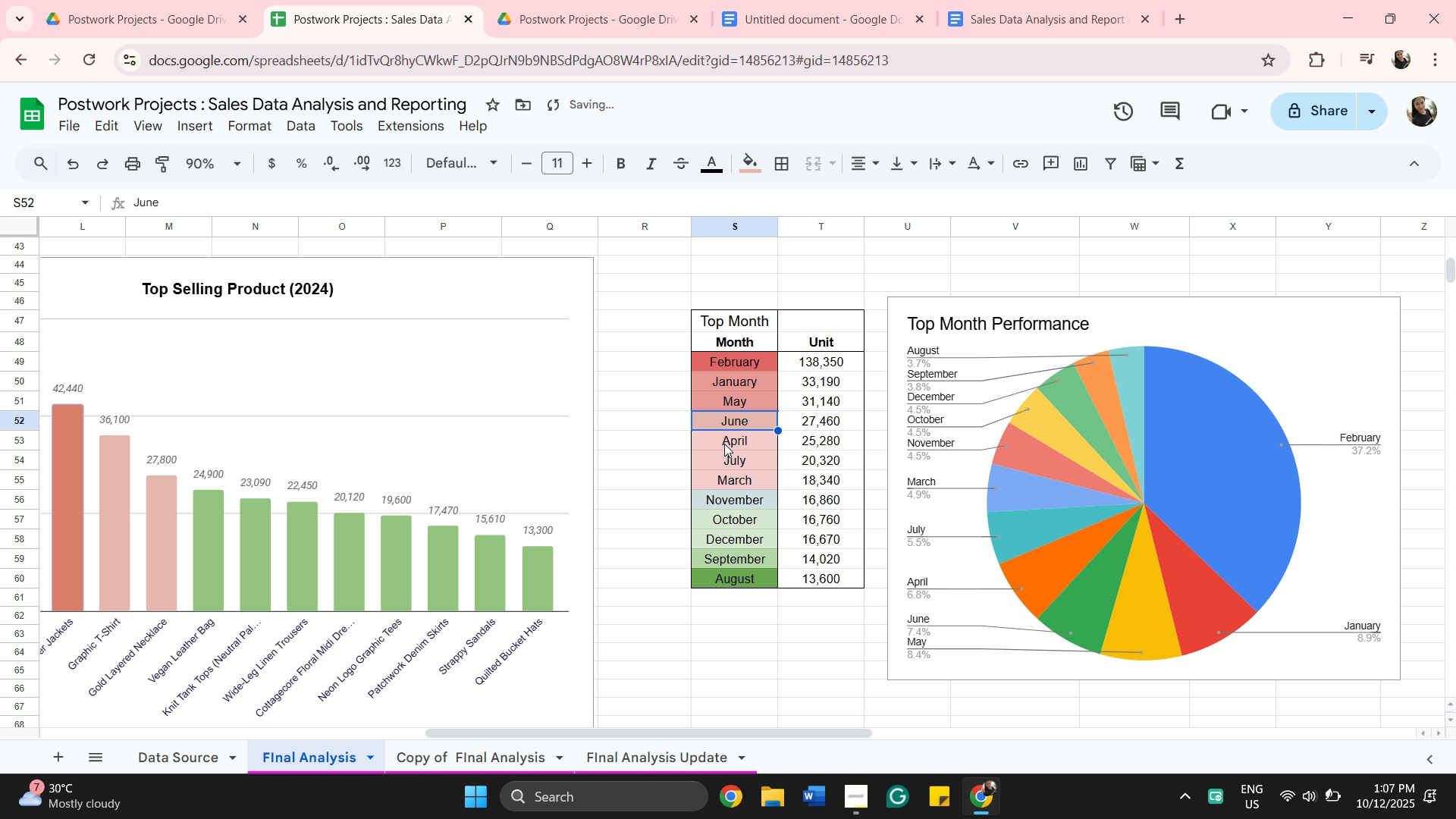 
left_click([724, 444])
 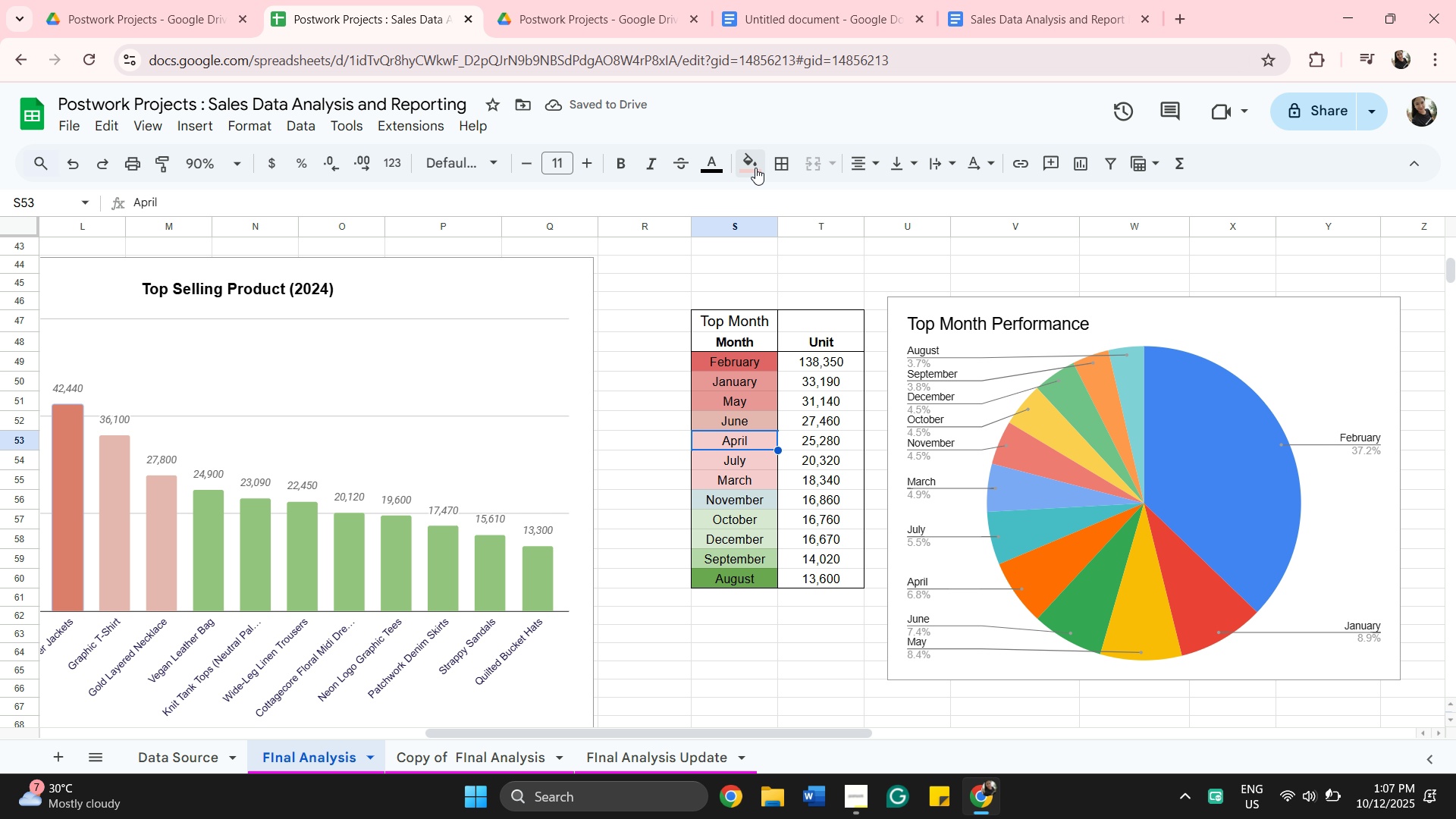 
left_click([754, 168])
 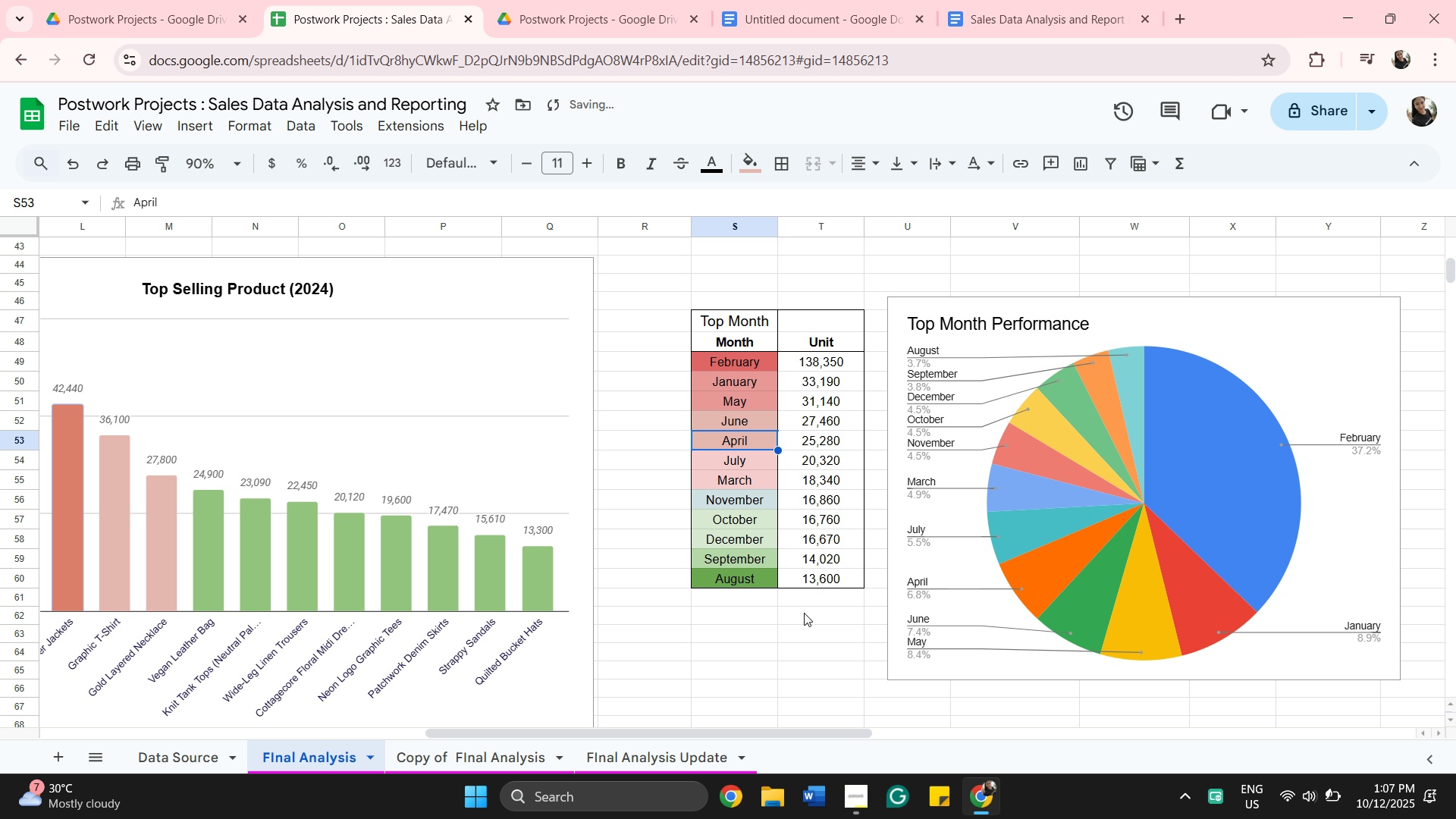 
left_click([731, 632])
 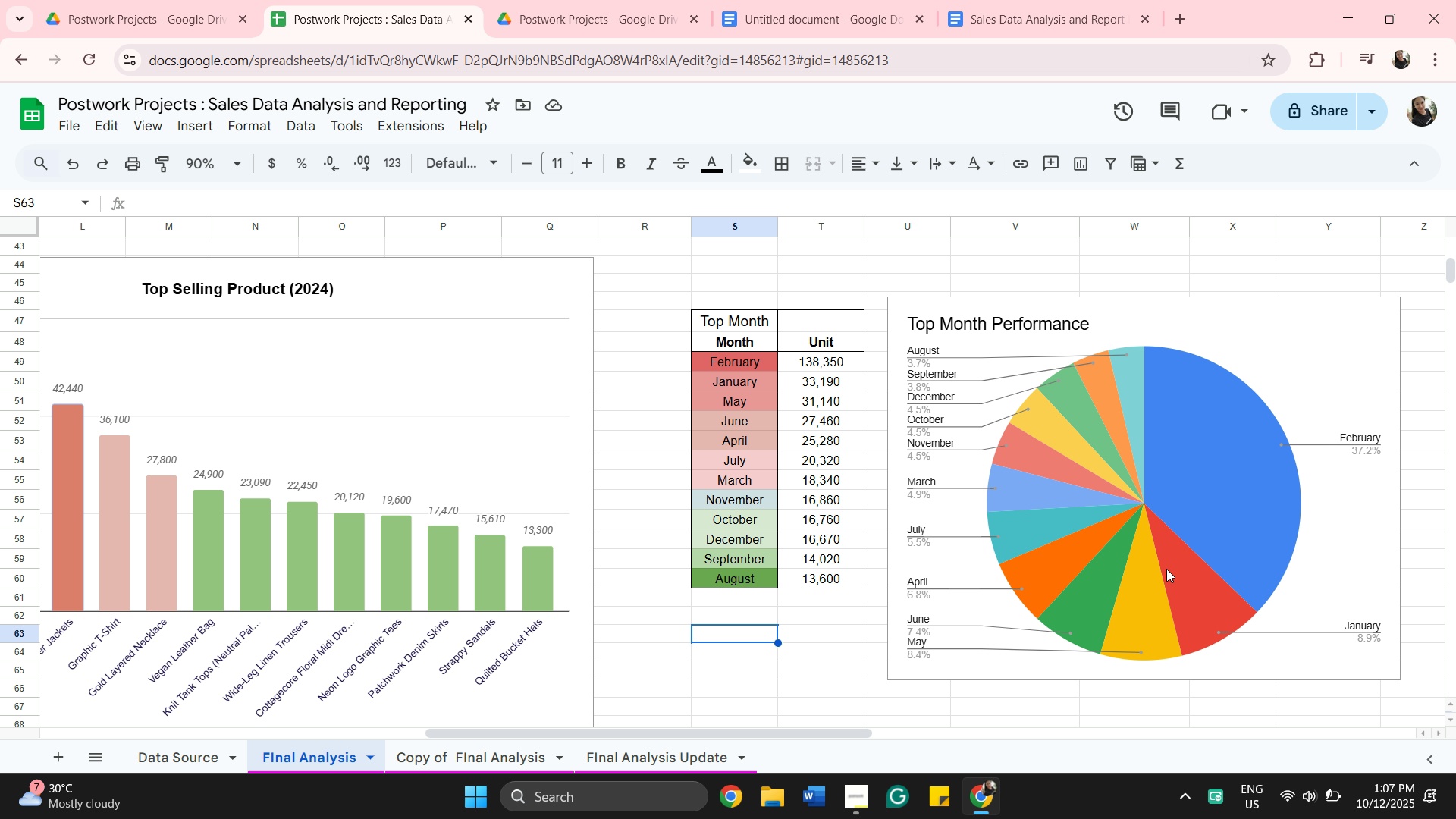 
scroll: coordinate [1168, 556], scroll_direction: down, amount: 1.0
 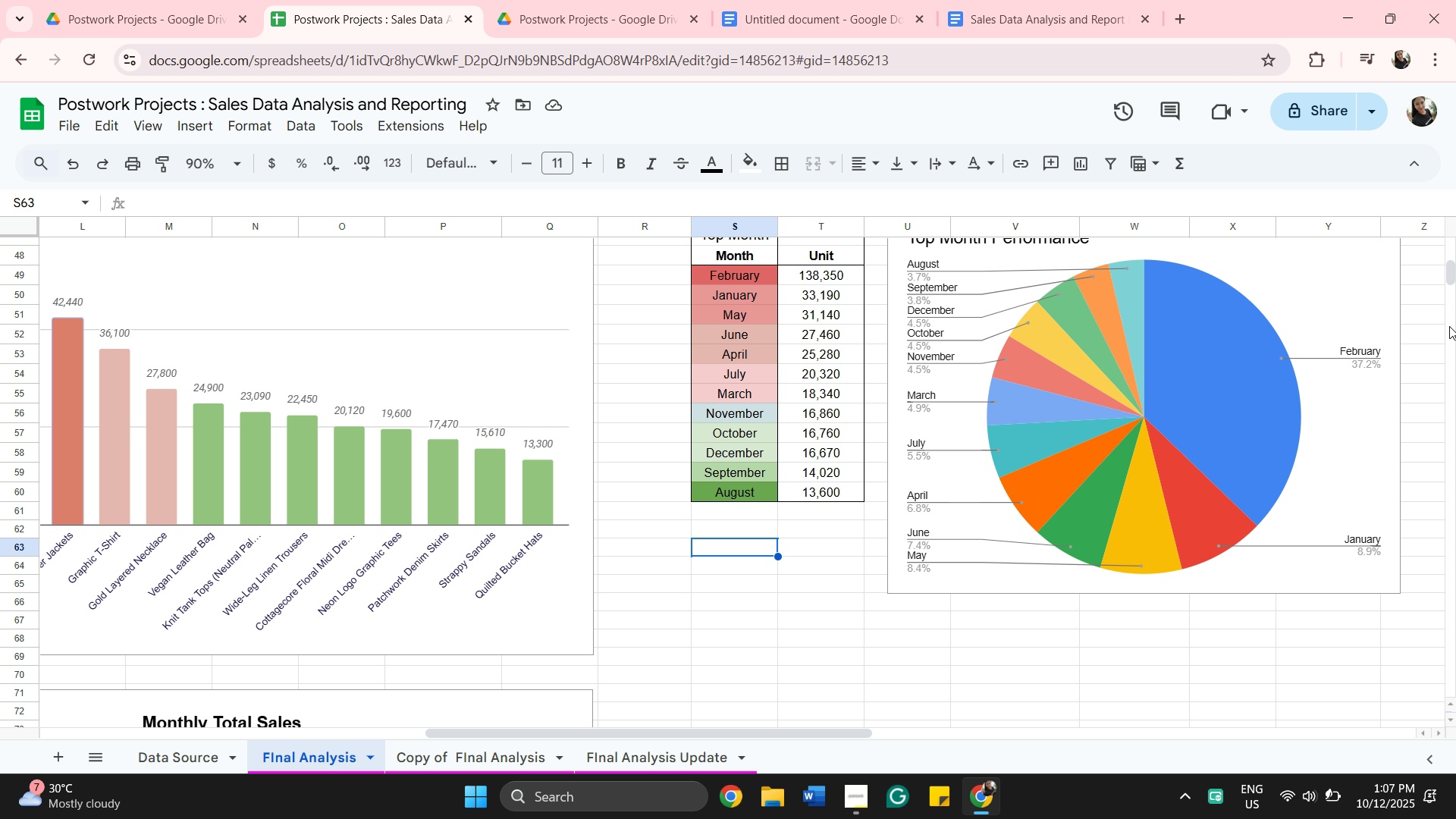 
scroll: coordinate [1445, 325], scroll_direction: up, amount: 2.0
 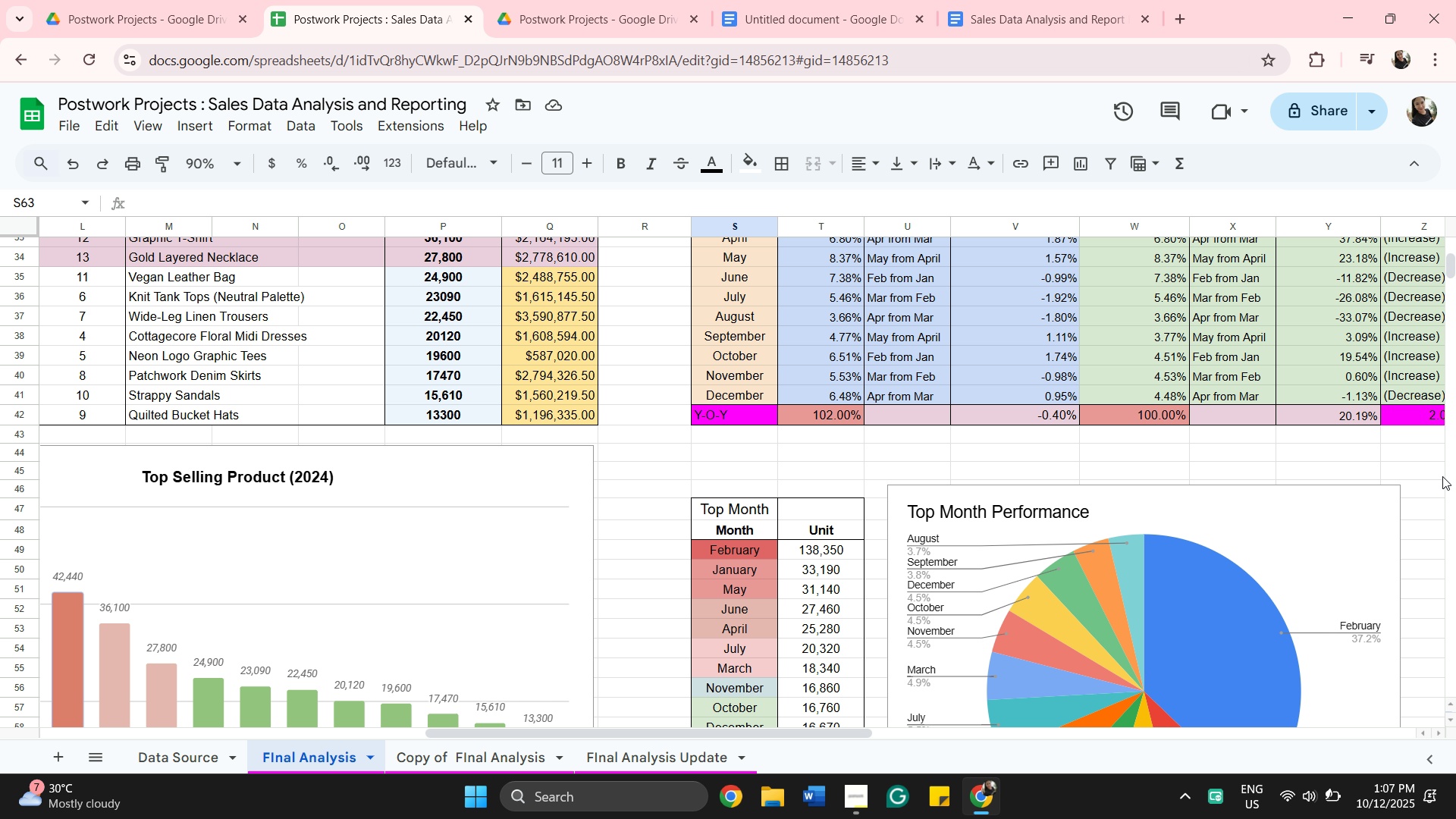 
scroll: coordinate [1442, 475], scroll_direction: down, amount: 2.0
 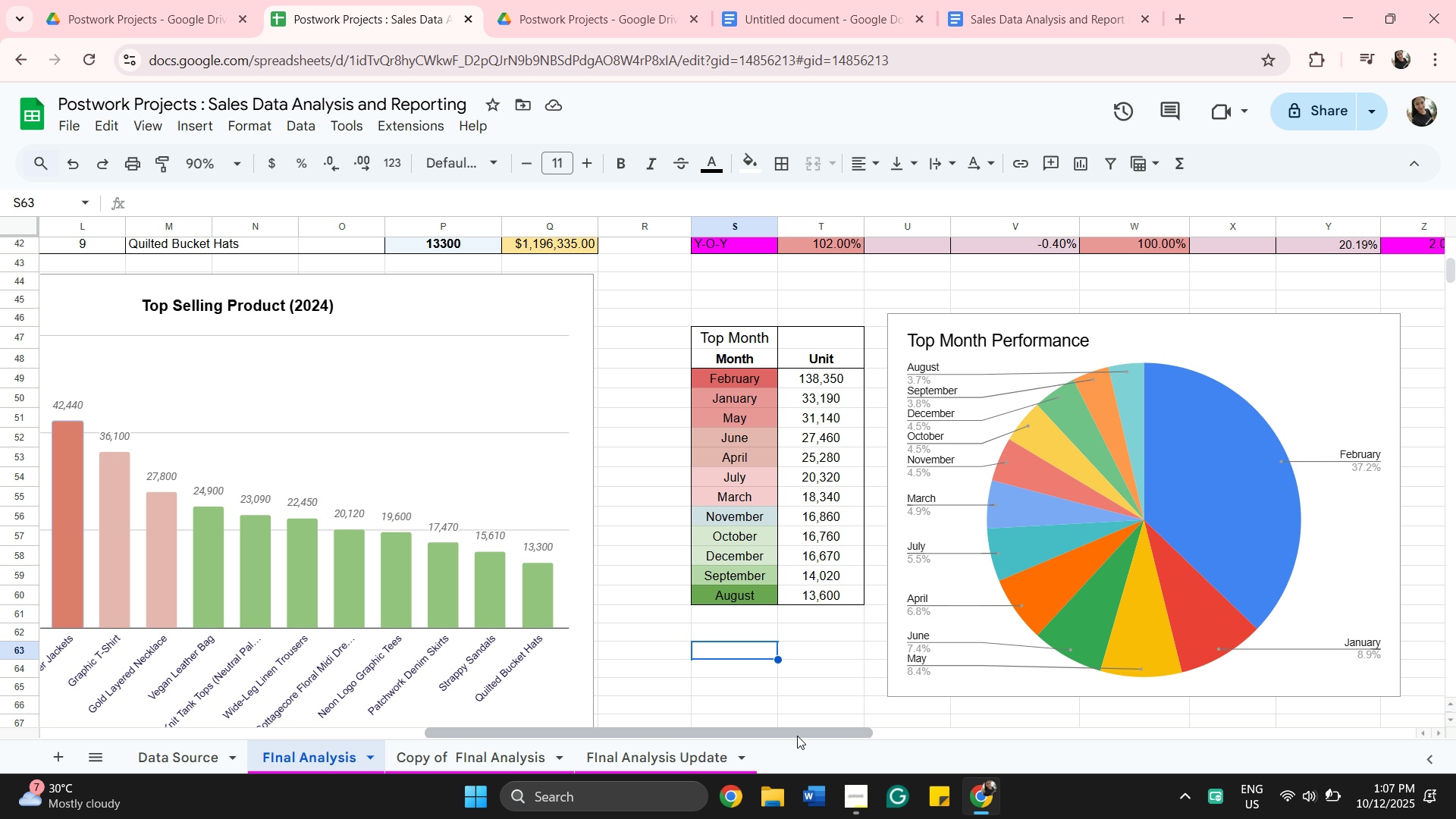 
left_click_drag(start_coordinate=[799, 737], to_coordinate=[689, 709])
 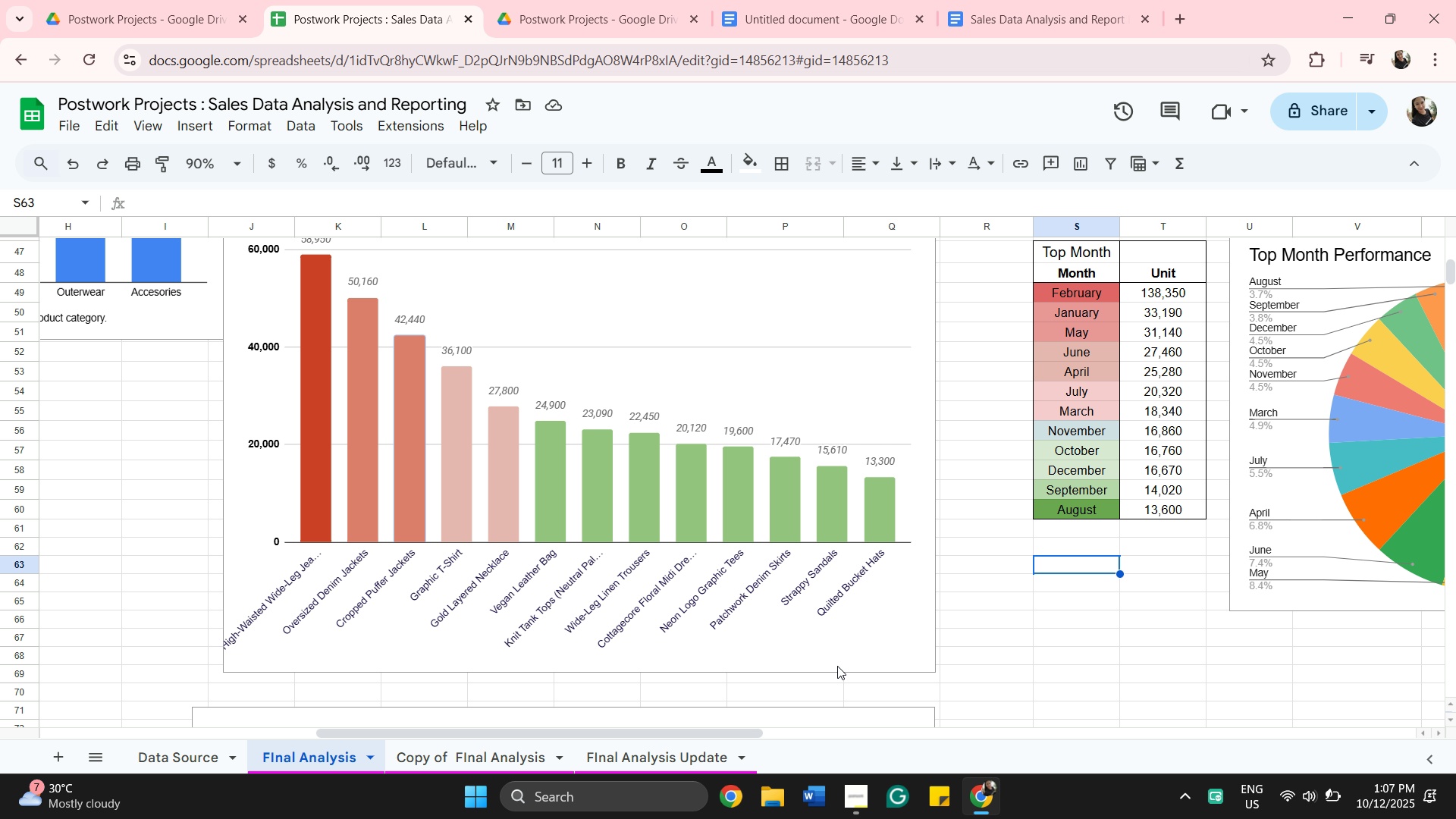 
scroll: coordinate [839, 665], scroll_direction: down, amount: 3.0
 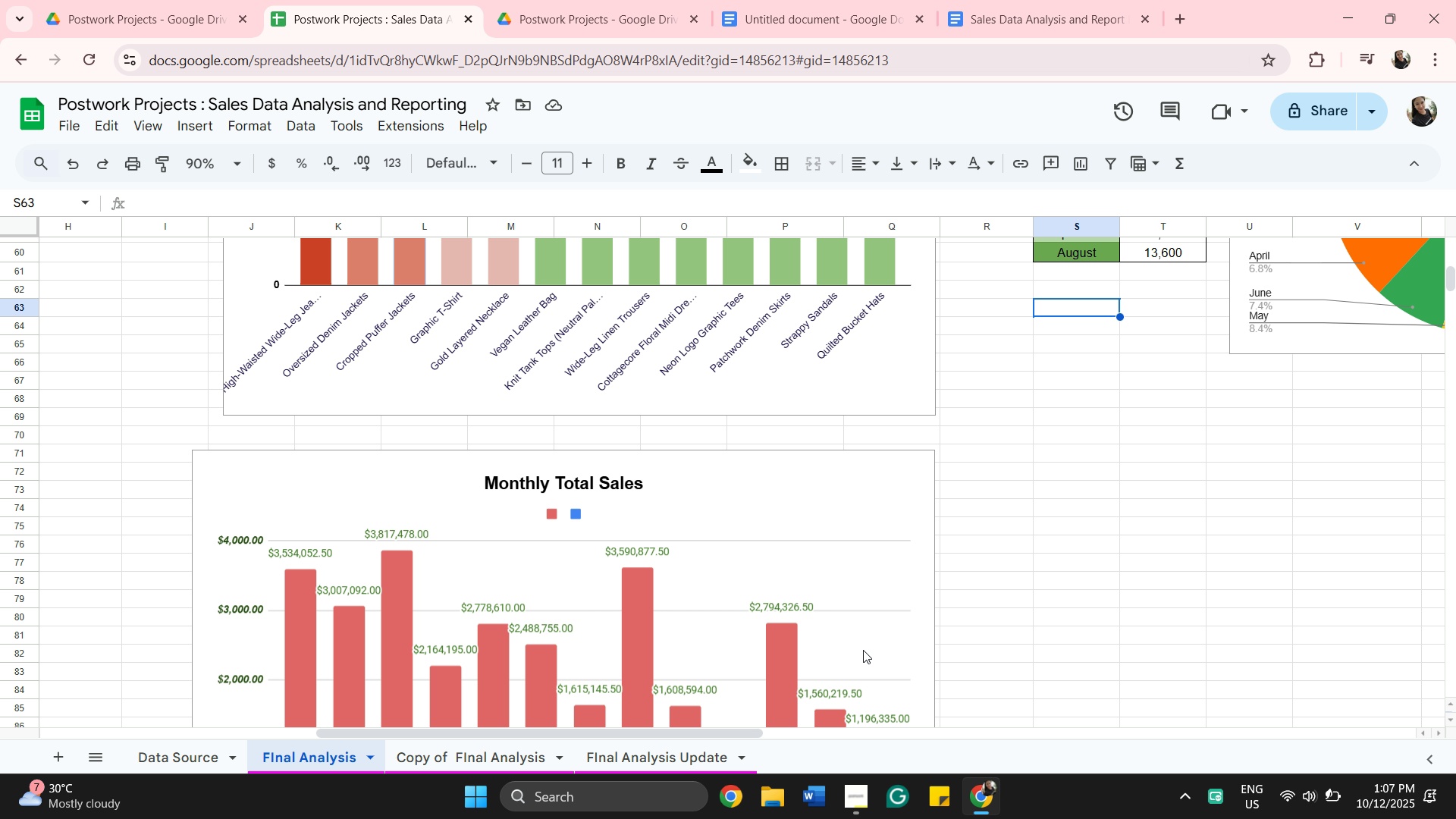 
scroll: coordinate [866, 649], scroll_direction: up, amount: 2.0
 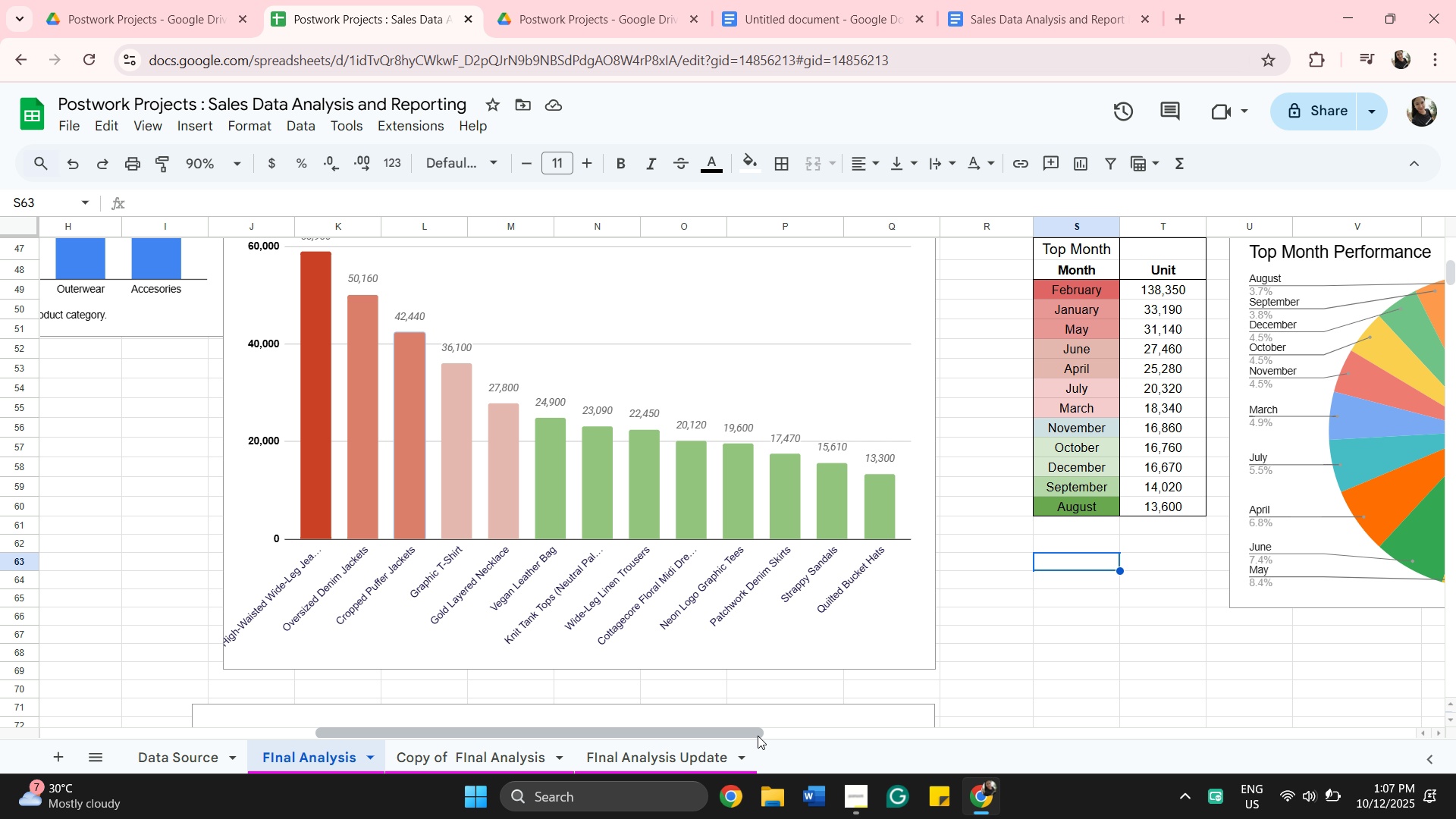 
left_click_drag(start_coordinate=[758, 734], to_coordinate=[926, 741])
 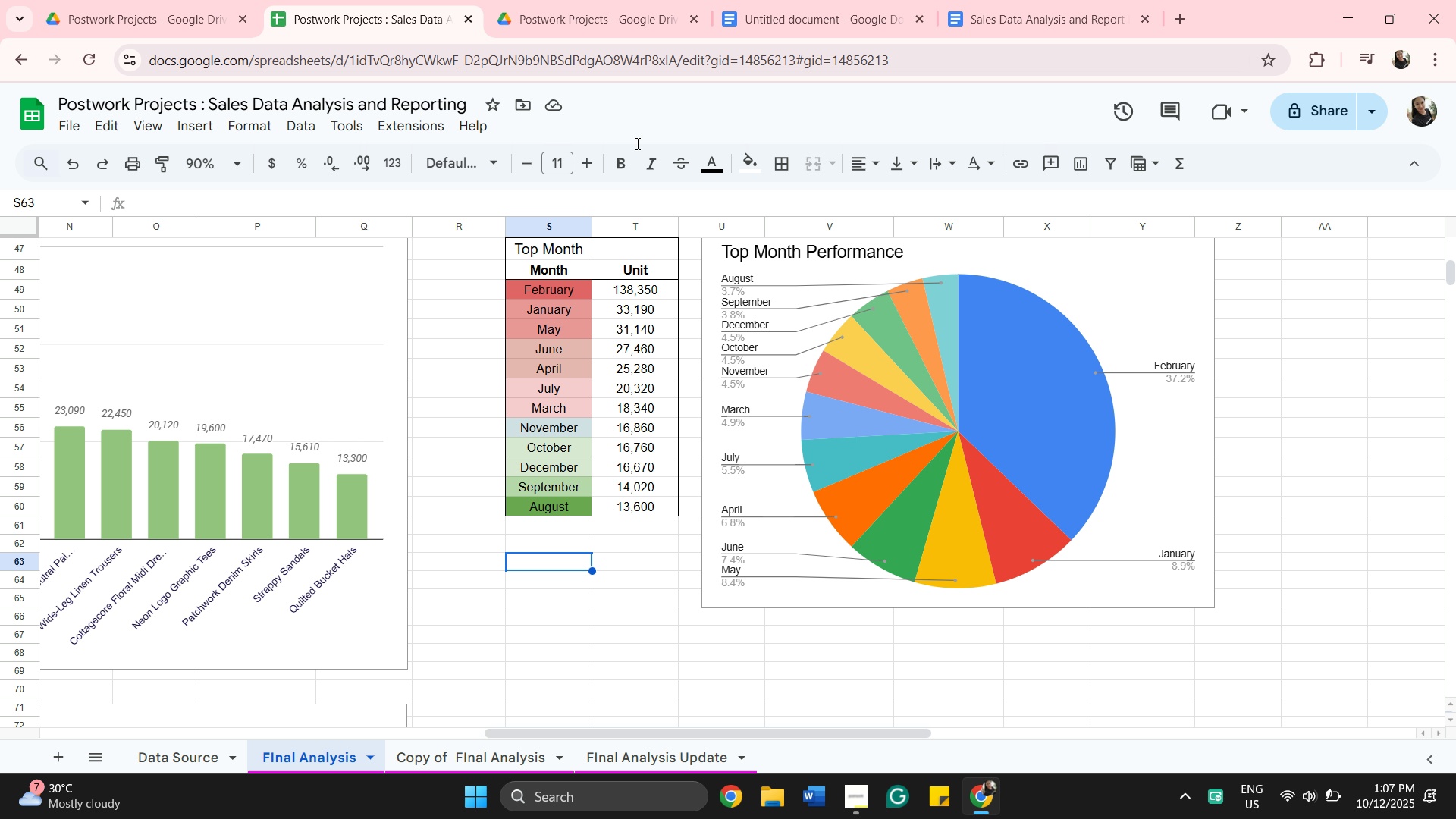 
mouse_move([880, 53])
 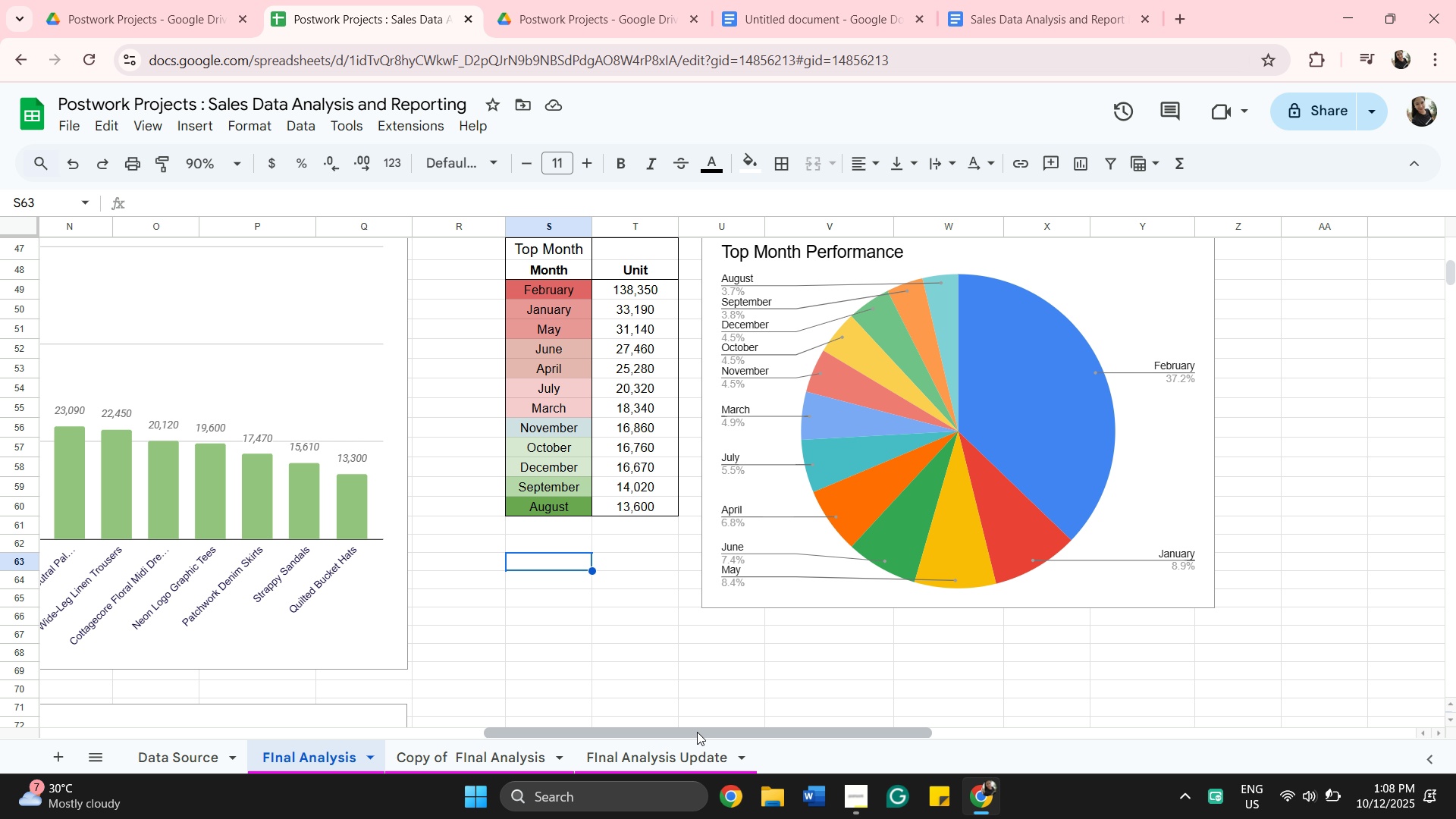 
left_click_drag(start_coordinate=[699, 730], to_coordinate=[240, 711])
 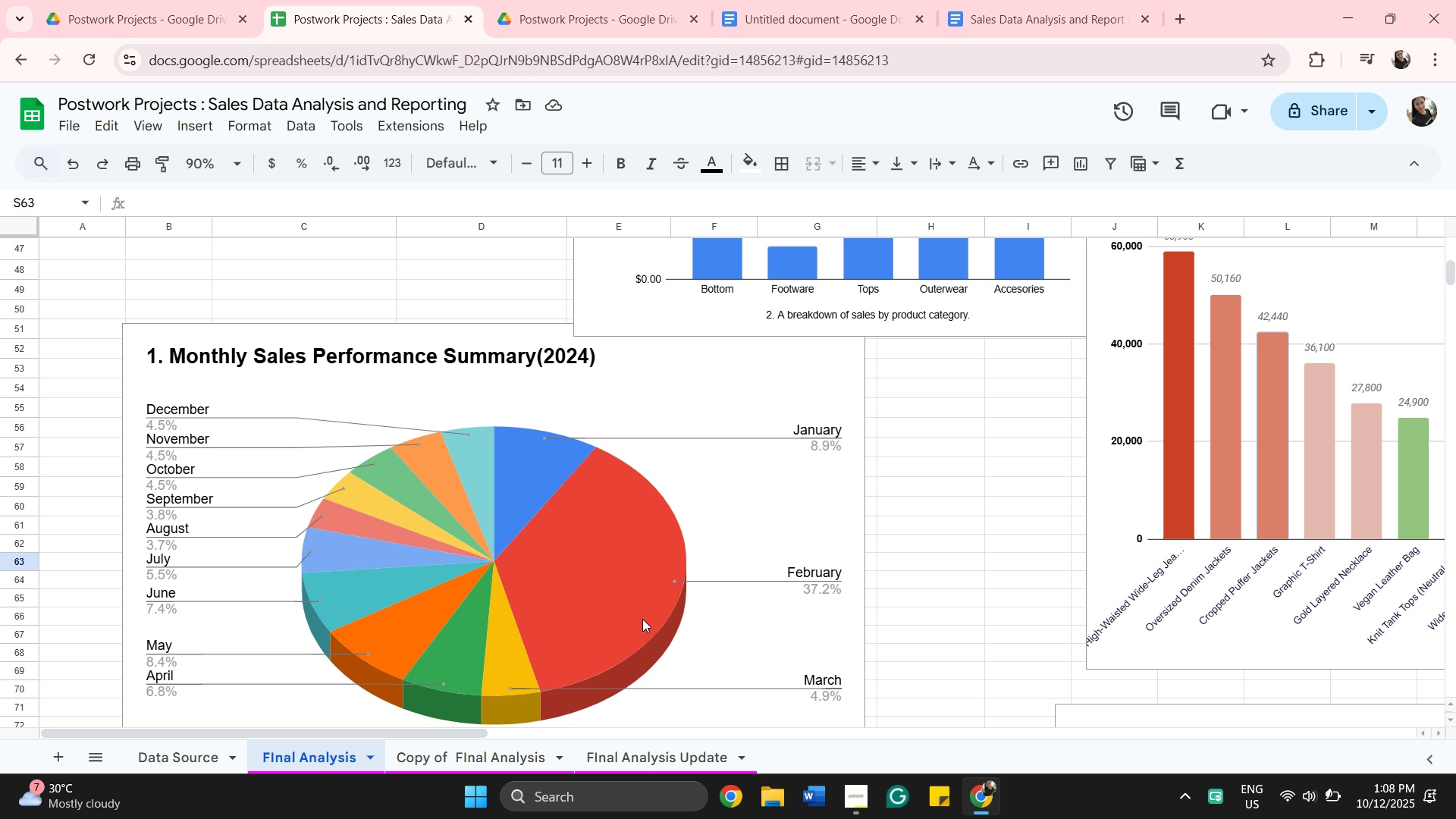 
scroll: coordinate [808, 383], scroll_direction: up, amount: 4.0
 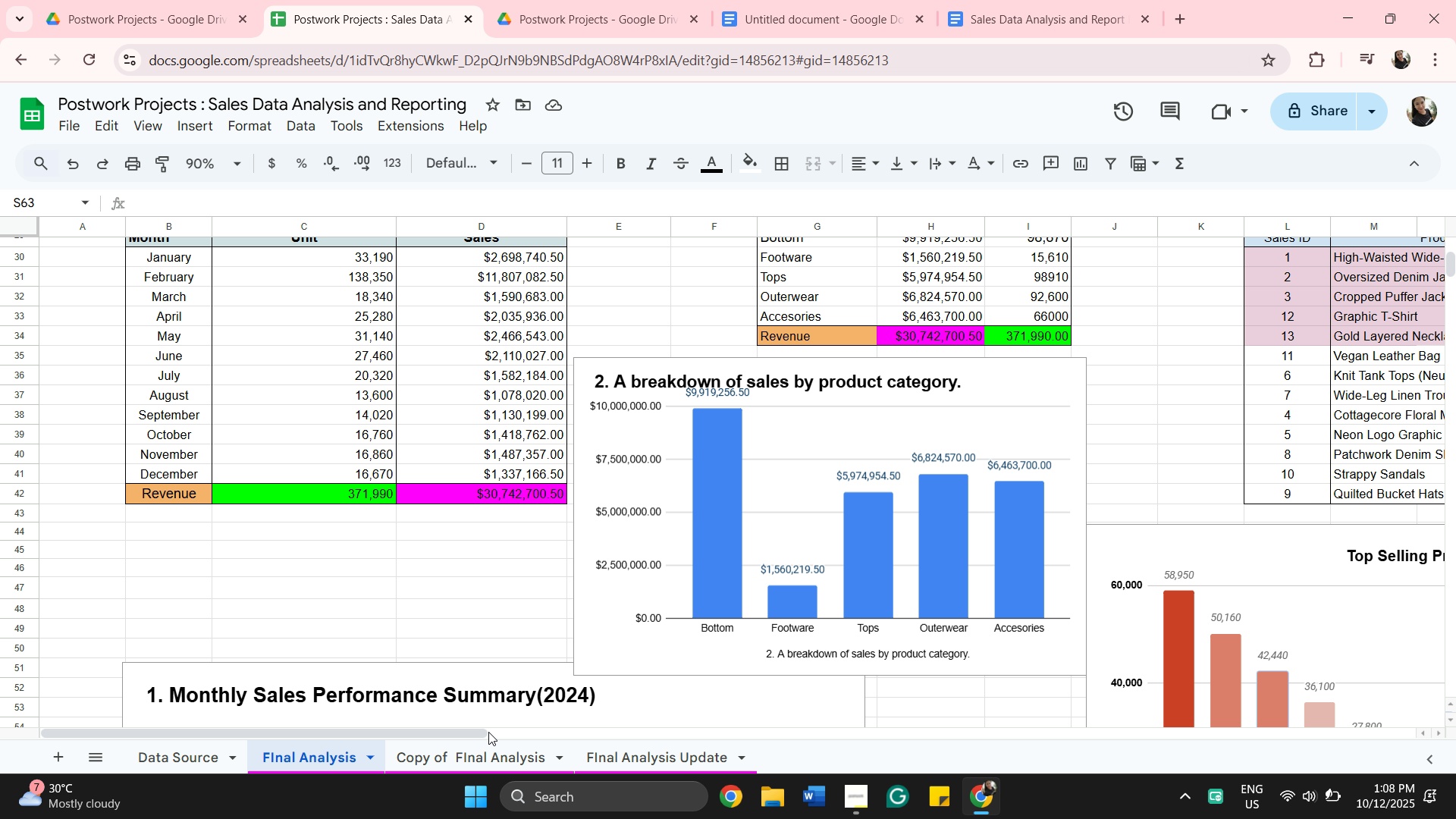 
left_click_drag(start_coordinate=[474, 732], to_coordinate=[918, 739])
 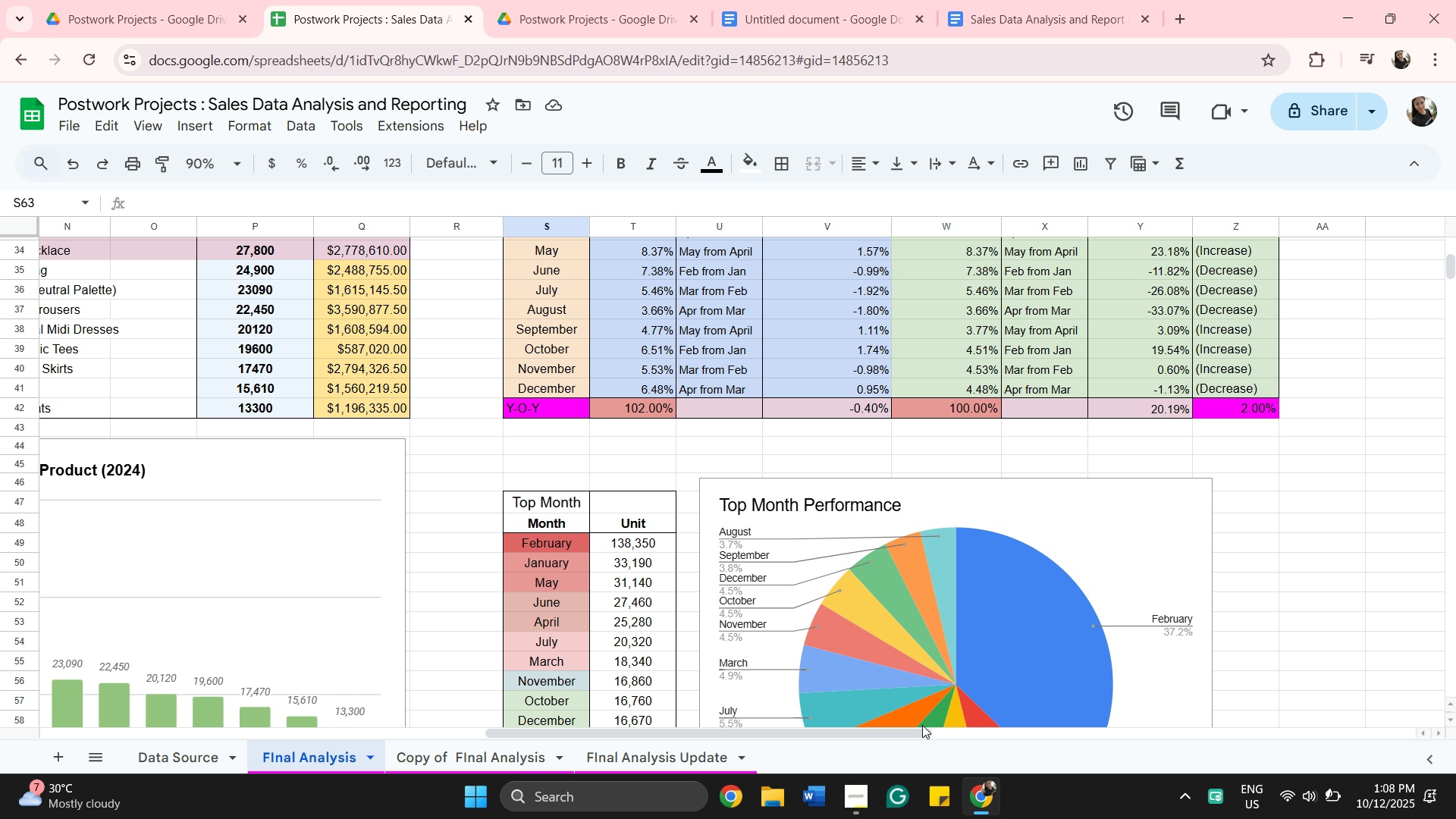 
scroll: coordinate [922, 725], scroll_direction: down, amount: 1.0
 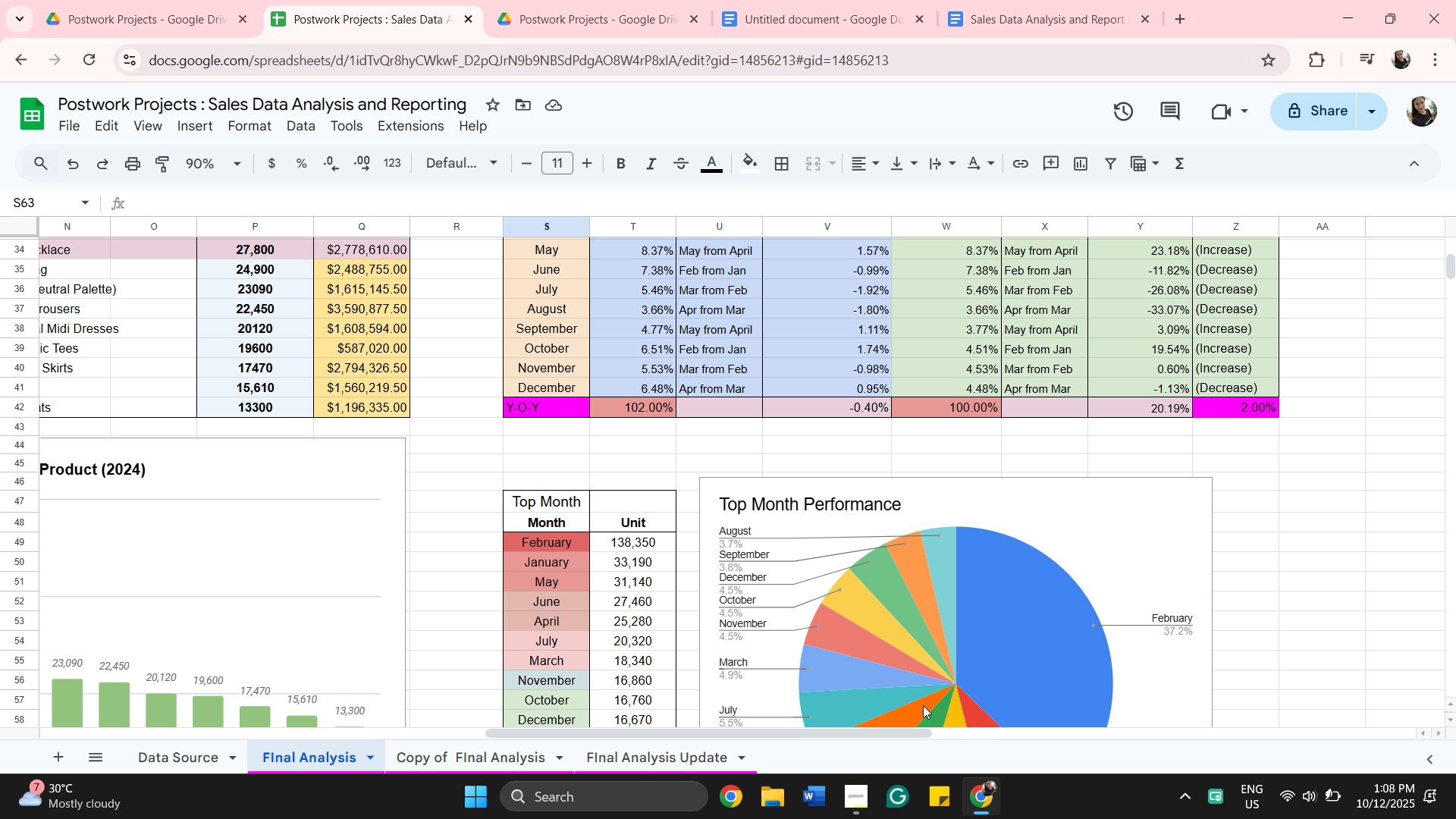 
scroll: coordinate [923, 705], scroll_direction: up, amount: 1.0
 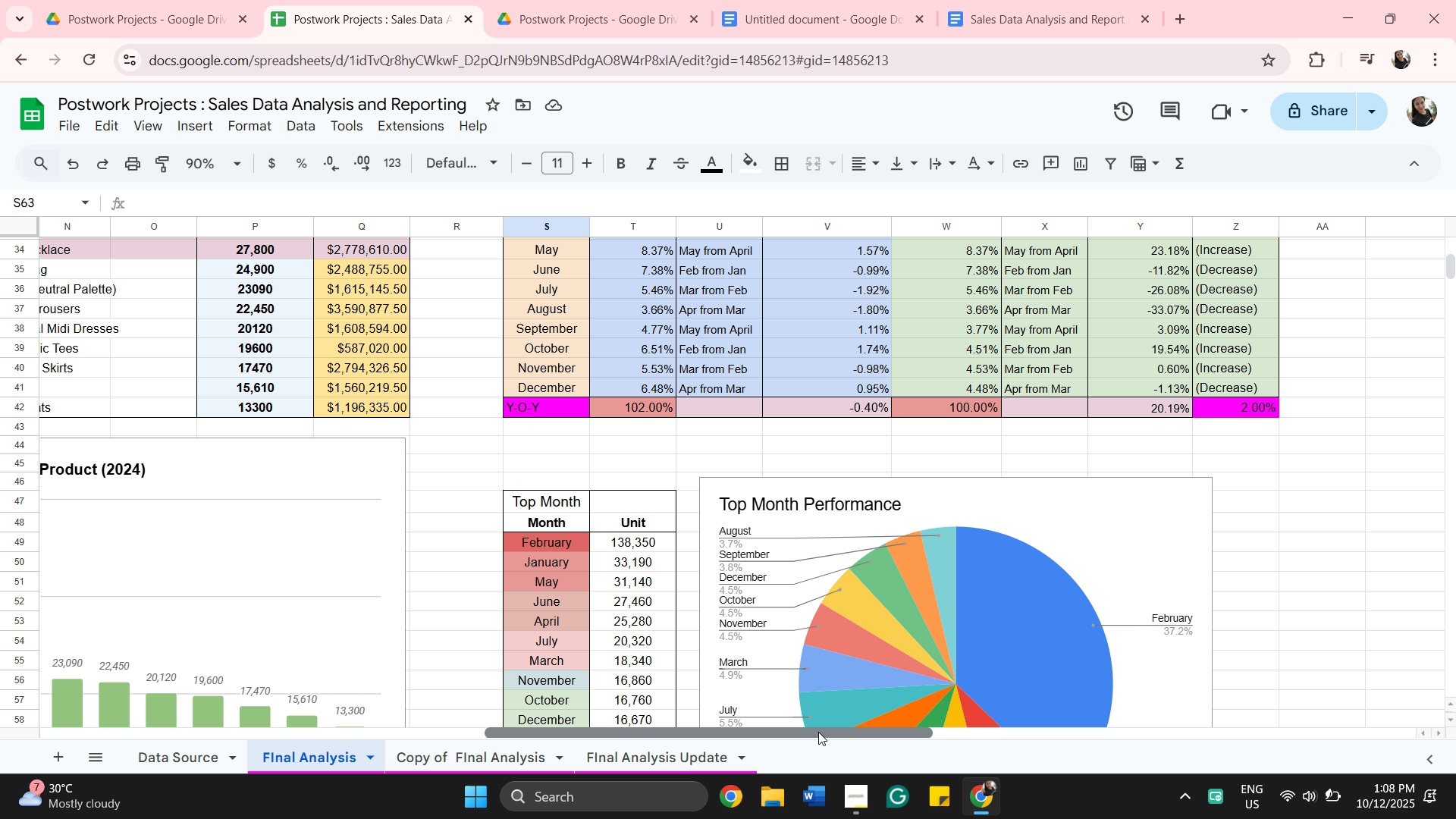 
left_click_drag(start_coordinate=[818, 732], to_coordinate=[500, 744])
 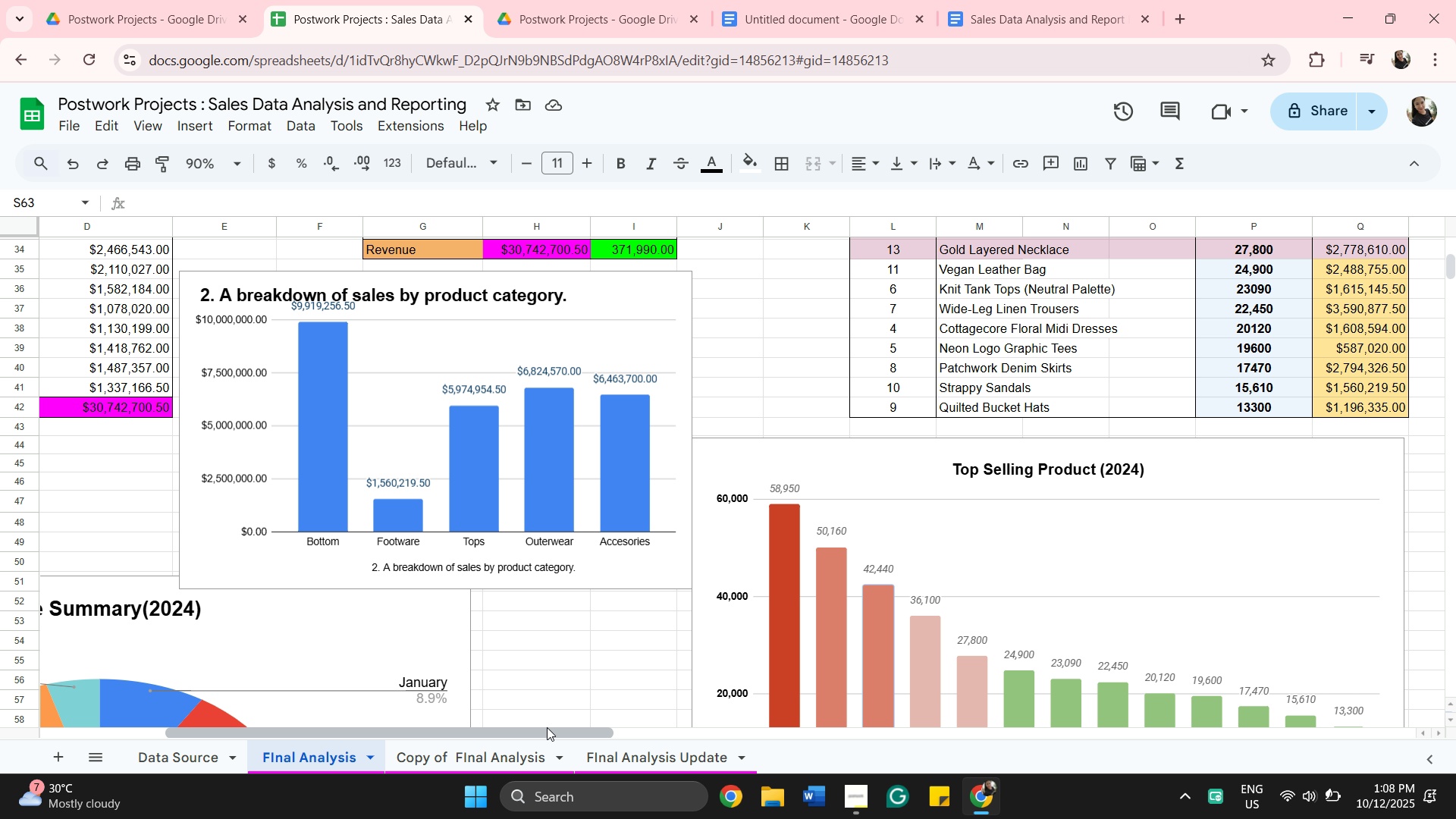 
left_click_drag(start_coordinate=[548, 733], to_coordinate=[489, 745])
 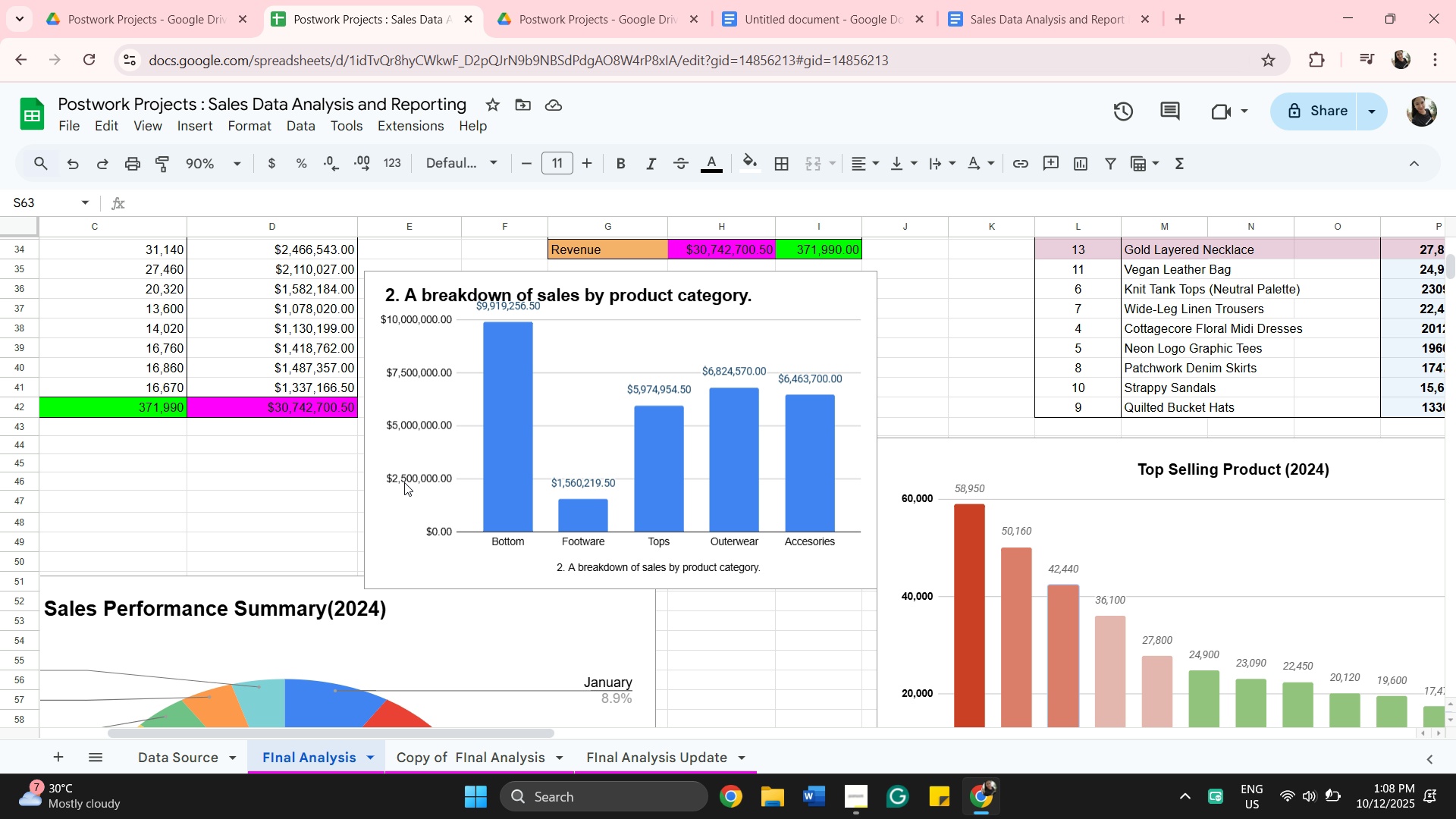 
scroll: coordinate [586, 554], scroll_direction: up, amount: 2.0
 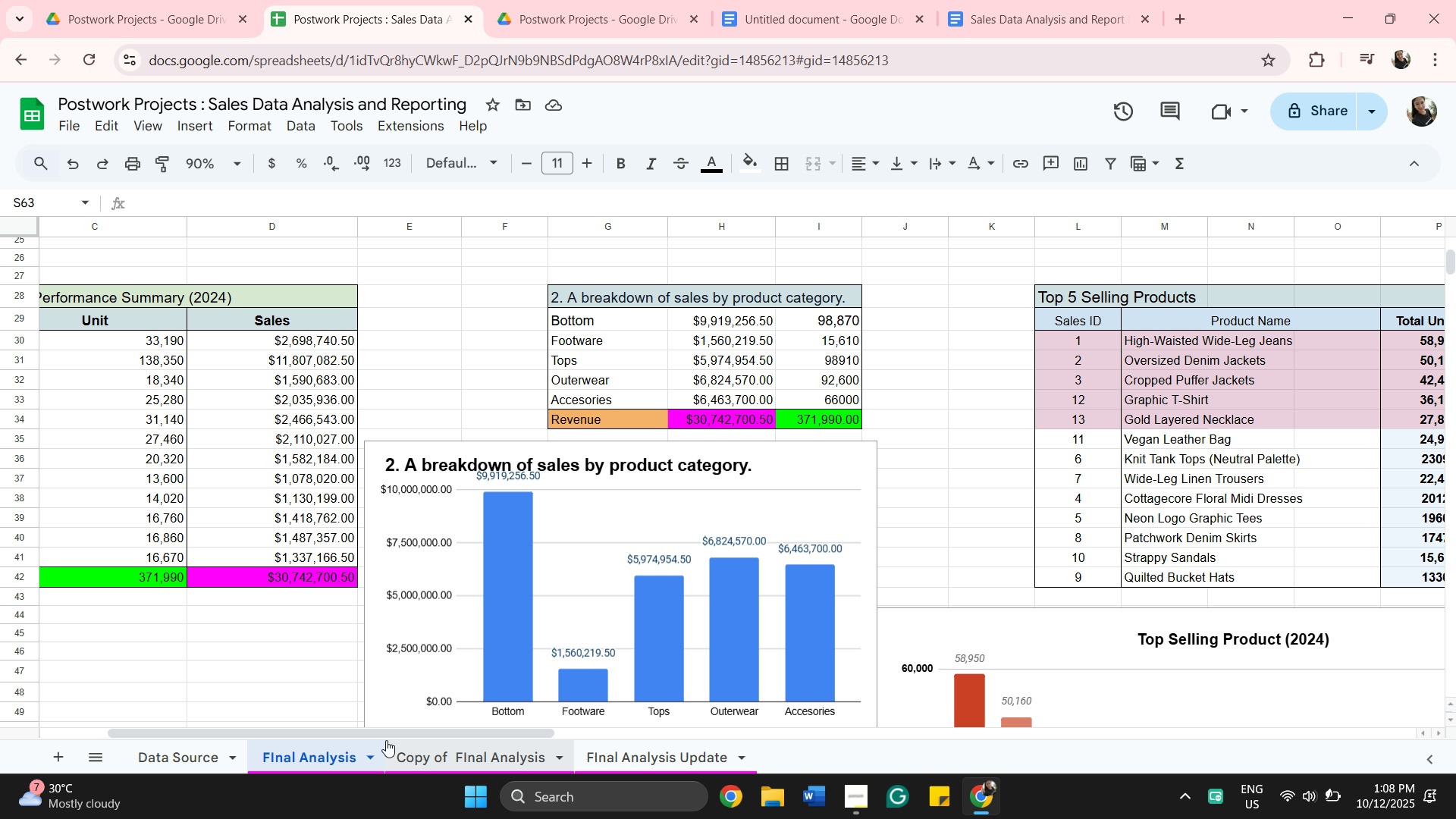 
left_click_drag(start_coordinate=[386, 734], to_coordinate=[295, 725])
 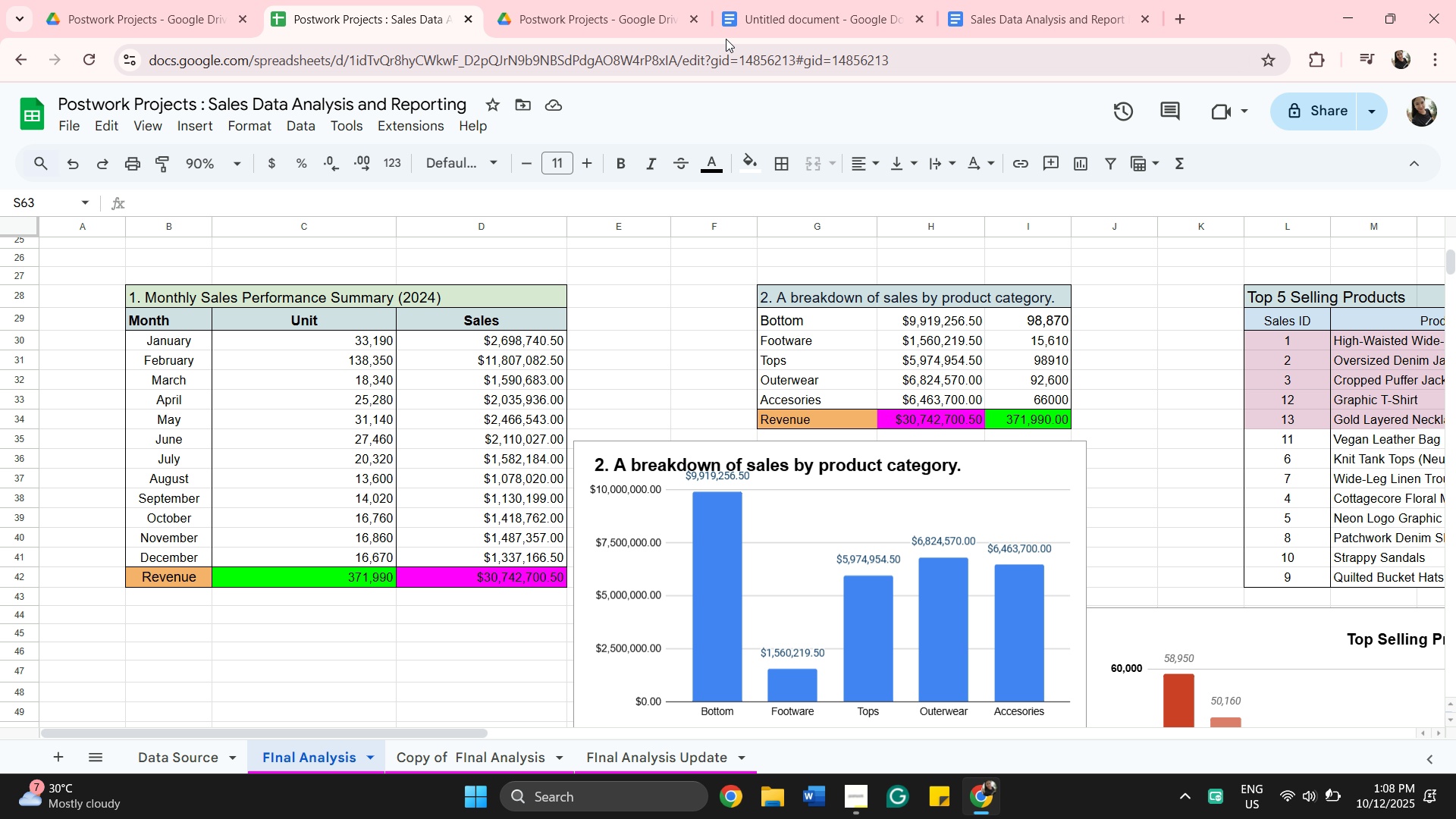 
left_click([806, 6])
 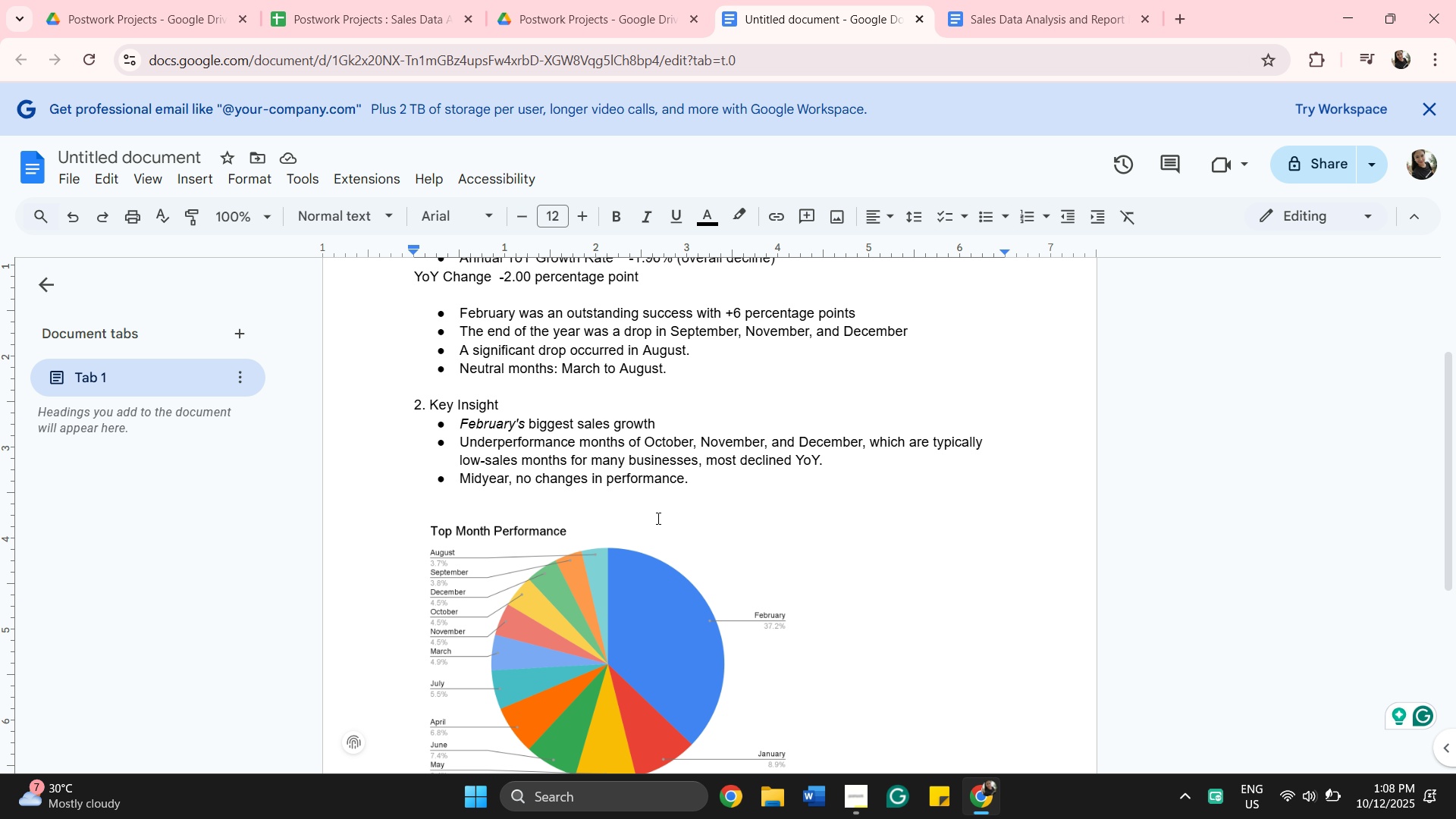 
scroll: coordinate [705, 511], scroll_direction: up, amount: 6.0
 